 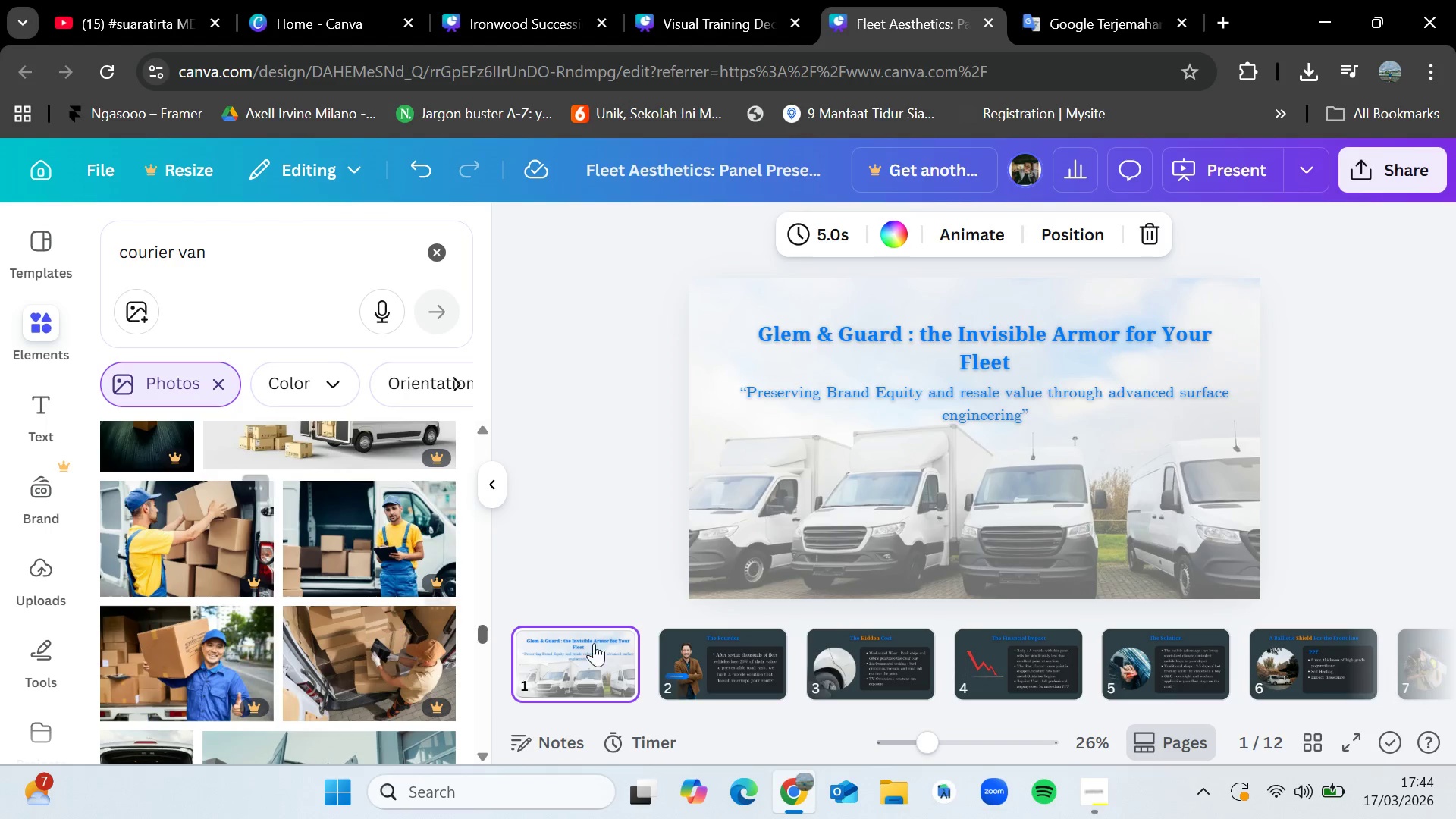 
left_click([745, 664])
 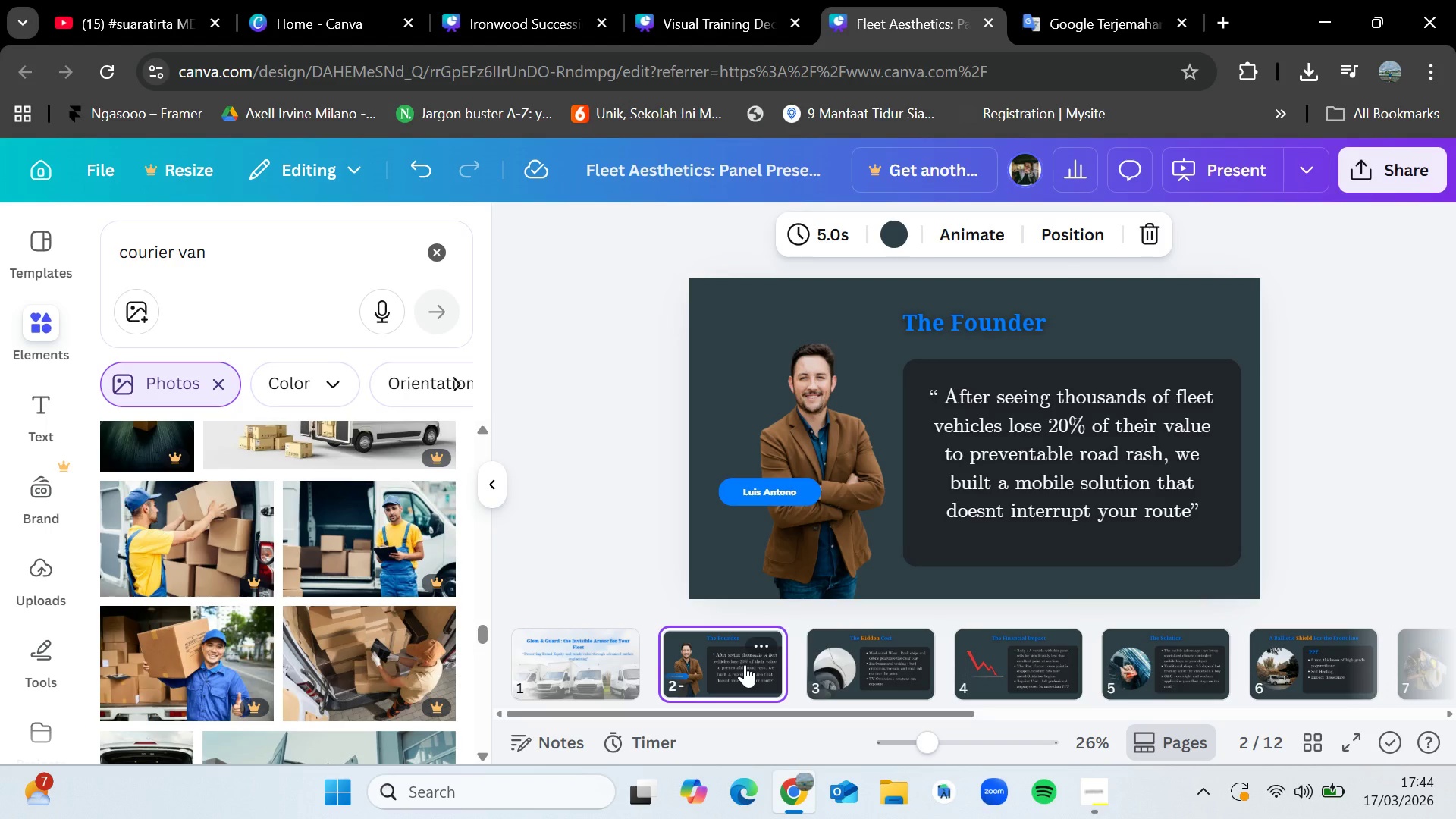 
key(ArrowRight)
 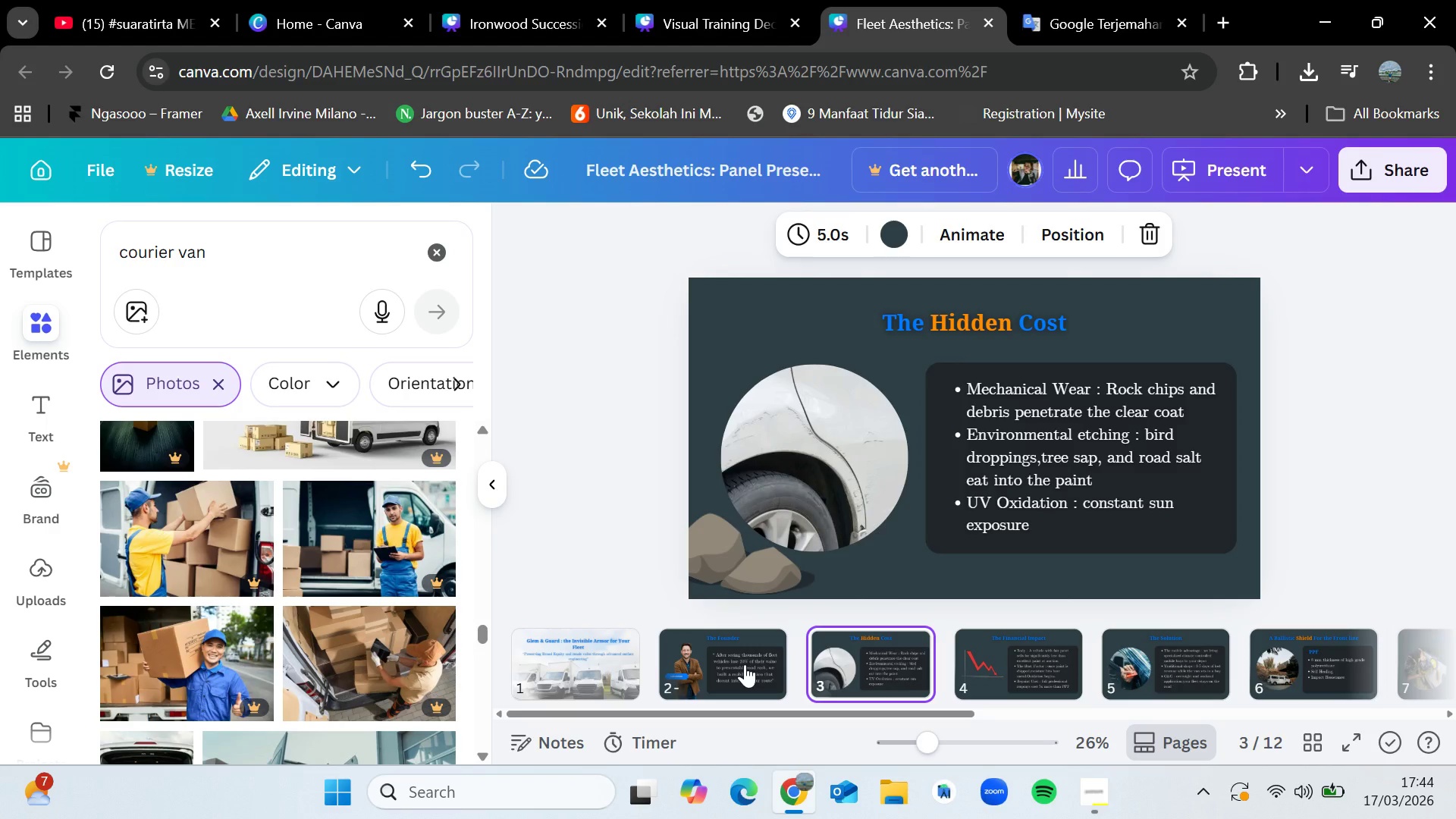 
key(ArrowRight)
 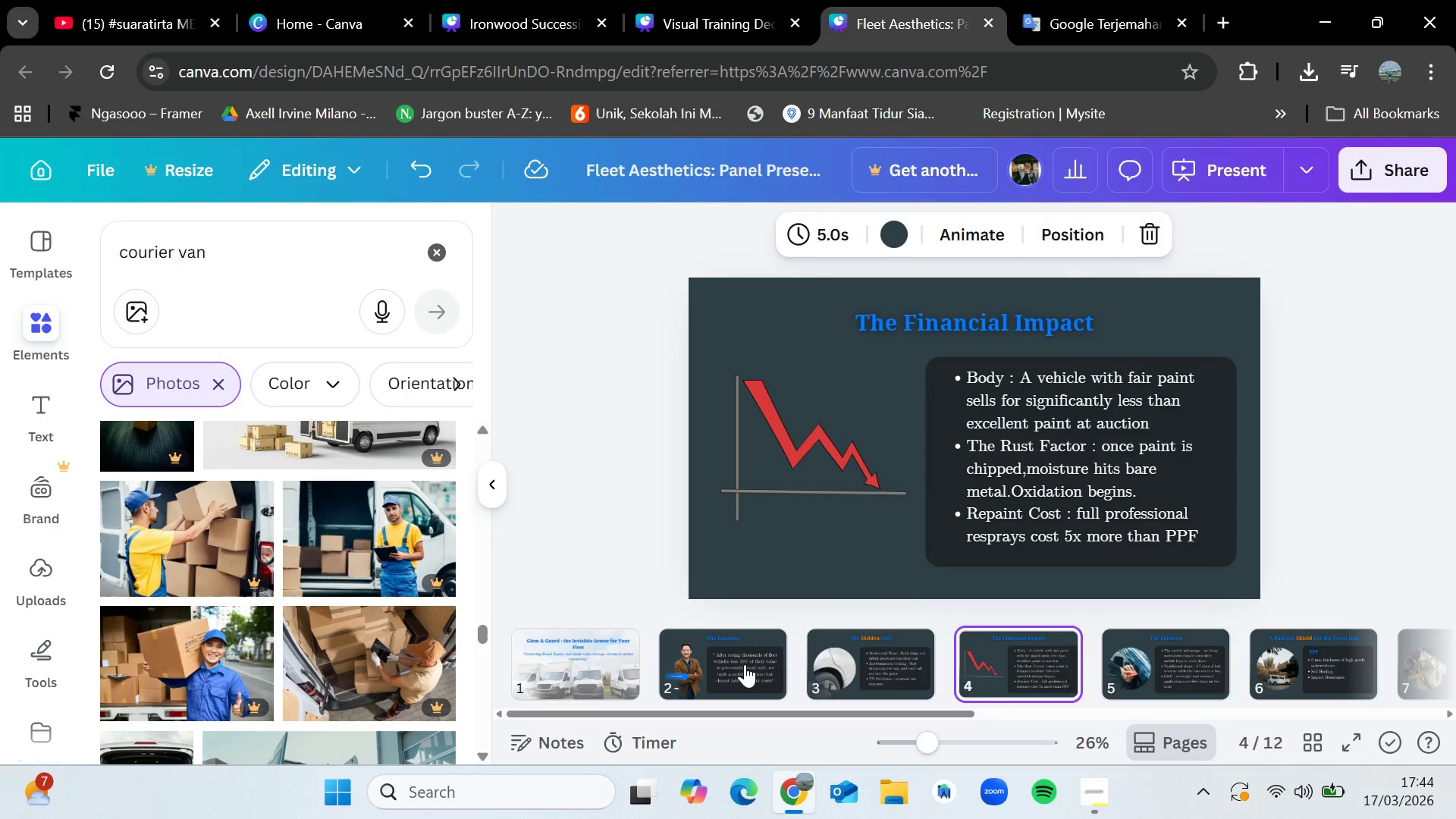 
key(ArrowRight)
 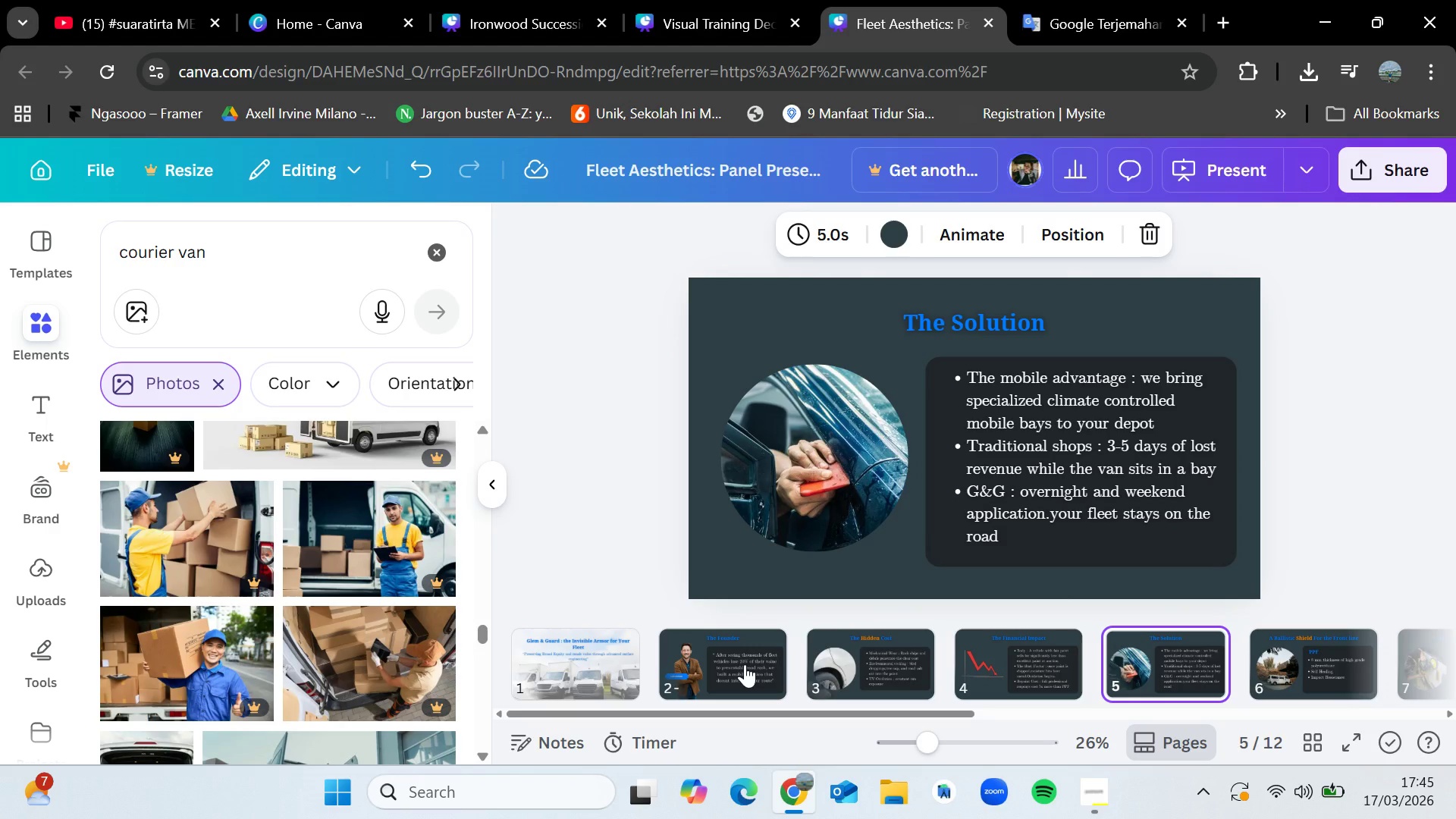 
wait(5.55)
 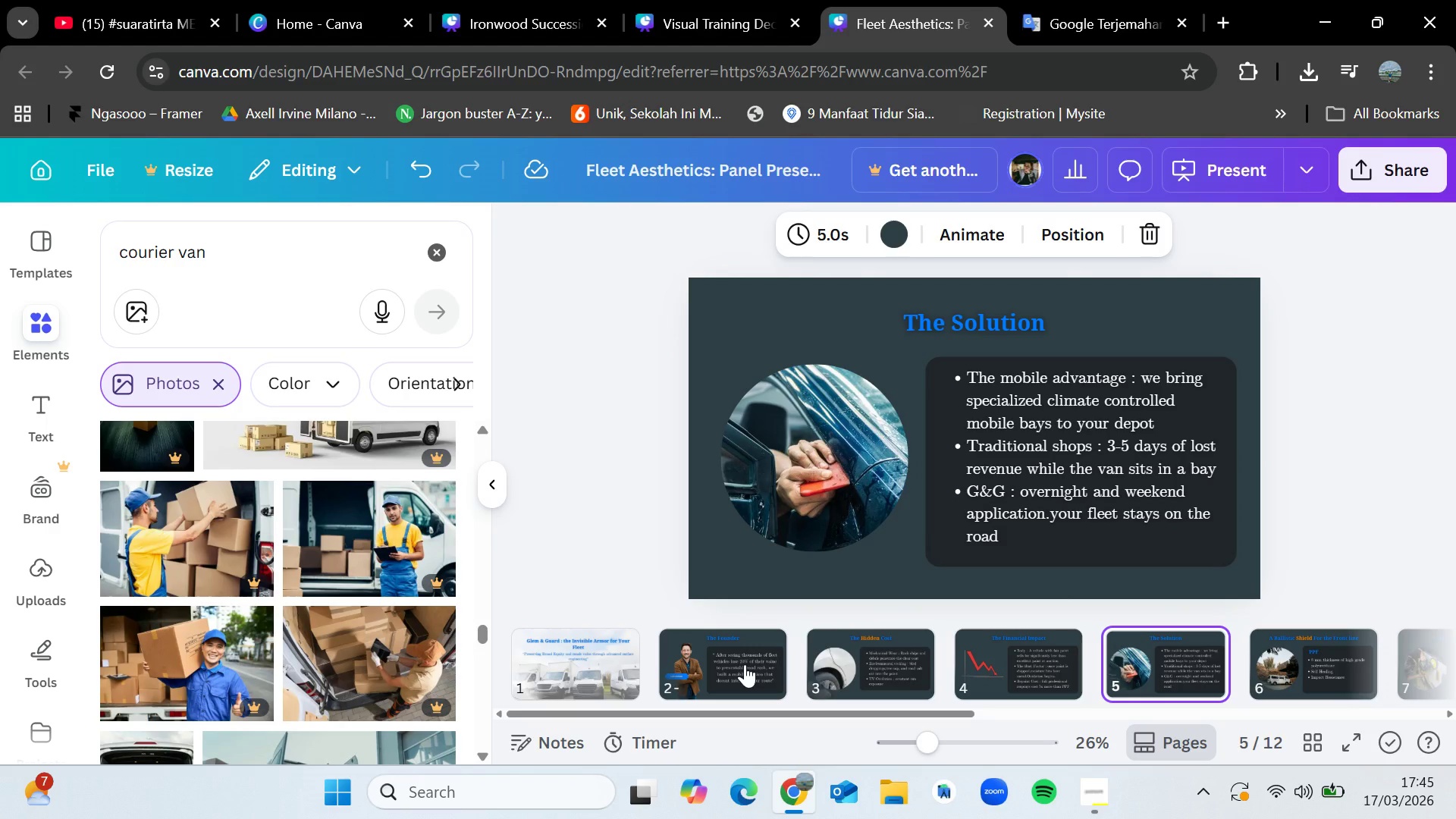 
key(ArrowRight)
 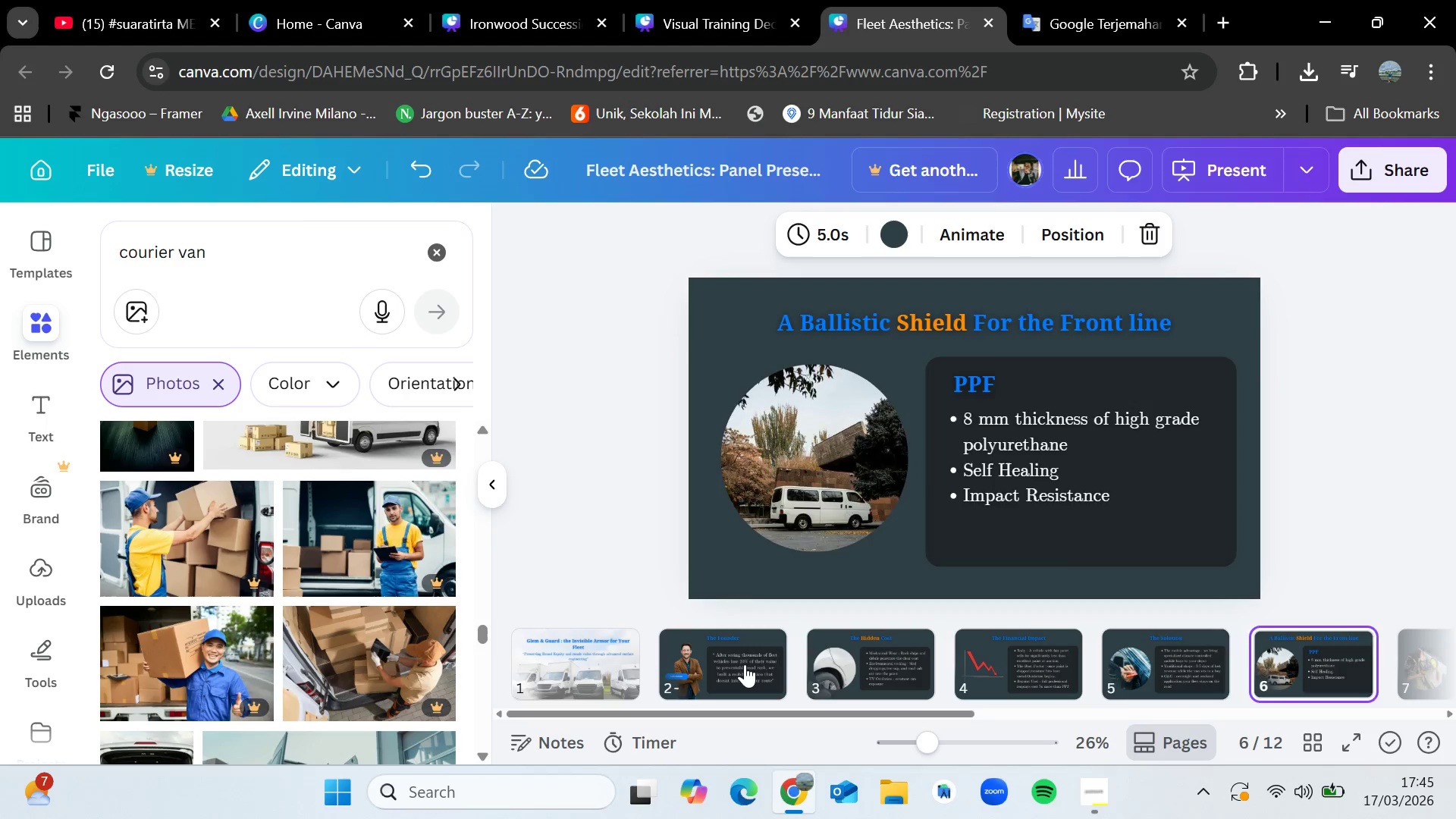 
key(ArrowLeft)
 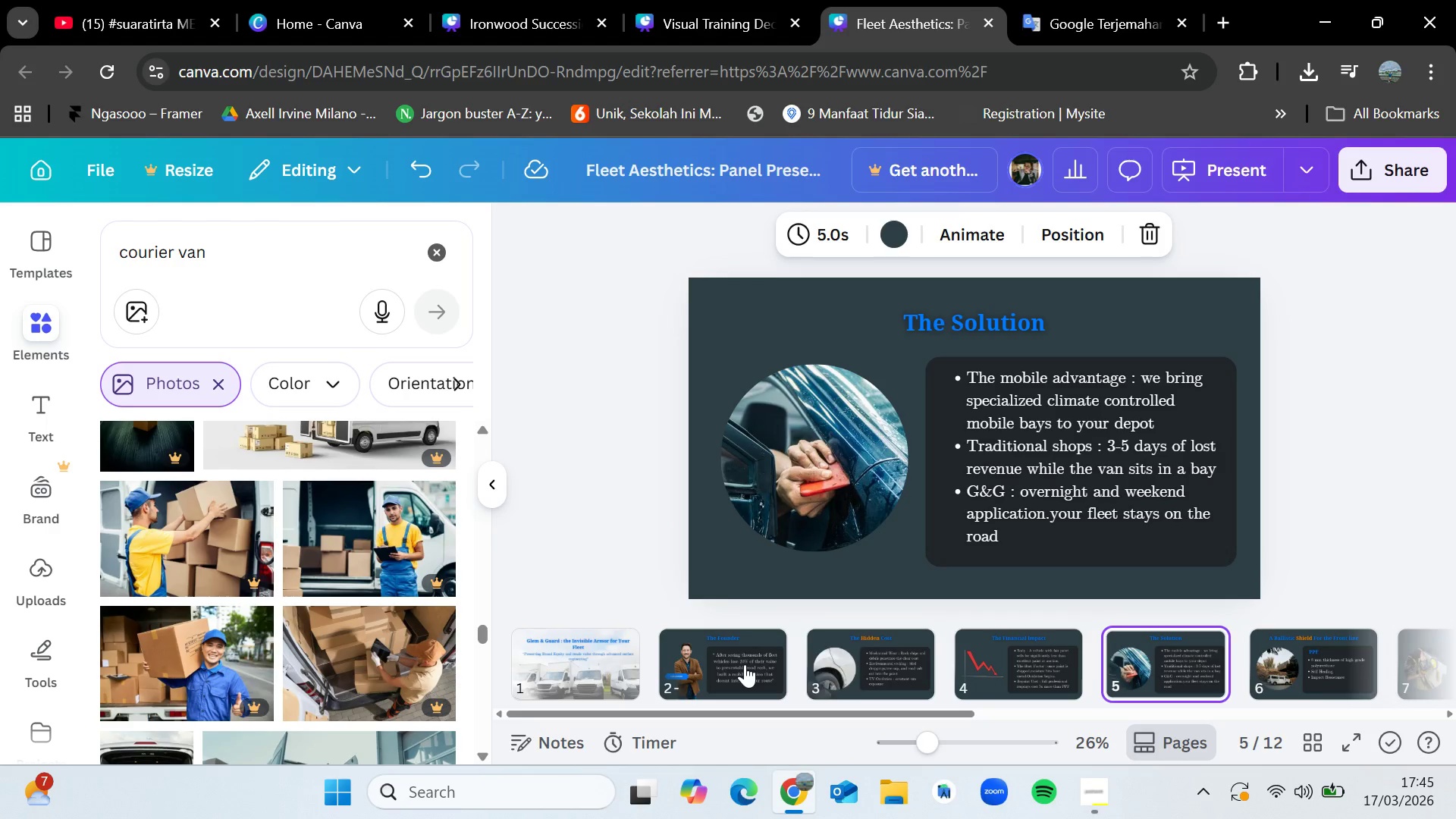 
key(ArrowLeft)
 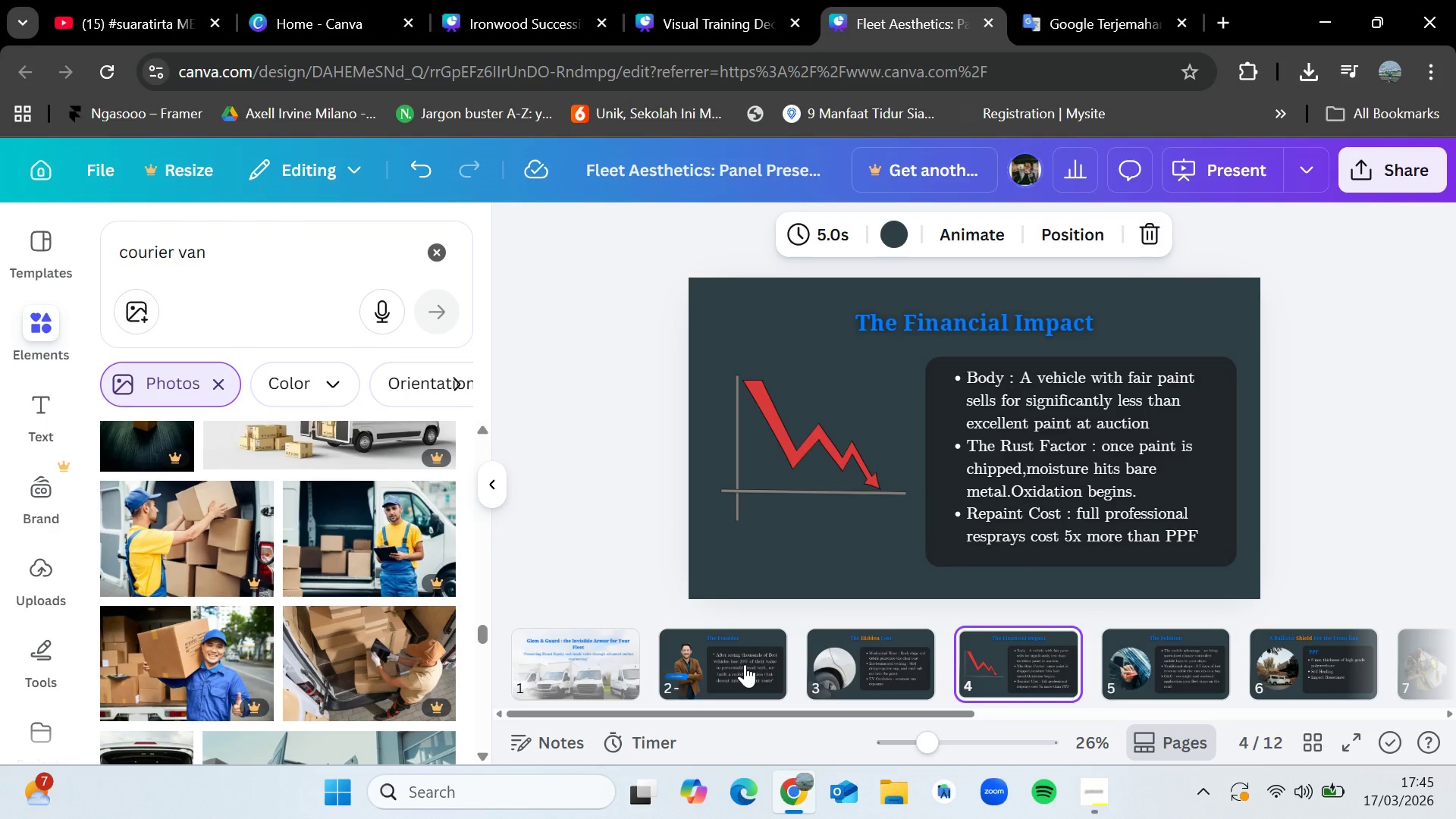 
key(ArrowRight)
 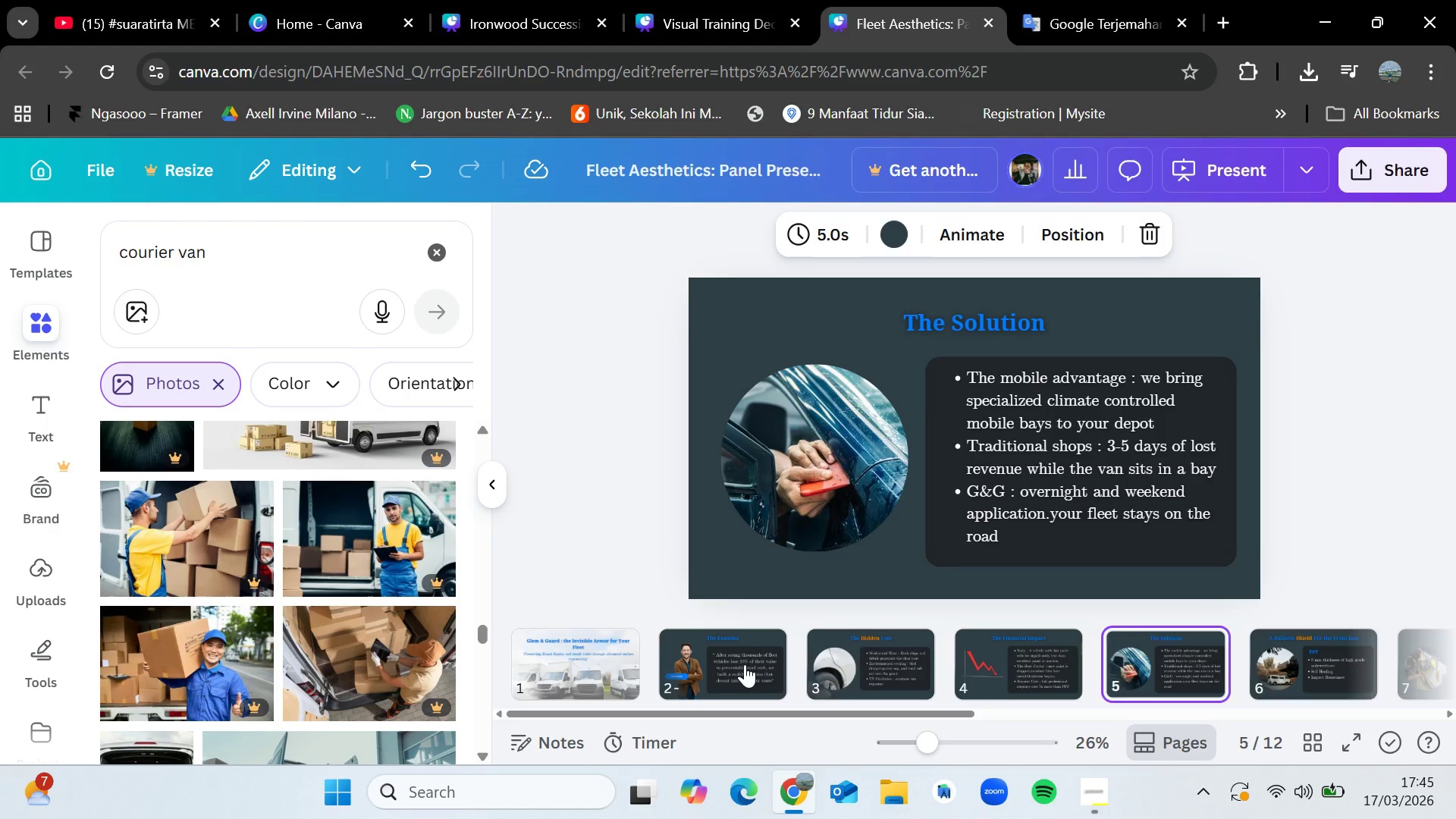 
key(ArrowRight)
 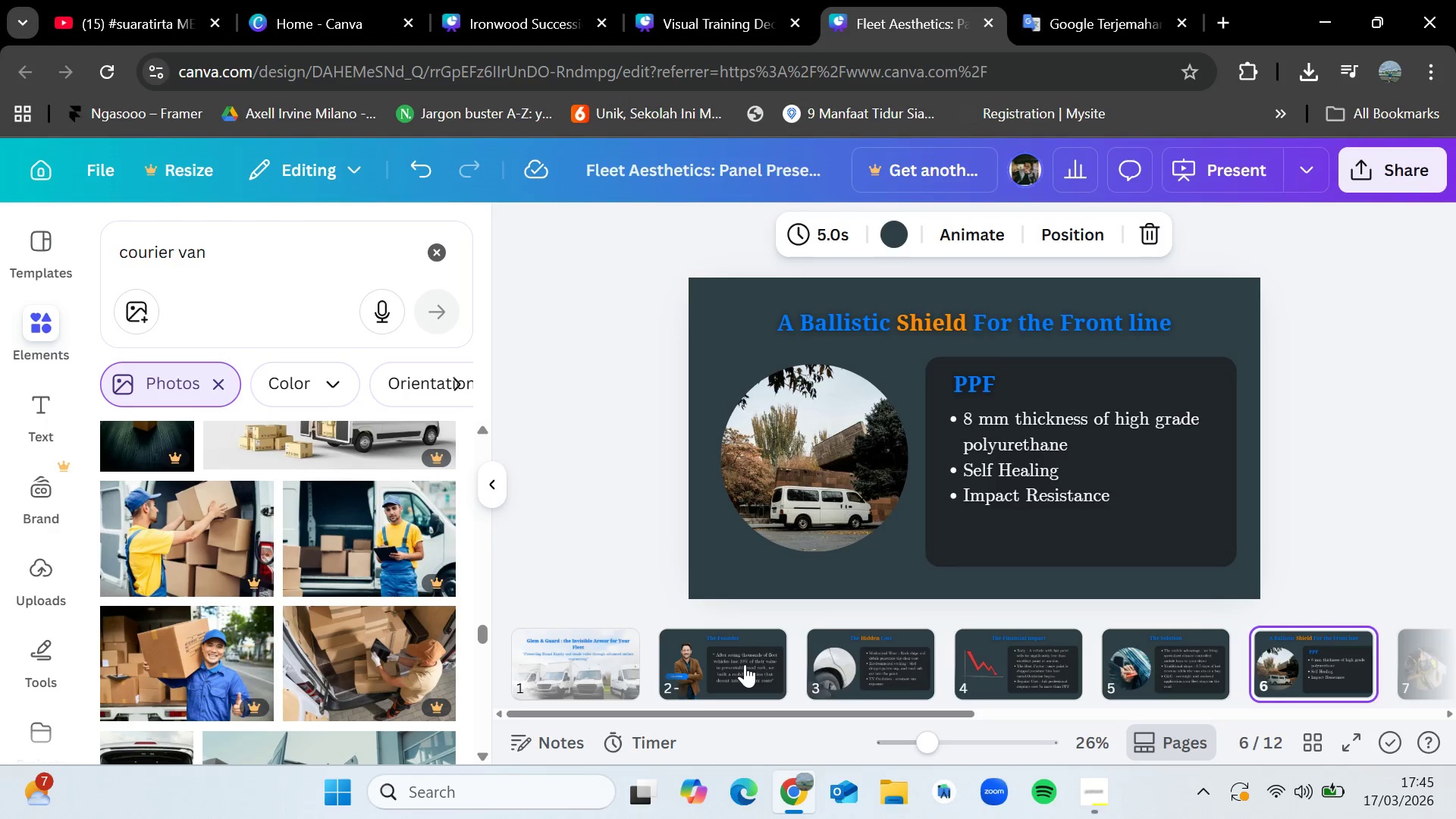 
key(ArrowRight)
 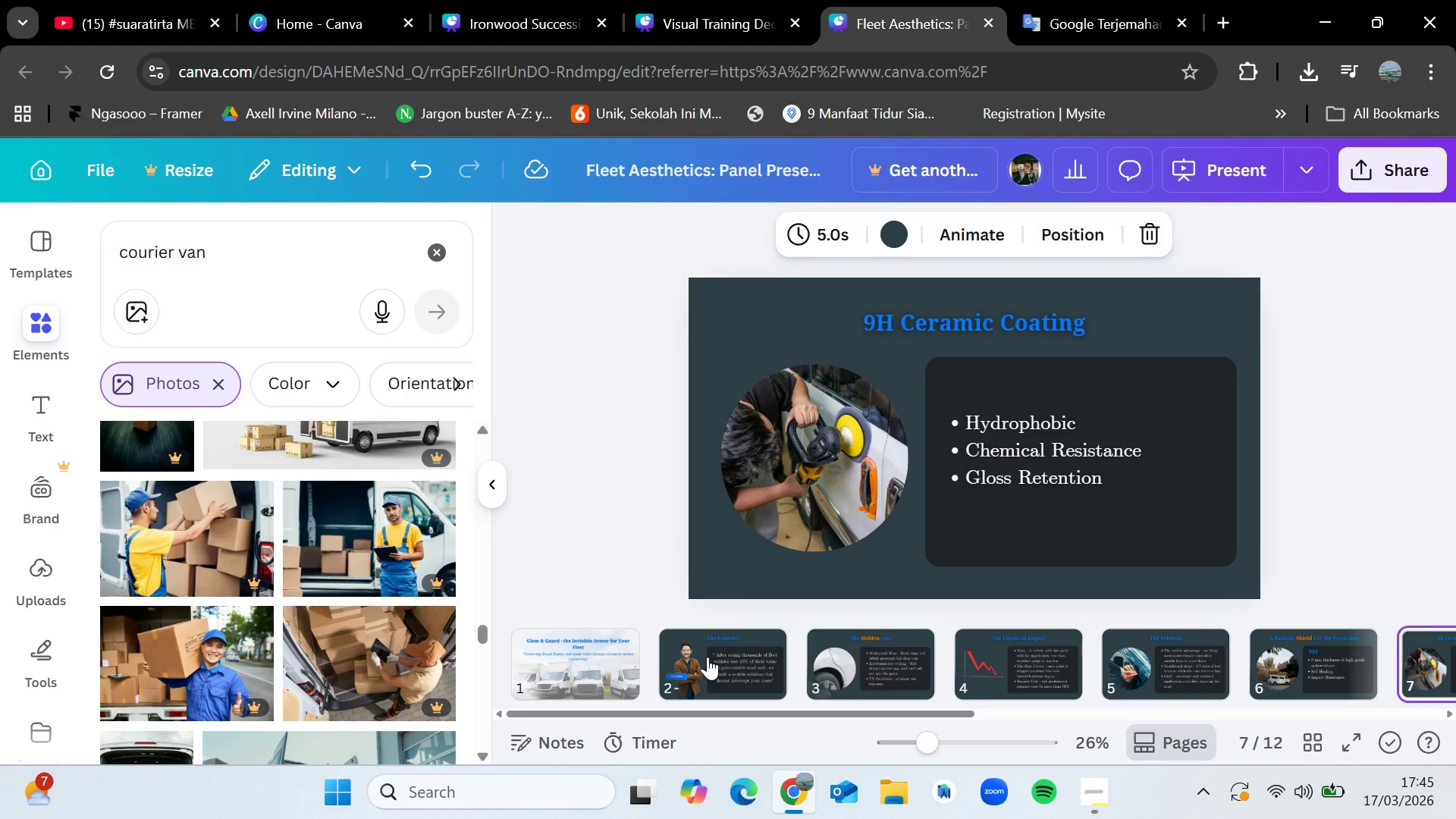 
key(ArrowRight)
 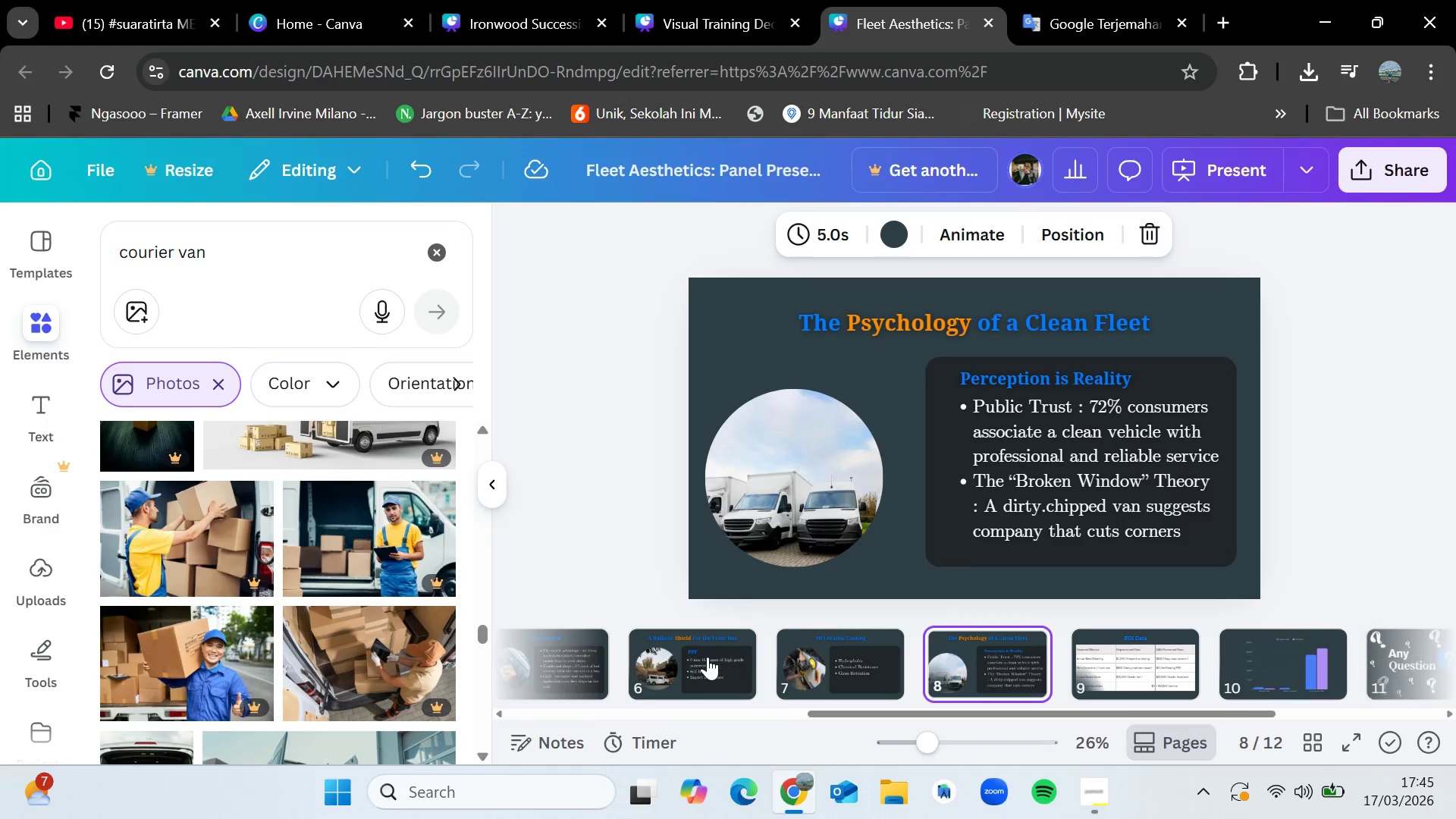 
key(ArrowLeft)
 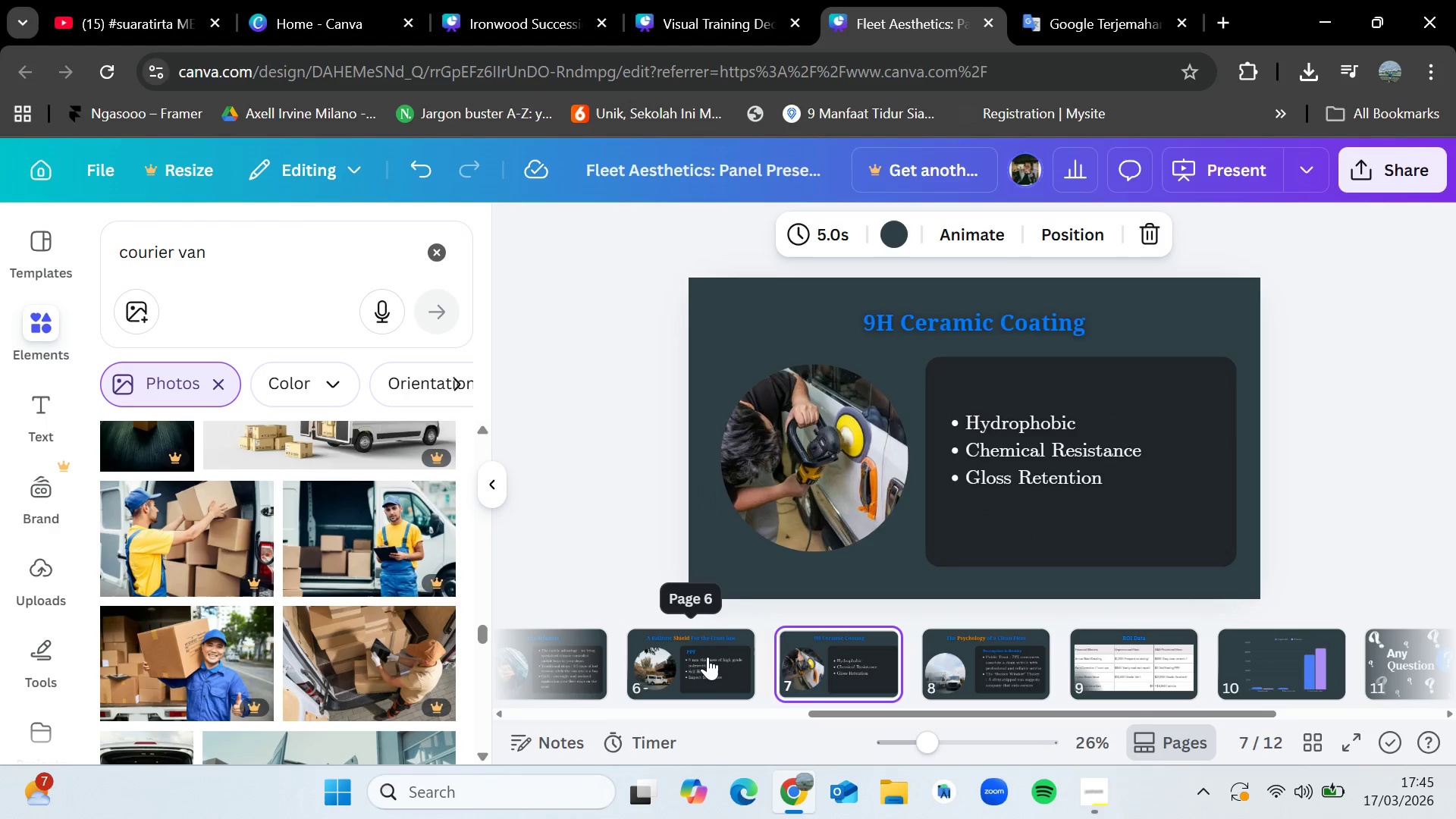 
key(ArrowLeft)
 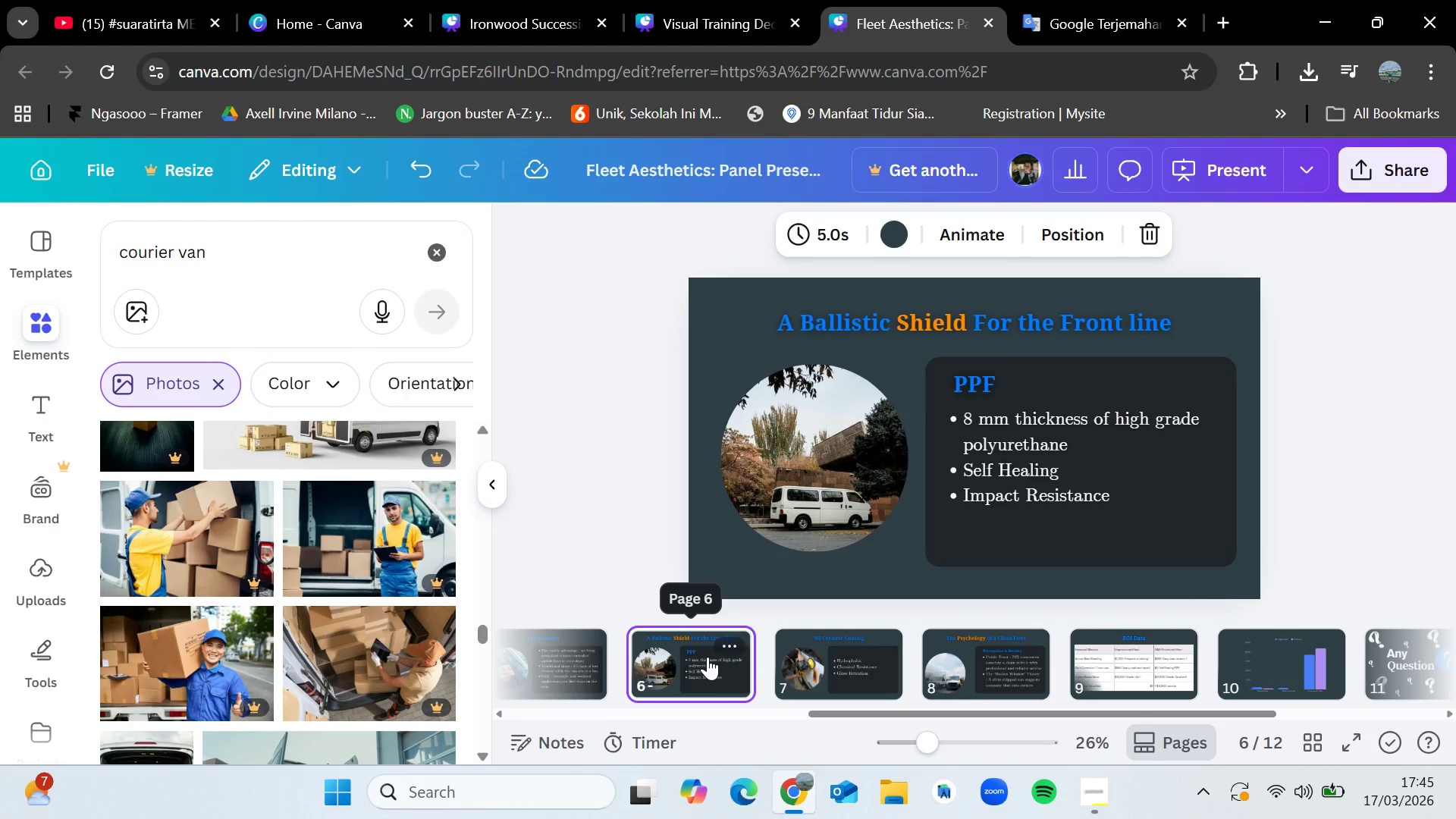 
key(ArrowLeft)
 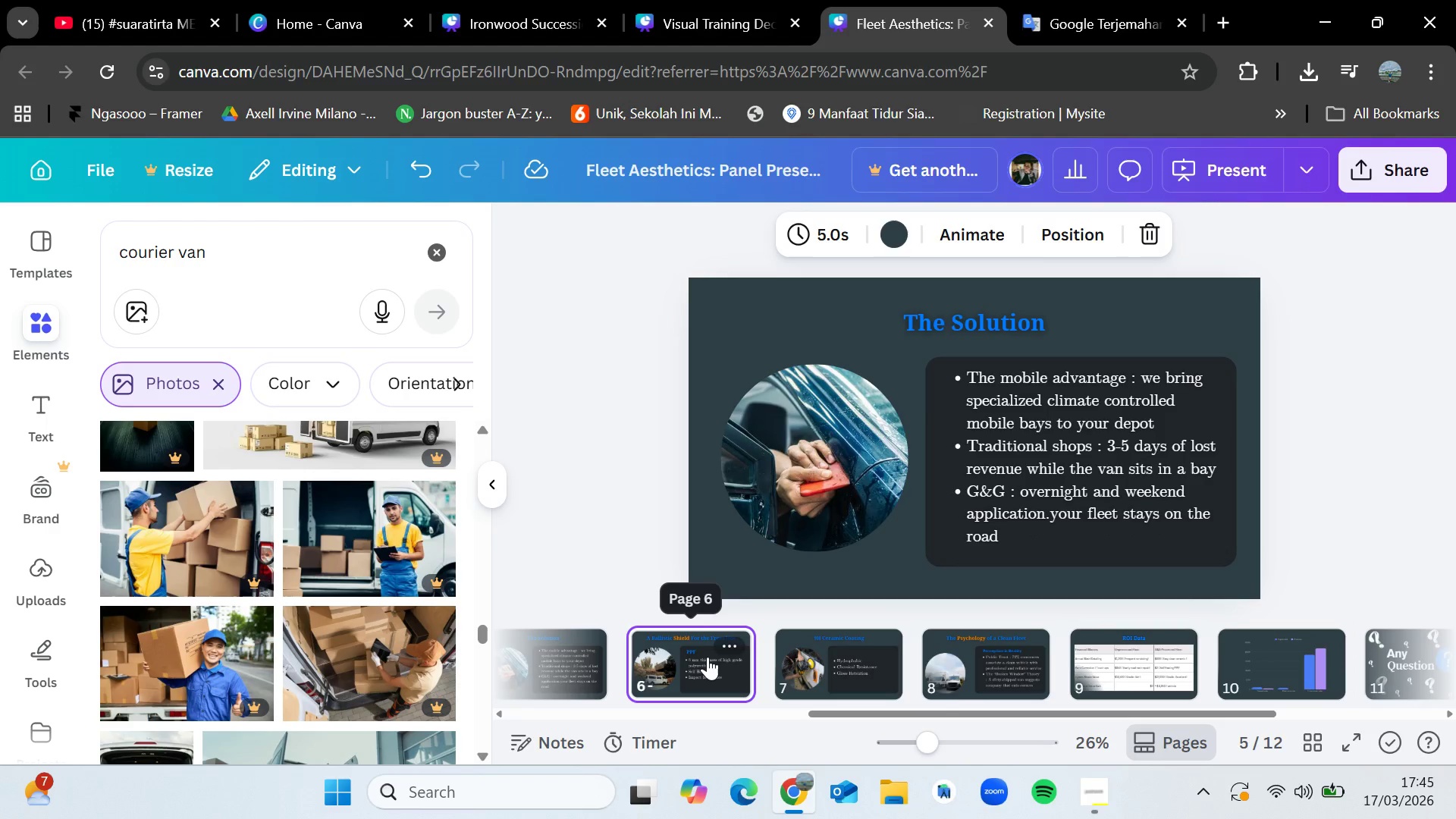 
key(ArrowRight)
 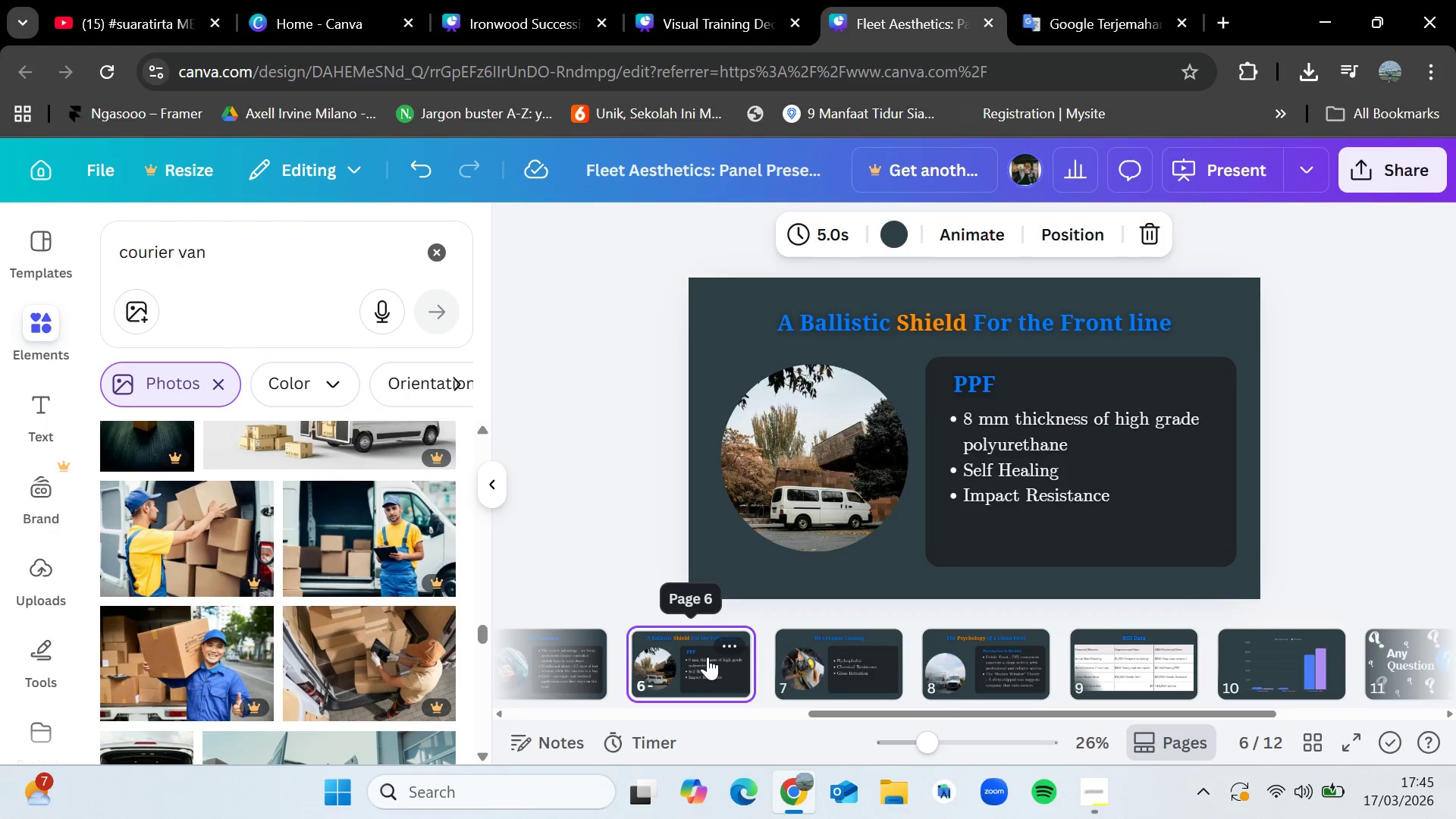 
key(ArrowRight)
 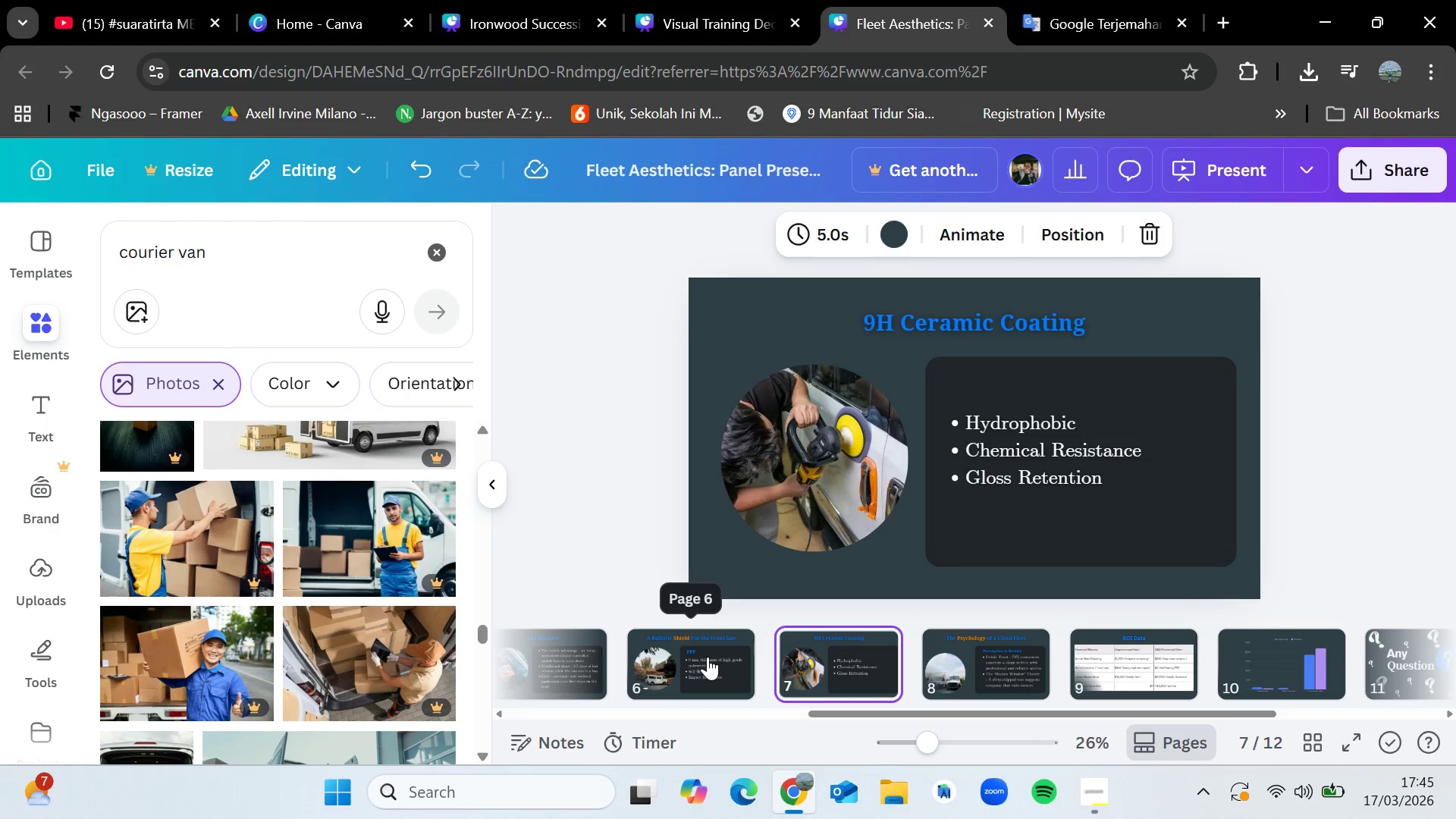 
key(ArrowRight)
 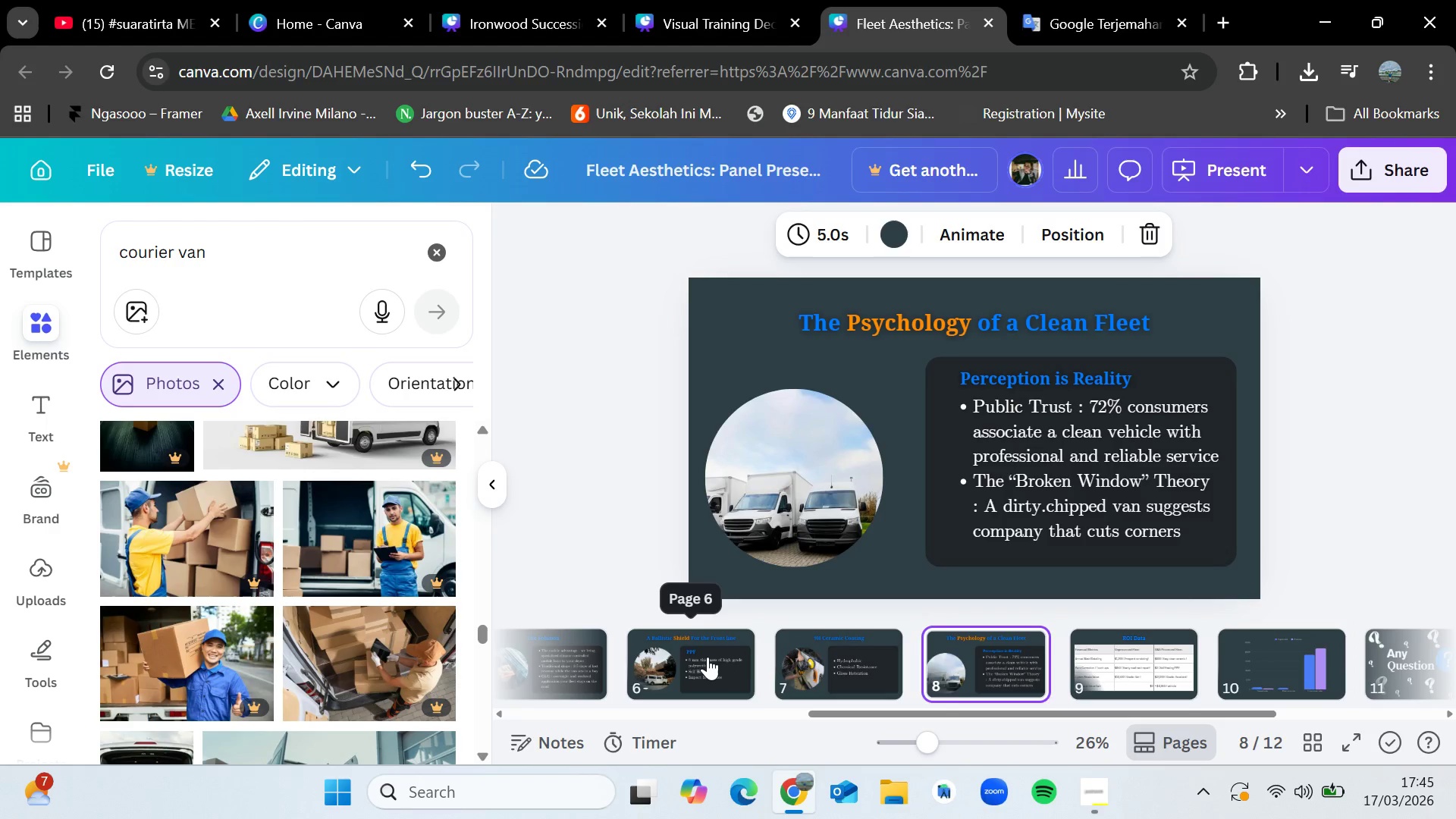 
key(ArrowRight)
 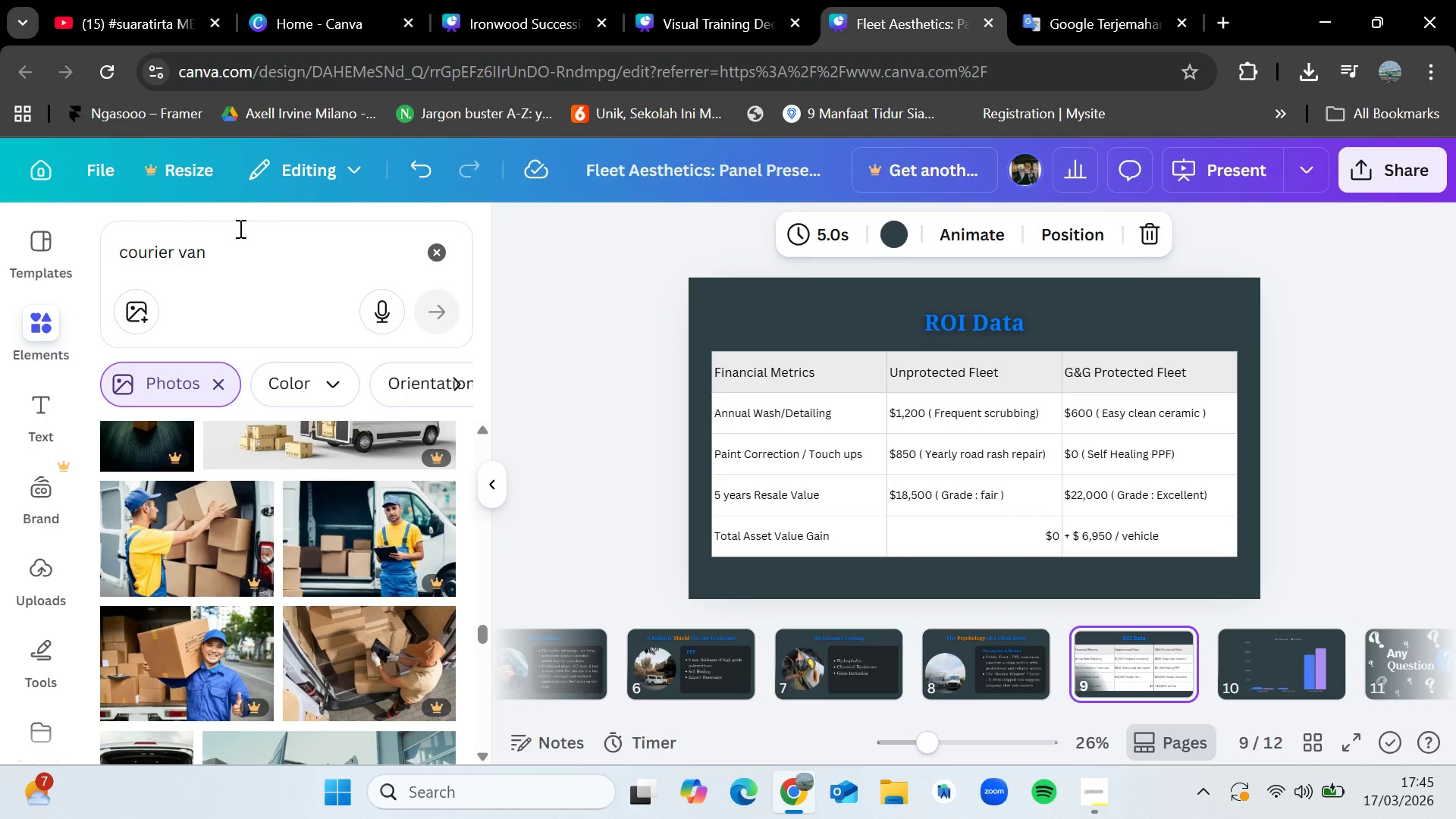 
left_click([175, 0])
 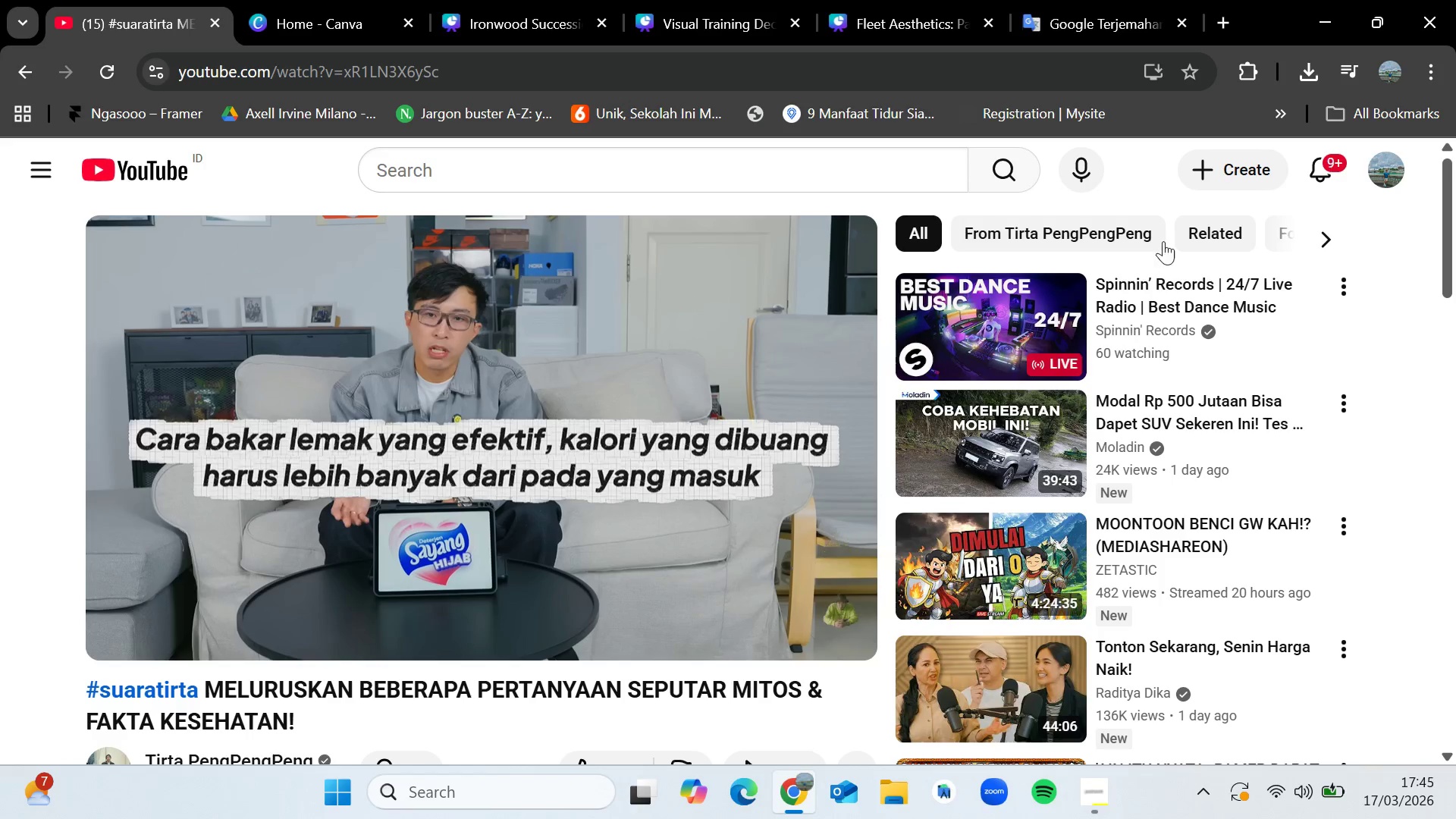 
left_click([1188, 290])
 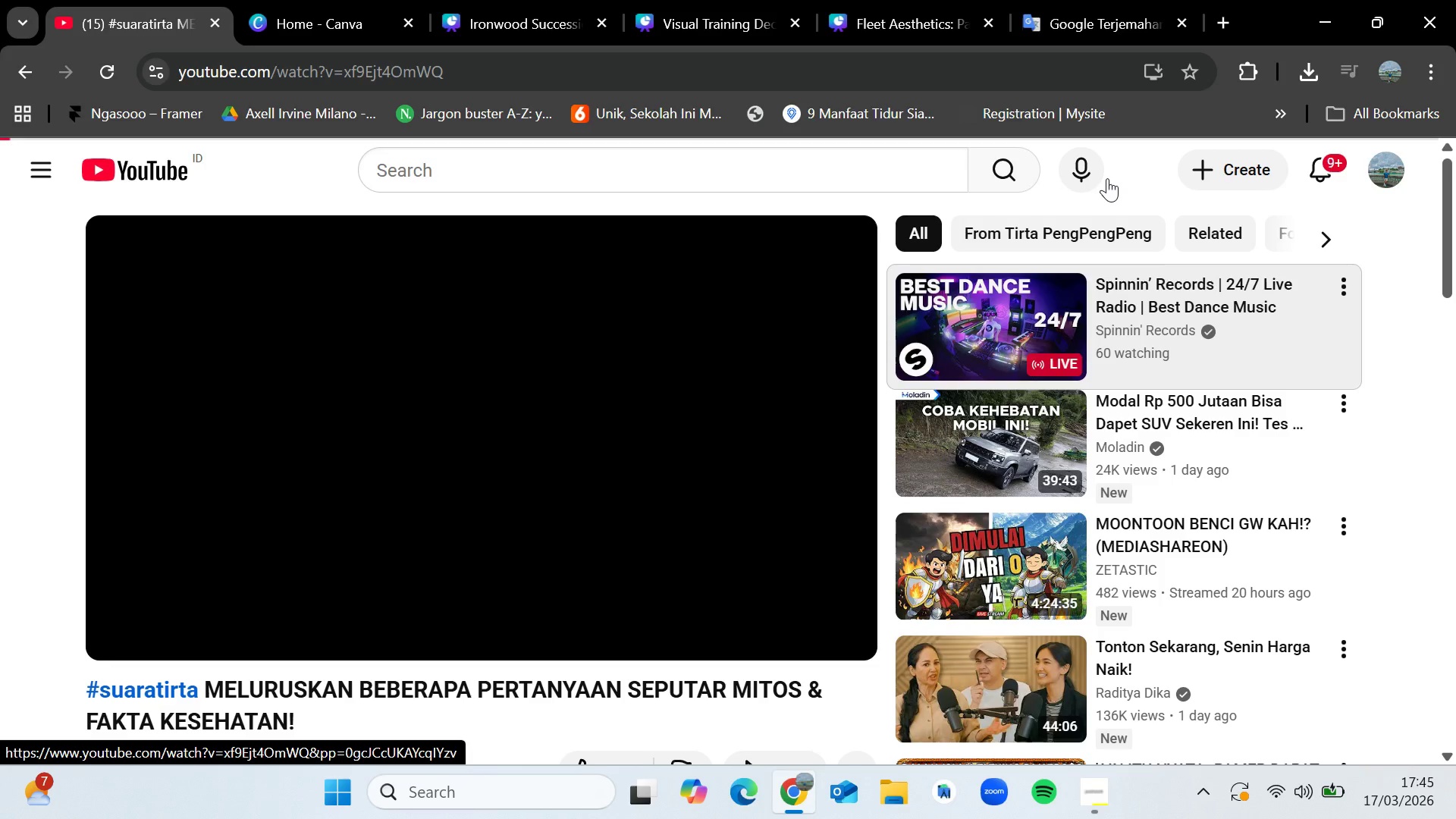 
left_click([981, 0])
 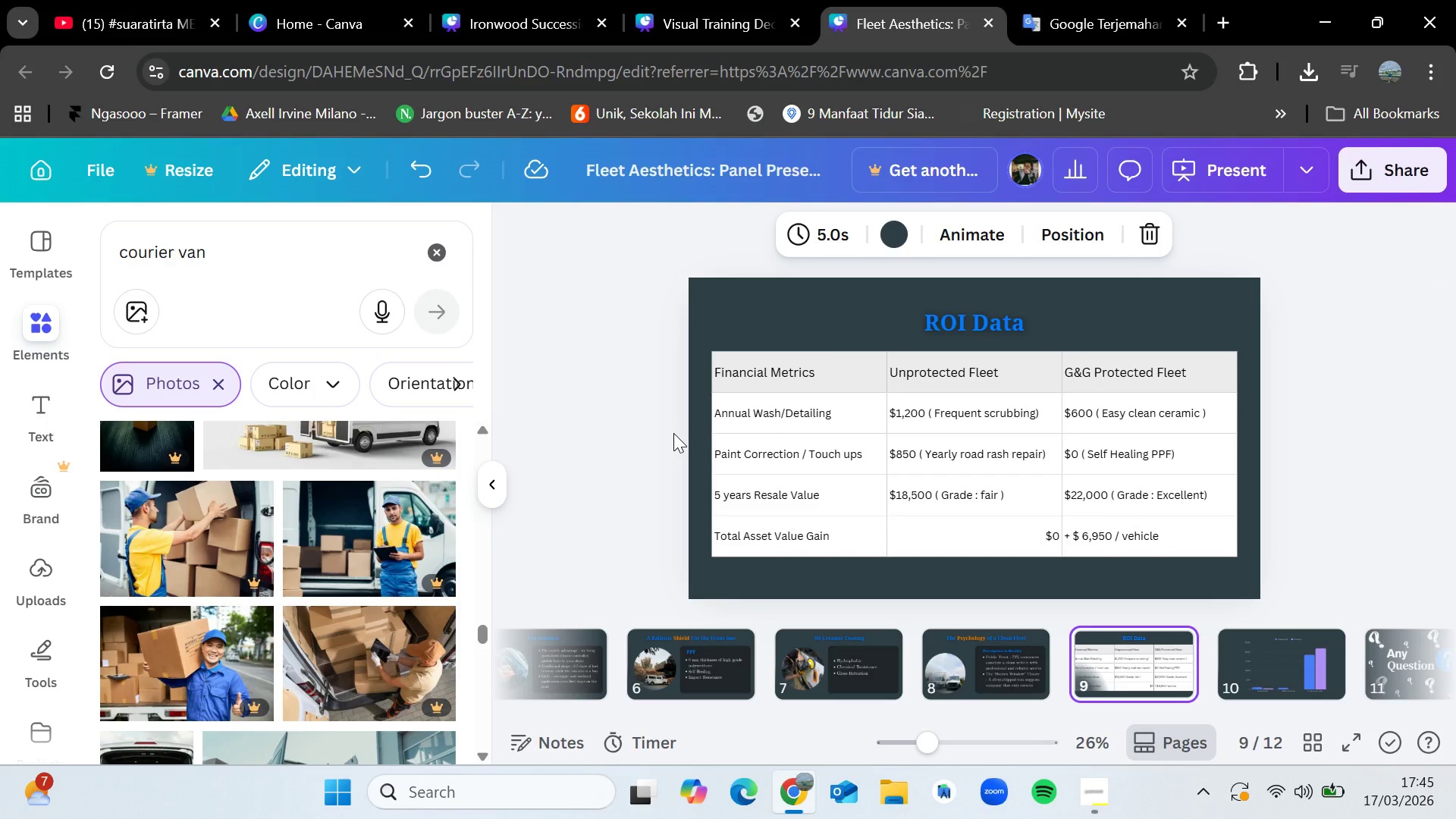 
hold_key(key=VolumeDown, duration=1.27)
 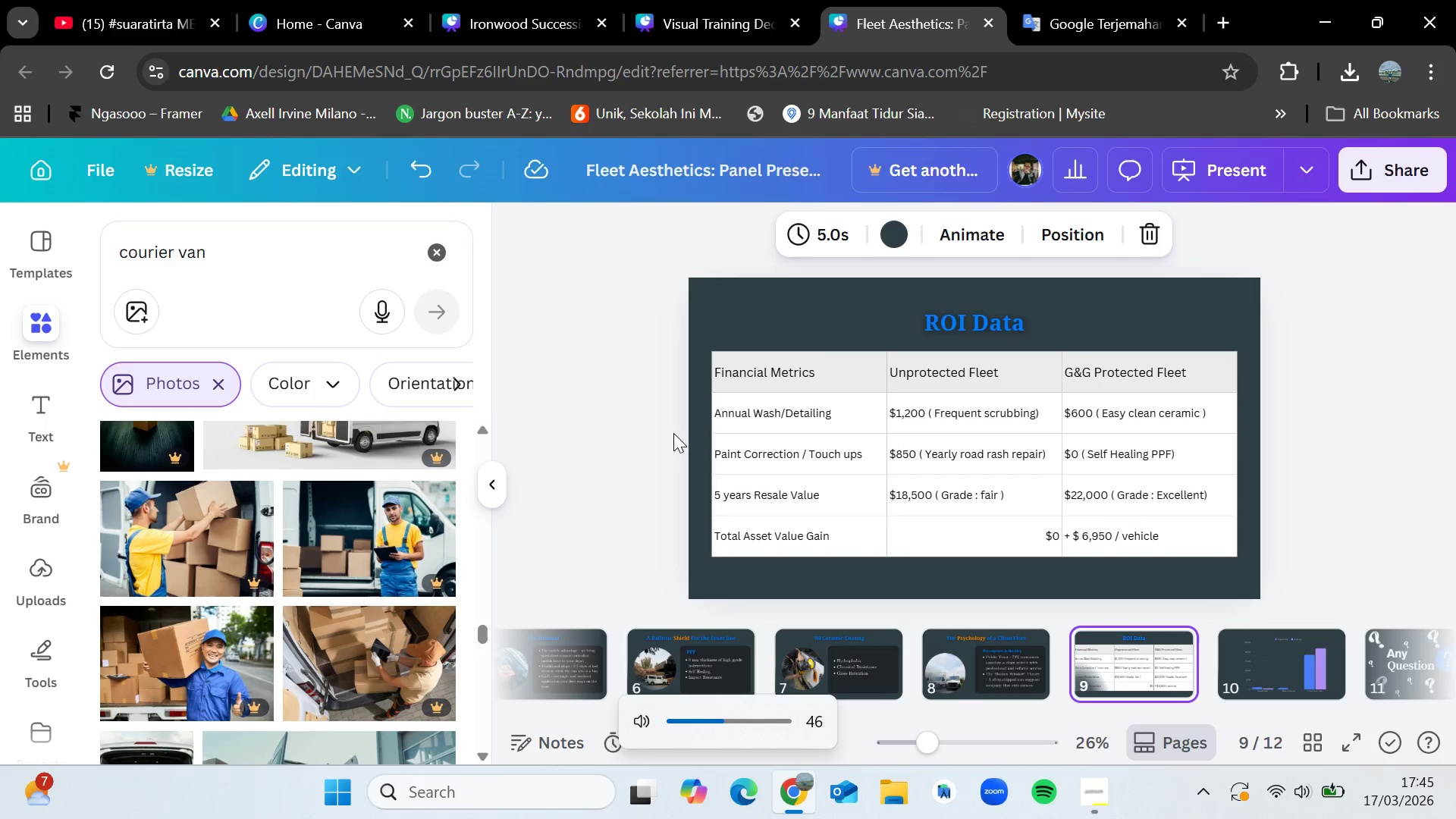 
hold_key(key=VolumeDown, duration=0.67)
 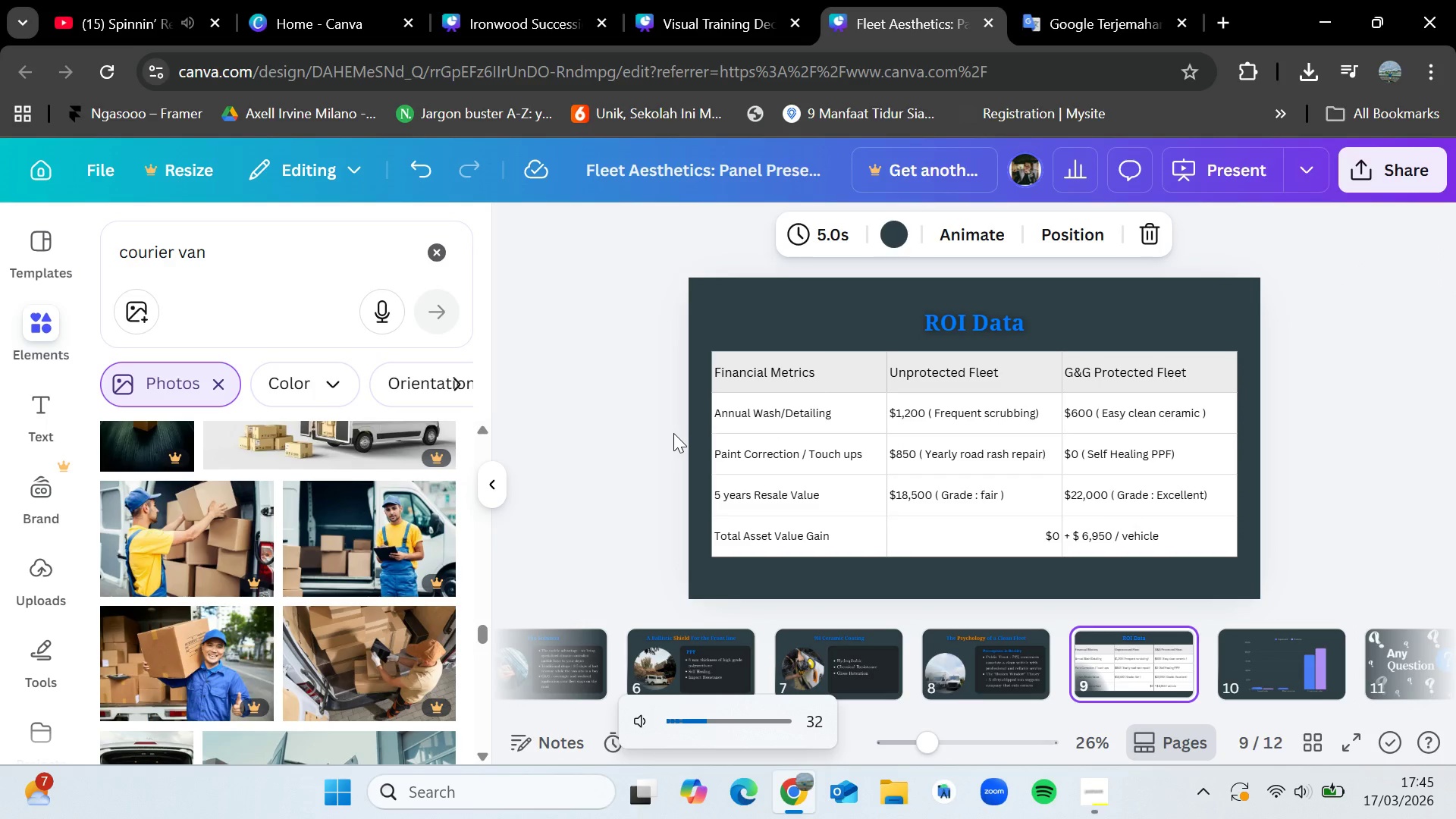 
key(VolumeDown)
 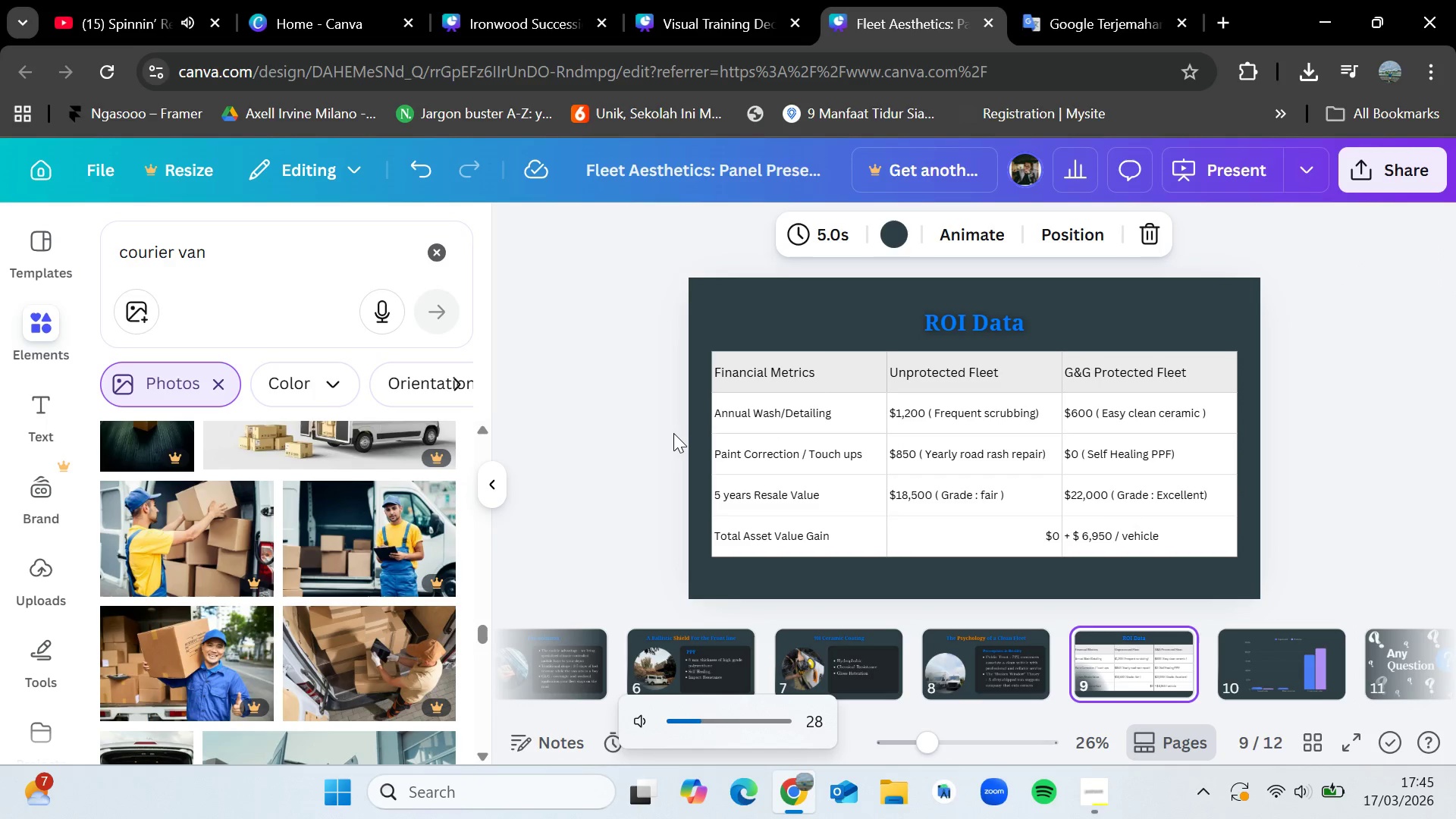 
key(VolumeDown)
 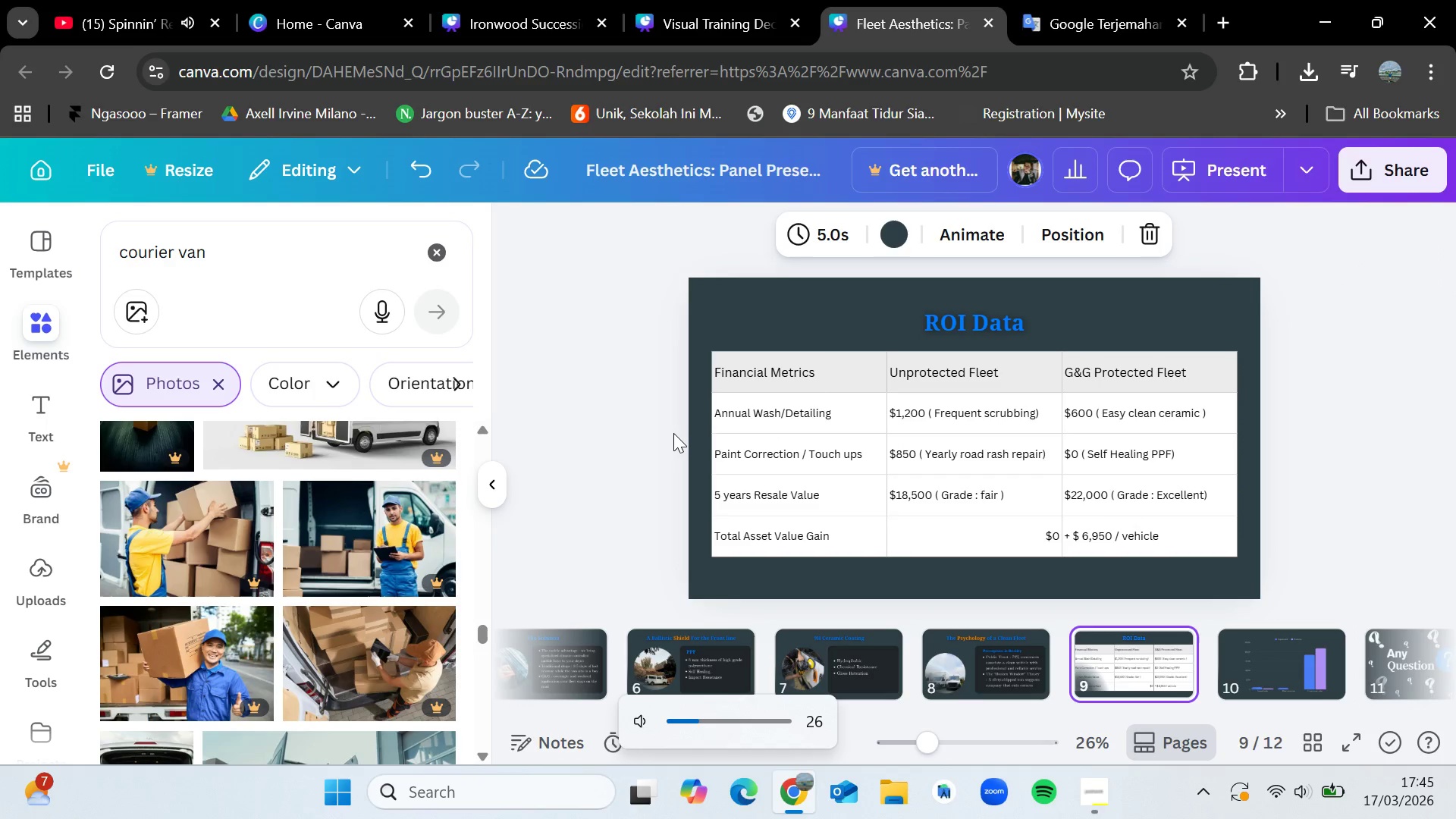 
key(VolumeDown)
 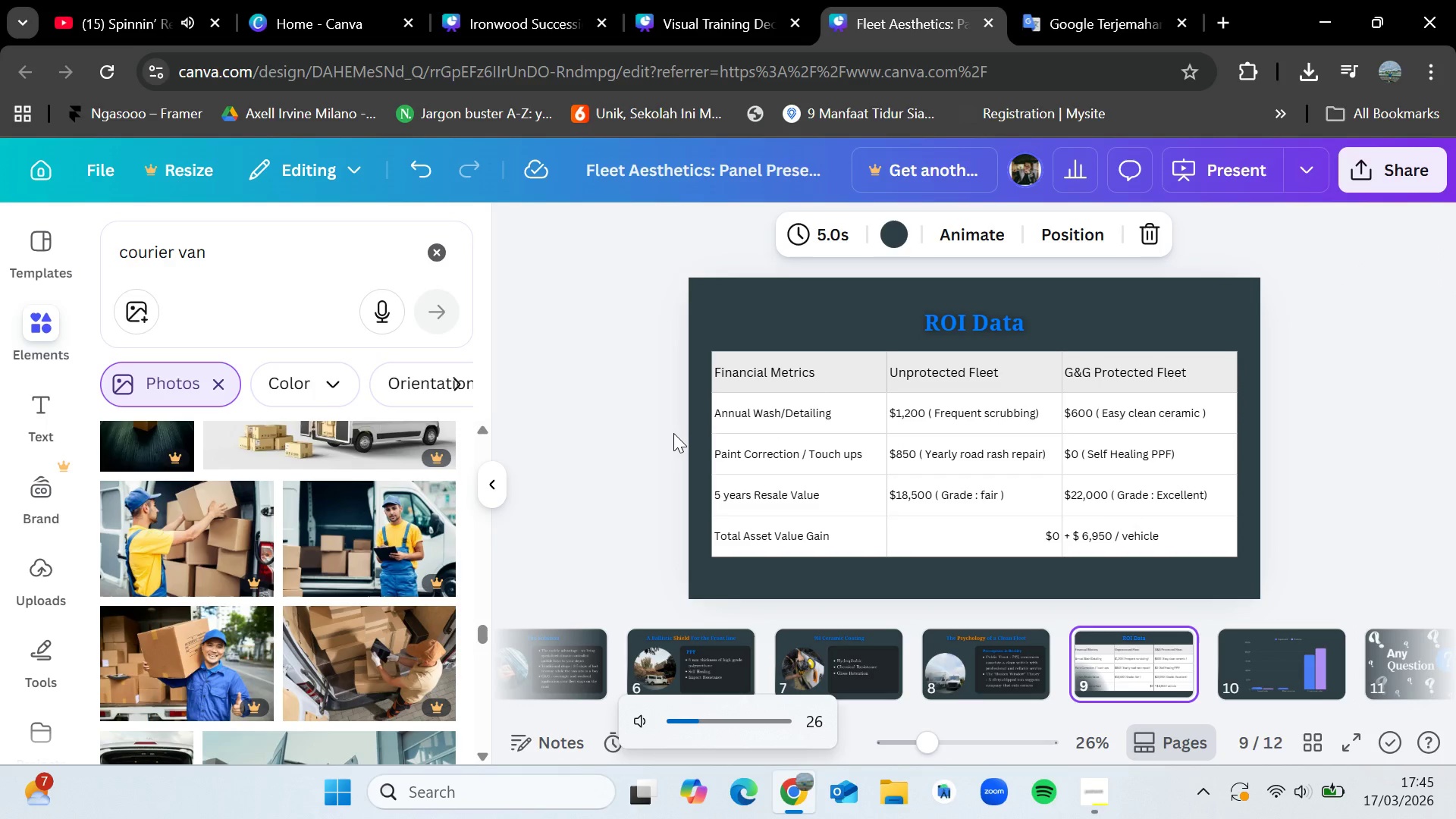 
key(VolumeDown)
 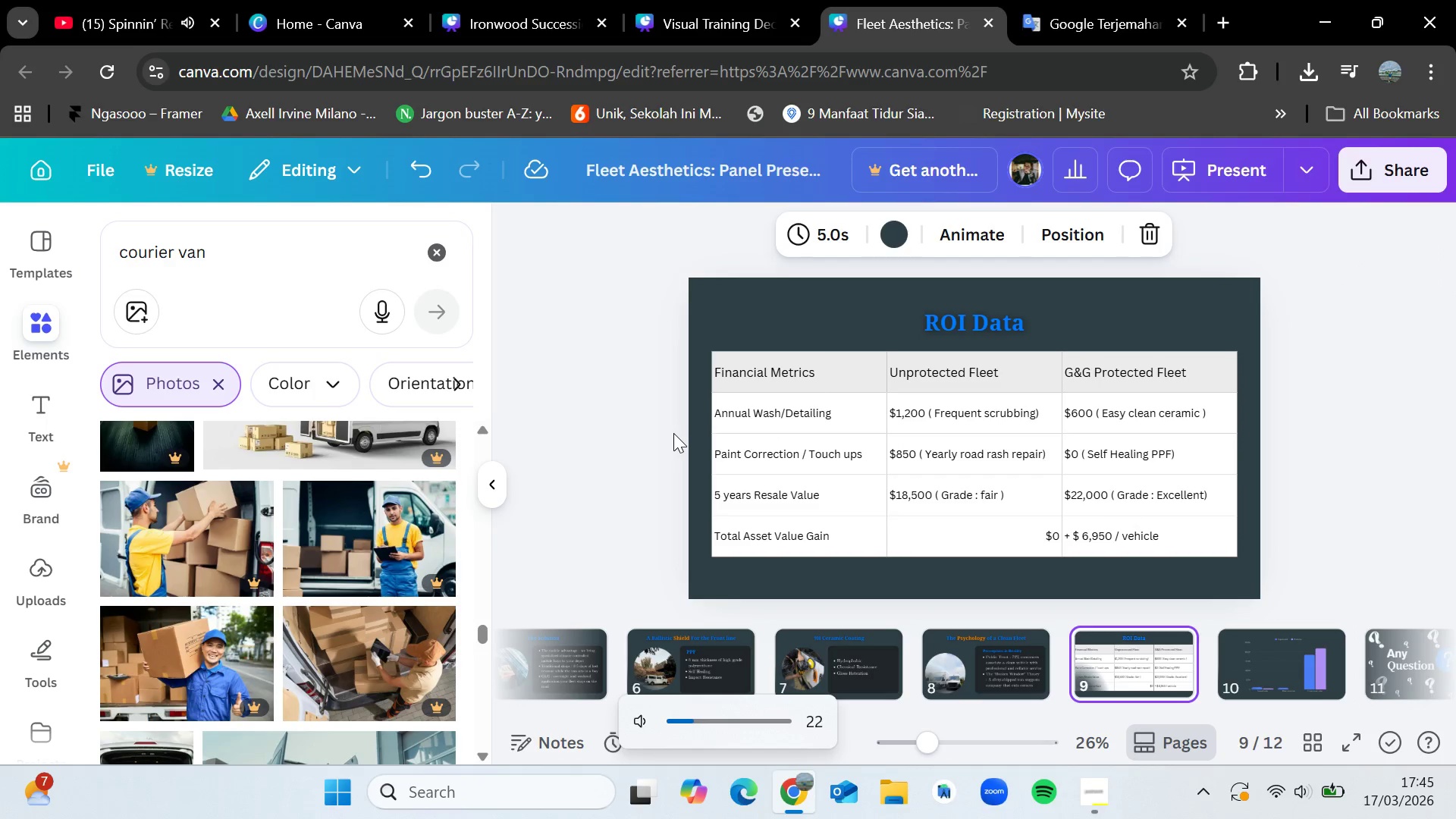 
key(VolumeDown)
 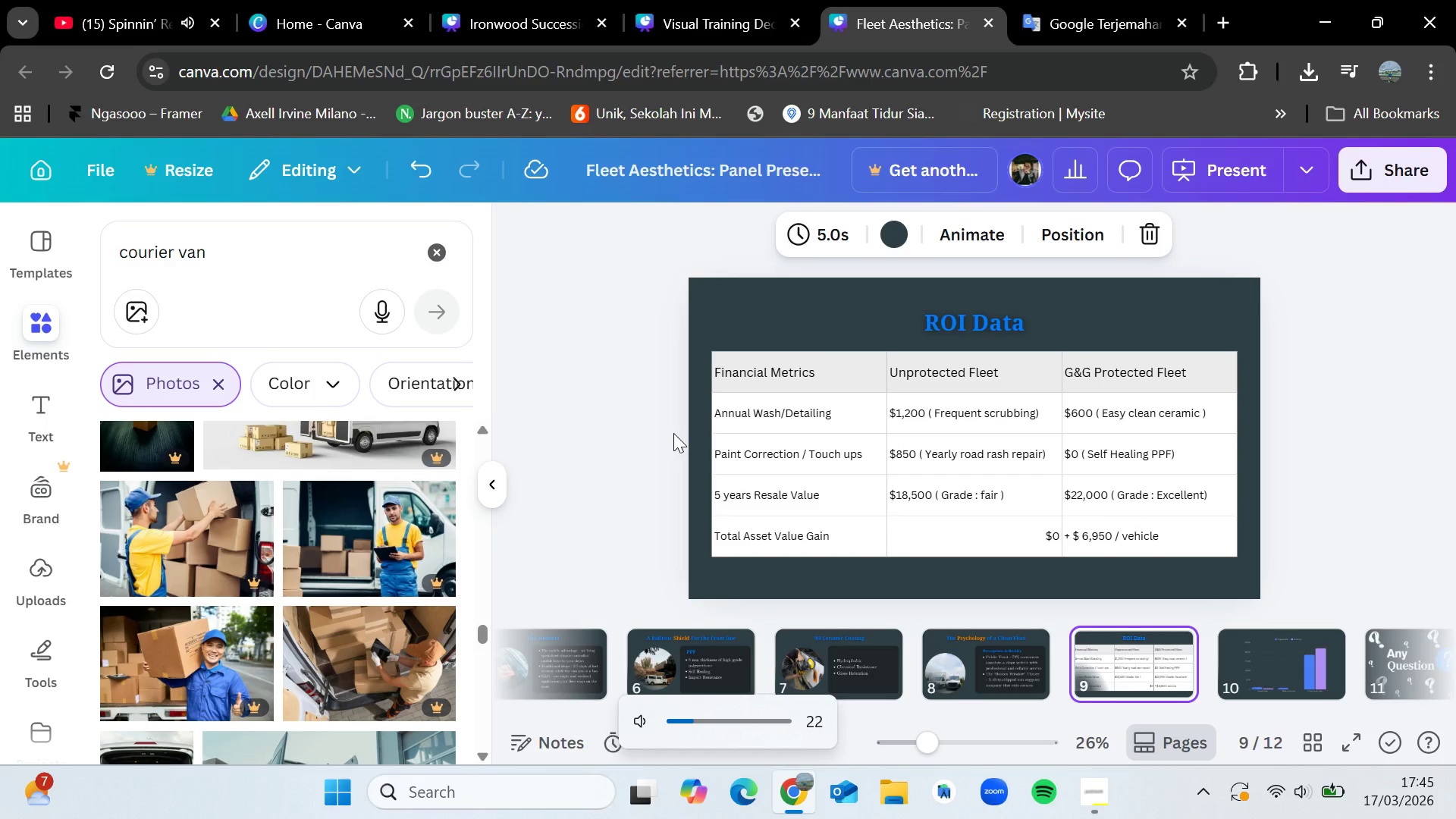 
key(VolumeDown)
 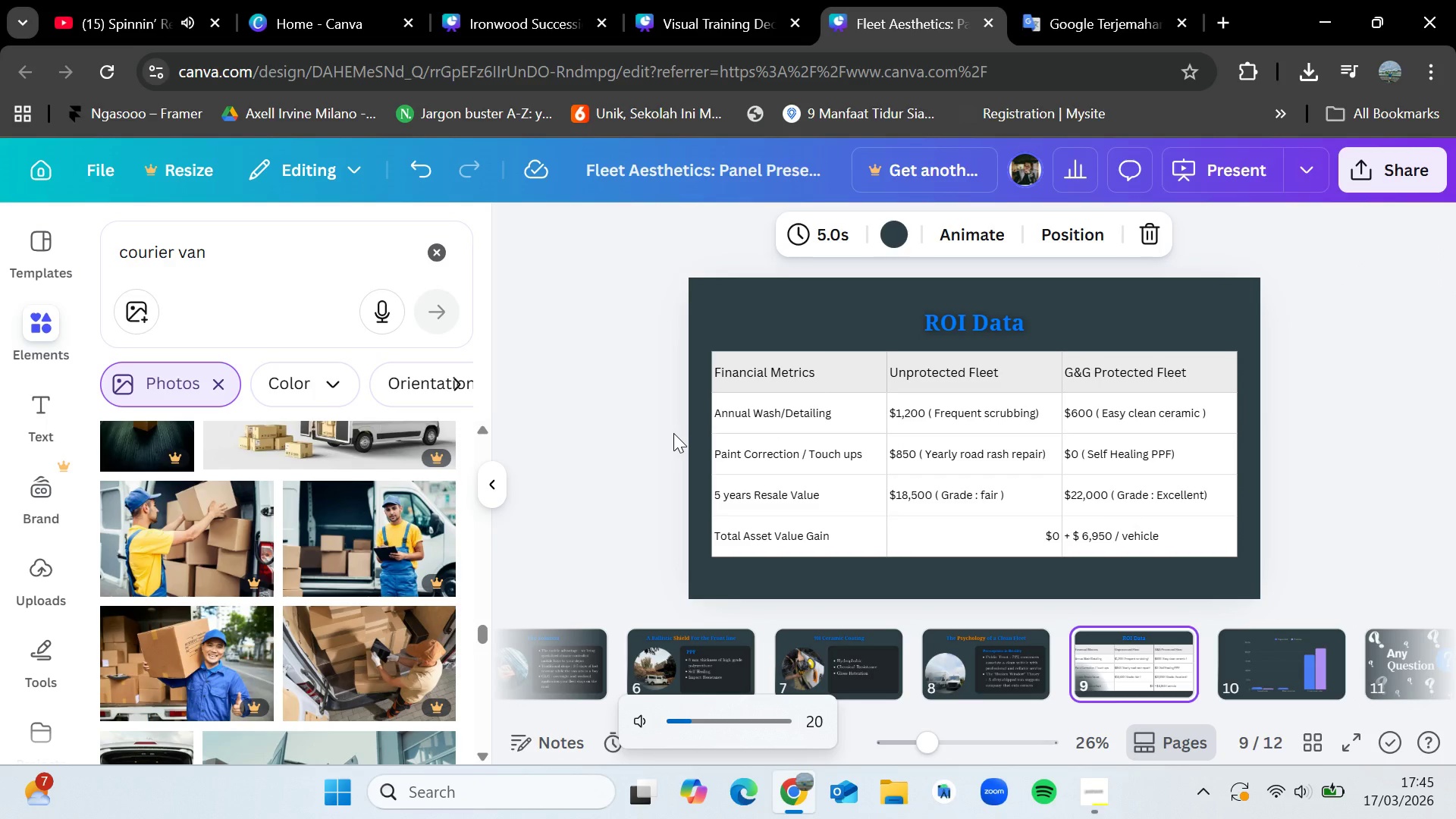 
key(ArrowRight)
 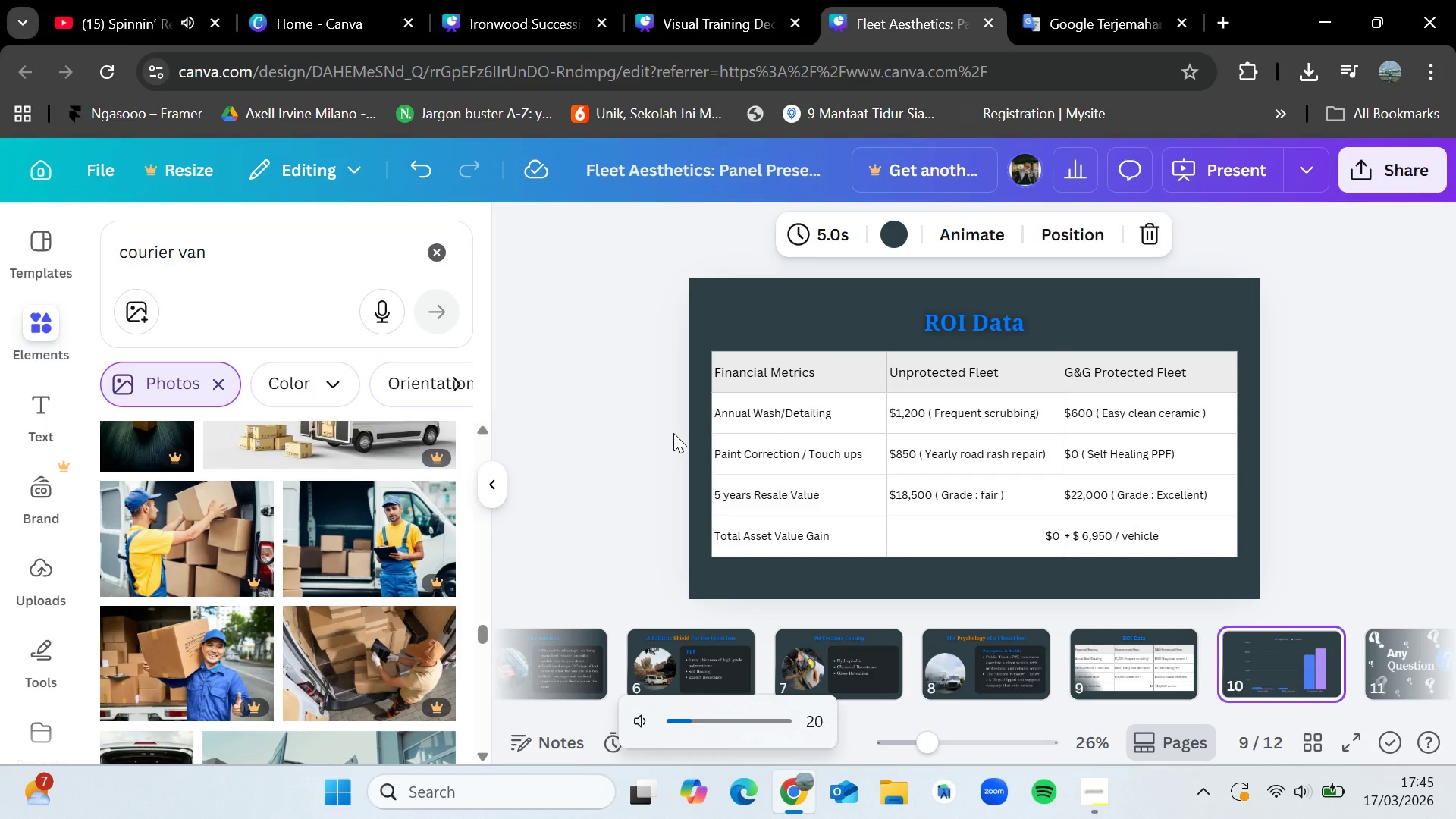 
key(ArrowLeft)
 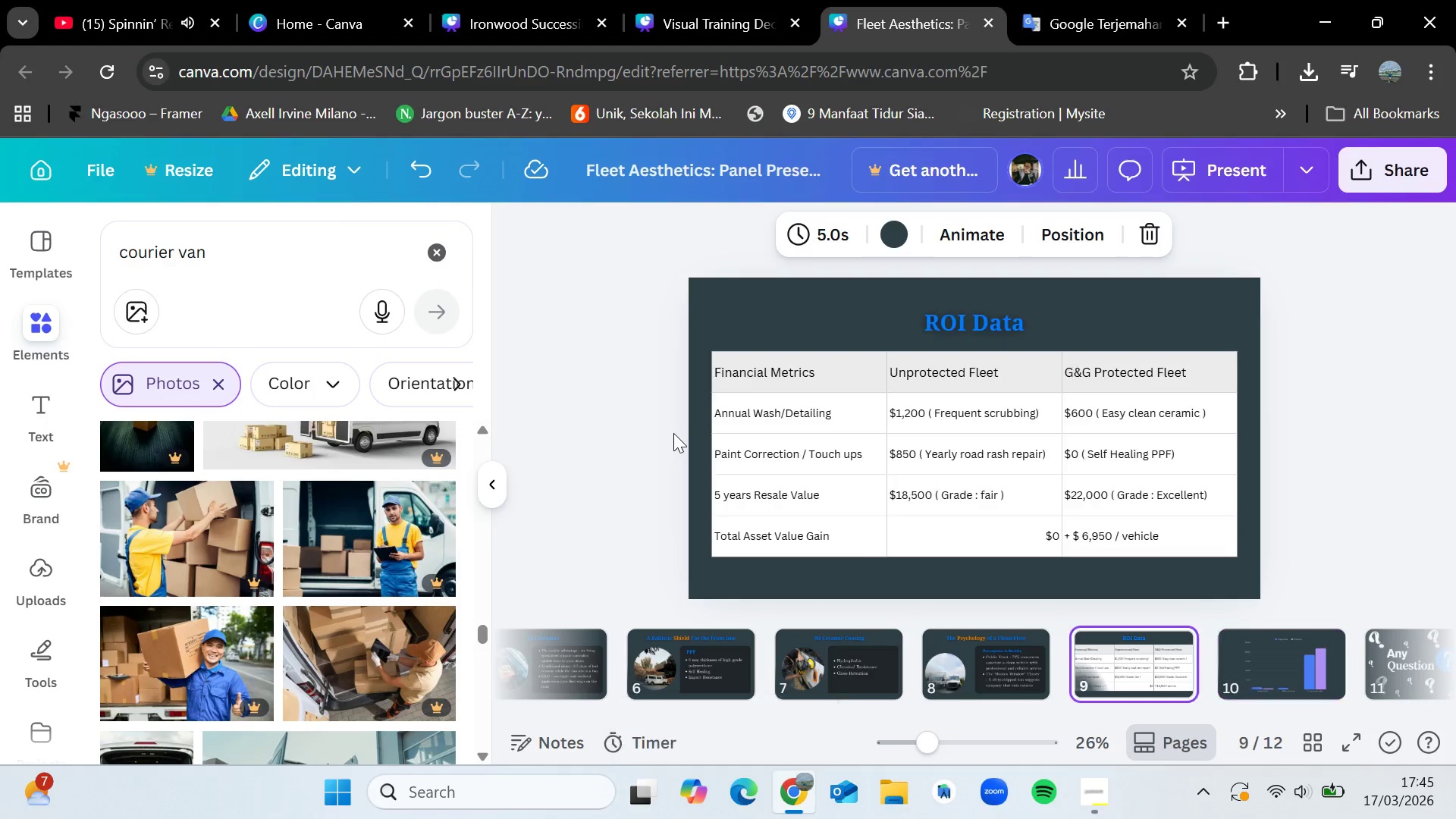 
key(ArrowLeft)
 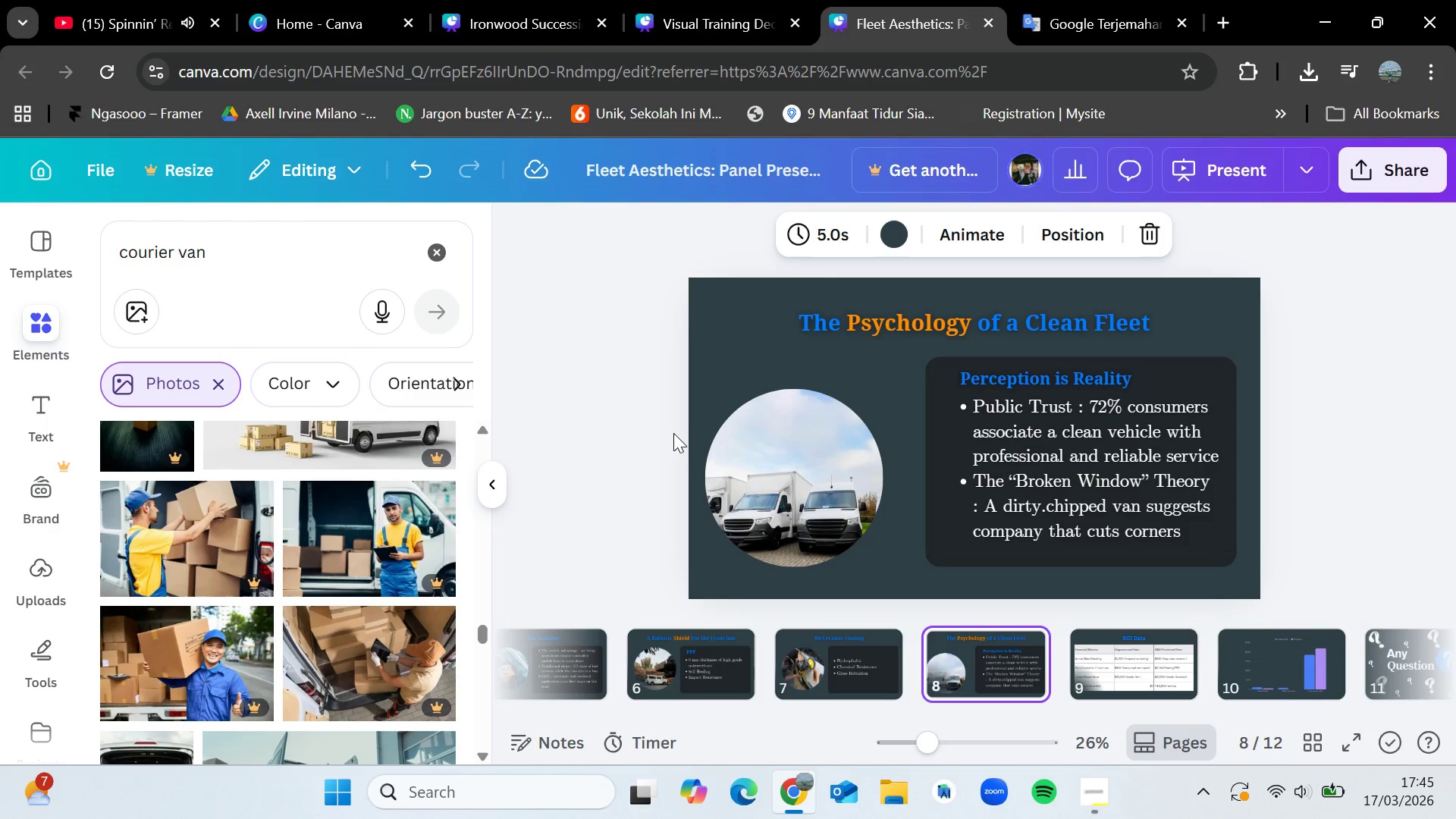 
key(ArrowLeft)
 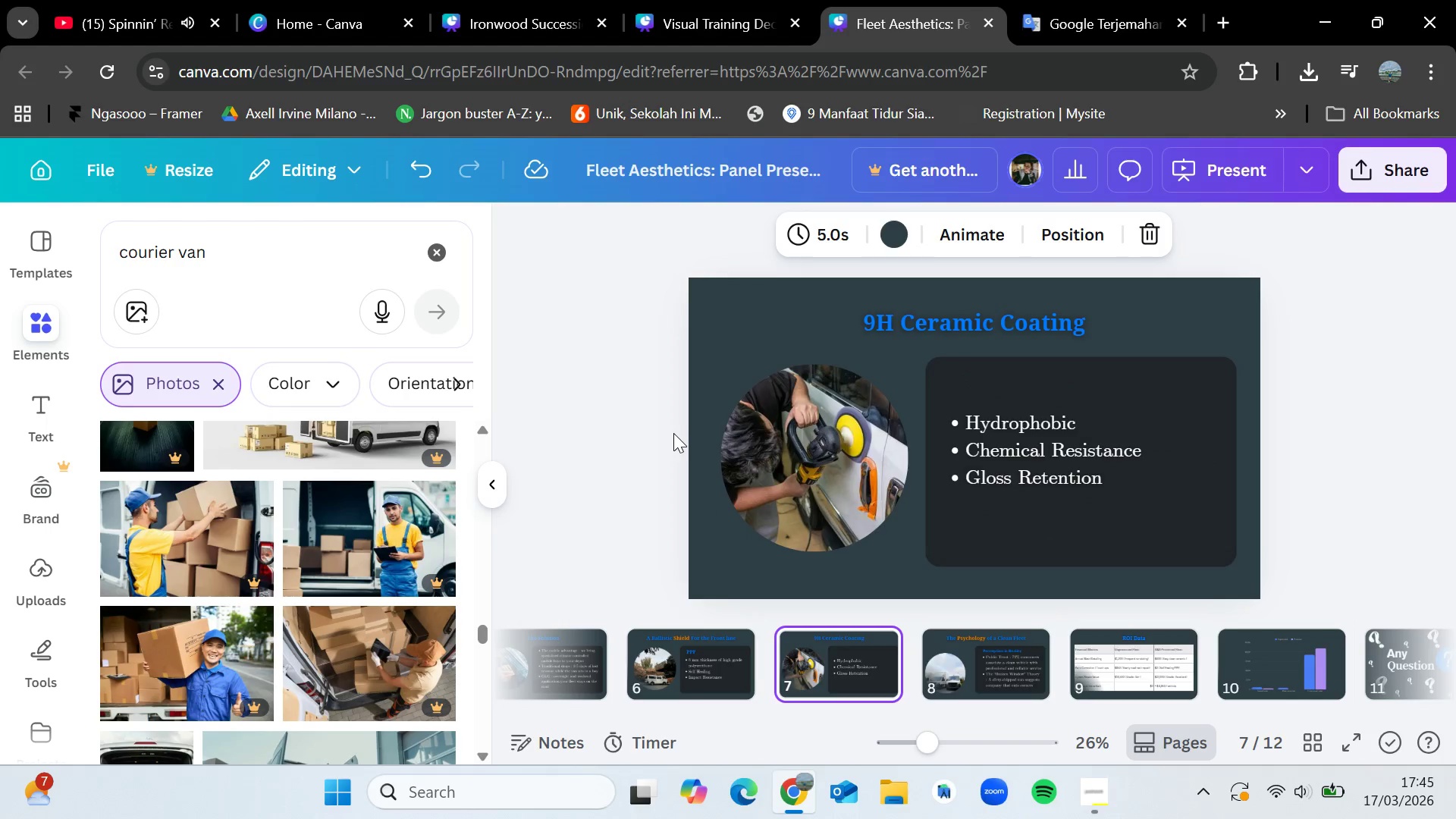 
key(VolumeDown)
 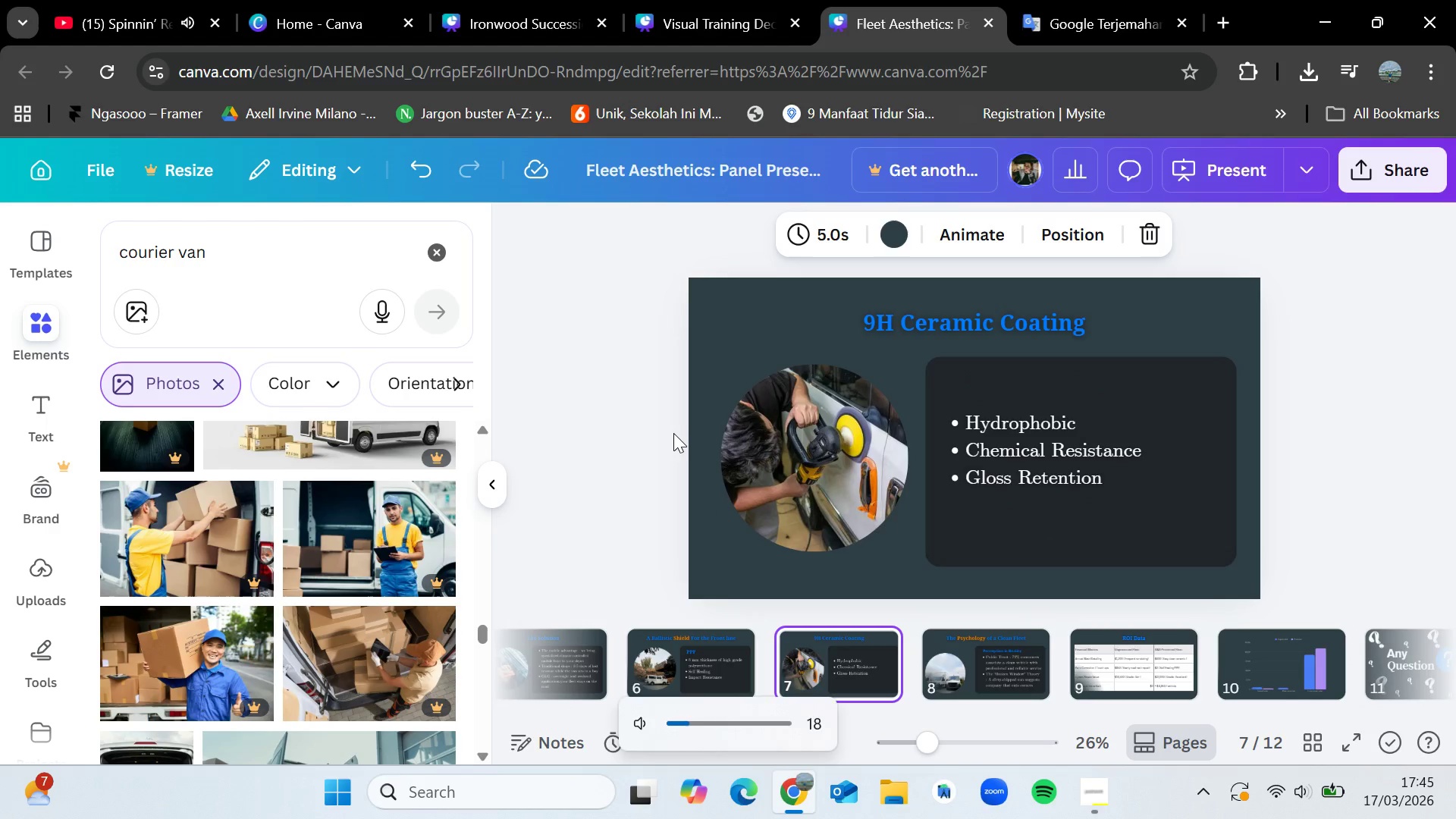 
key(VolumeDown)
 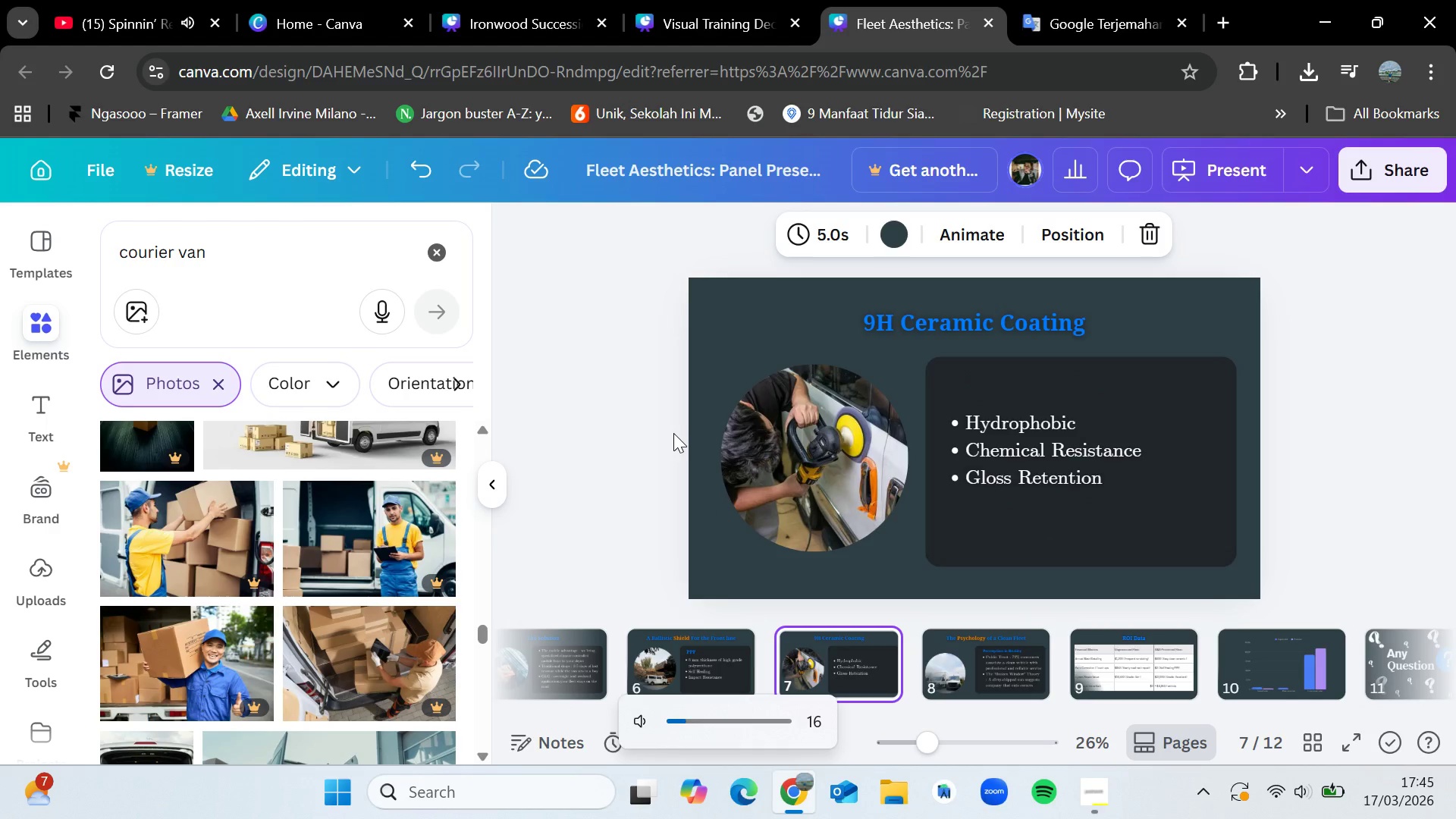 
key(VolumeDown)
 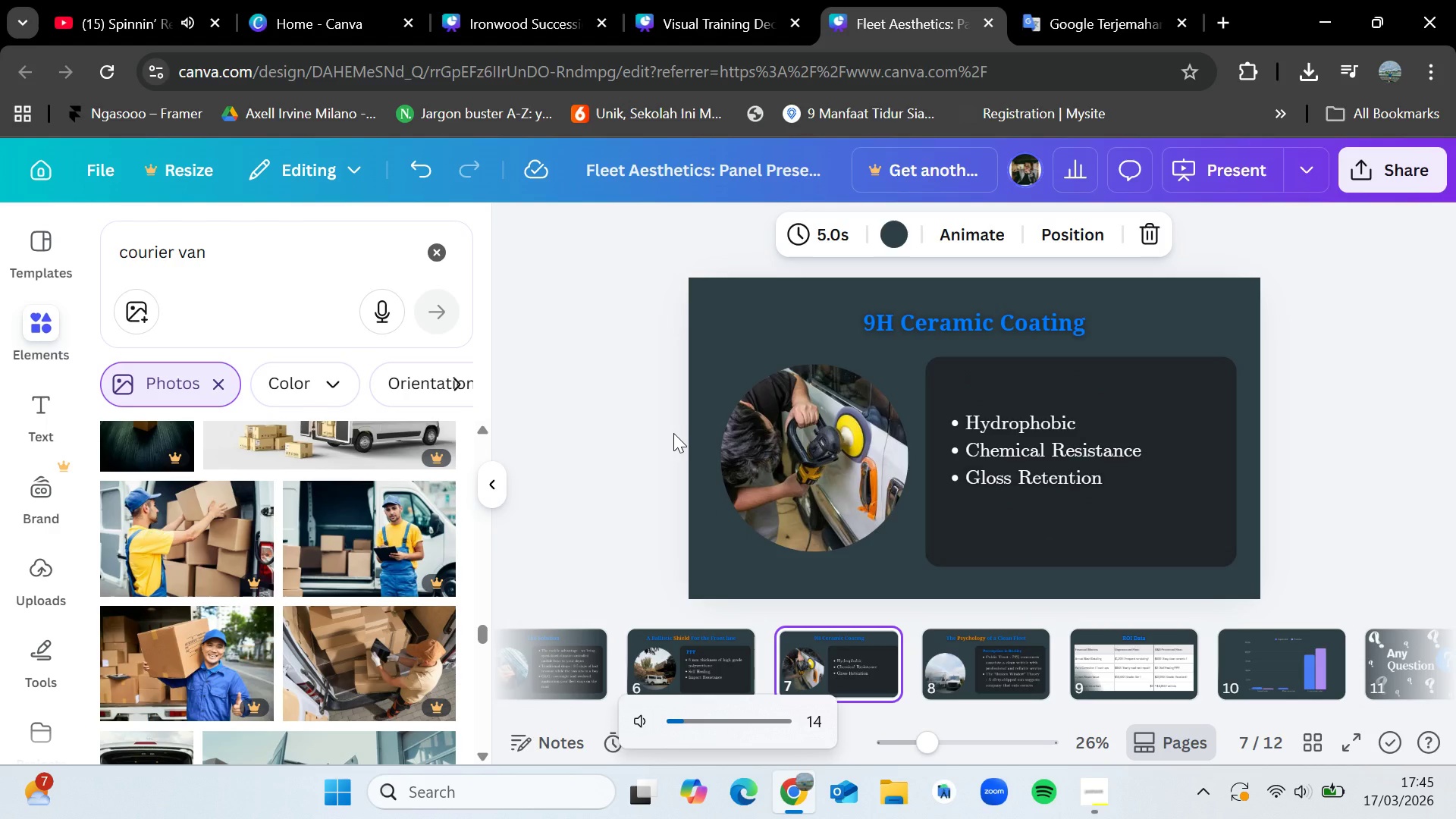 
key(ArrowLeft)
 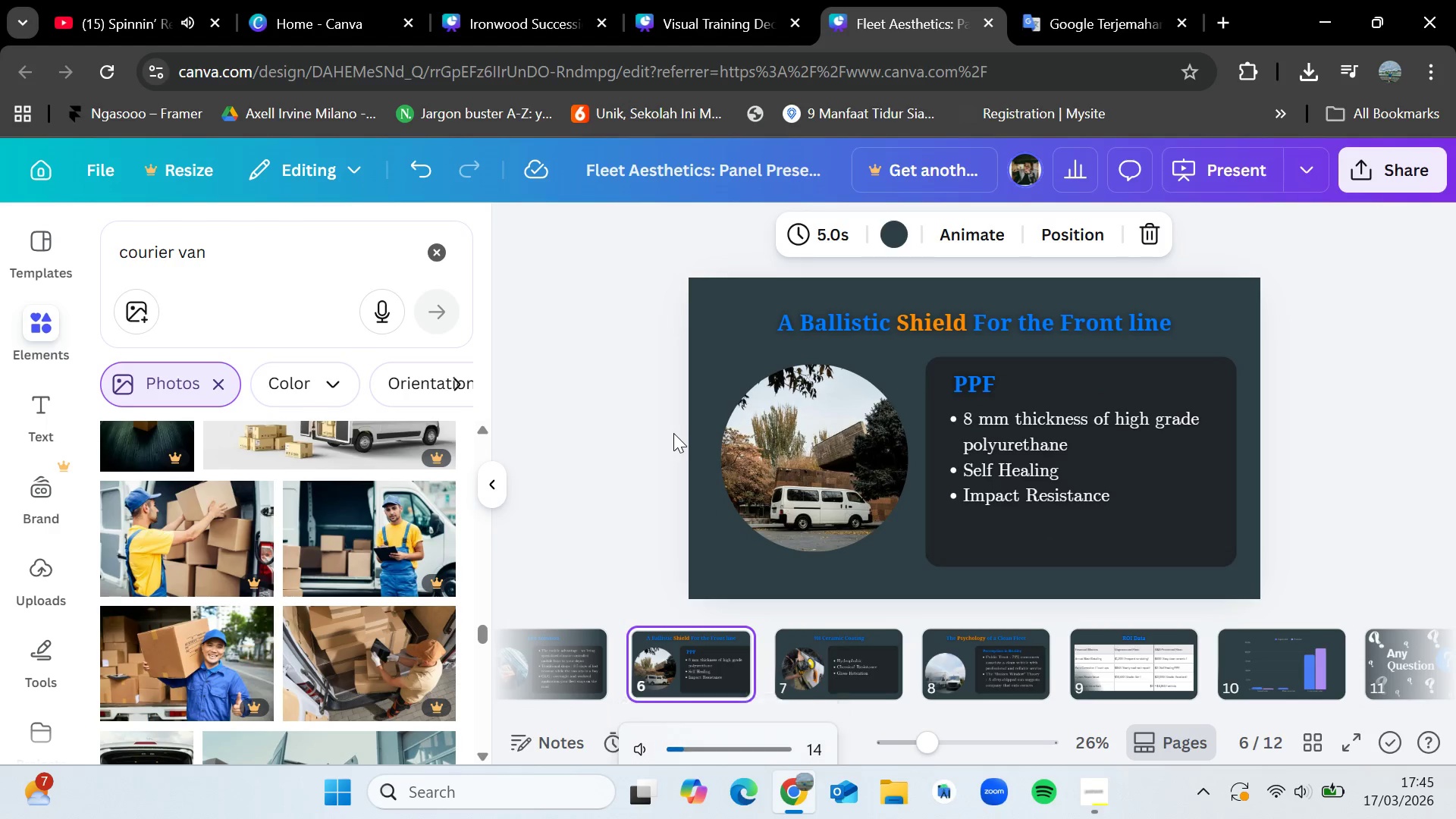 
key(ArrowRight)
 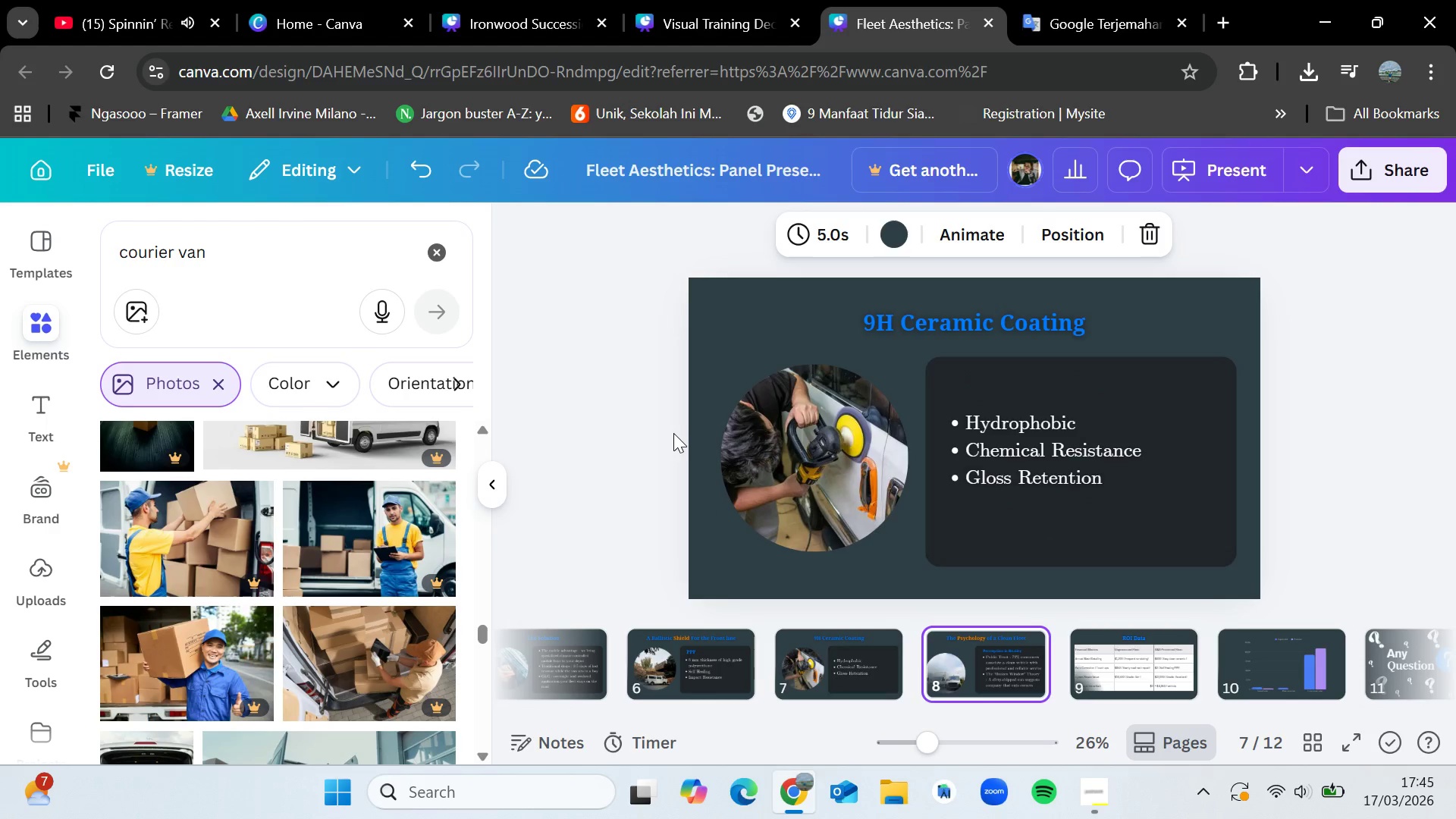 
key(ArrowRight)
 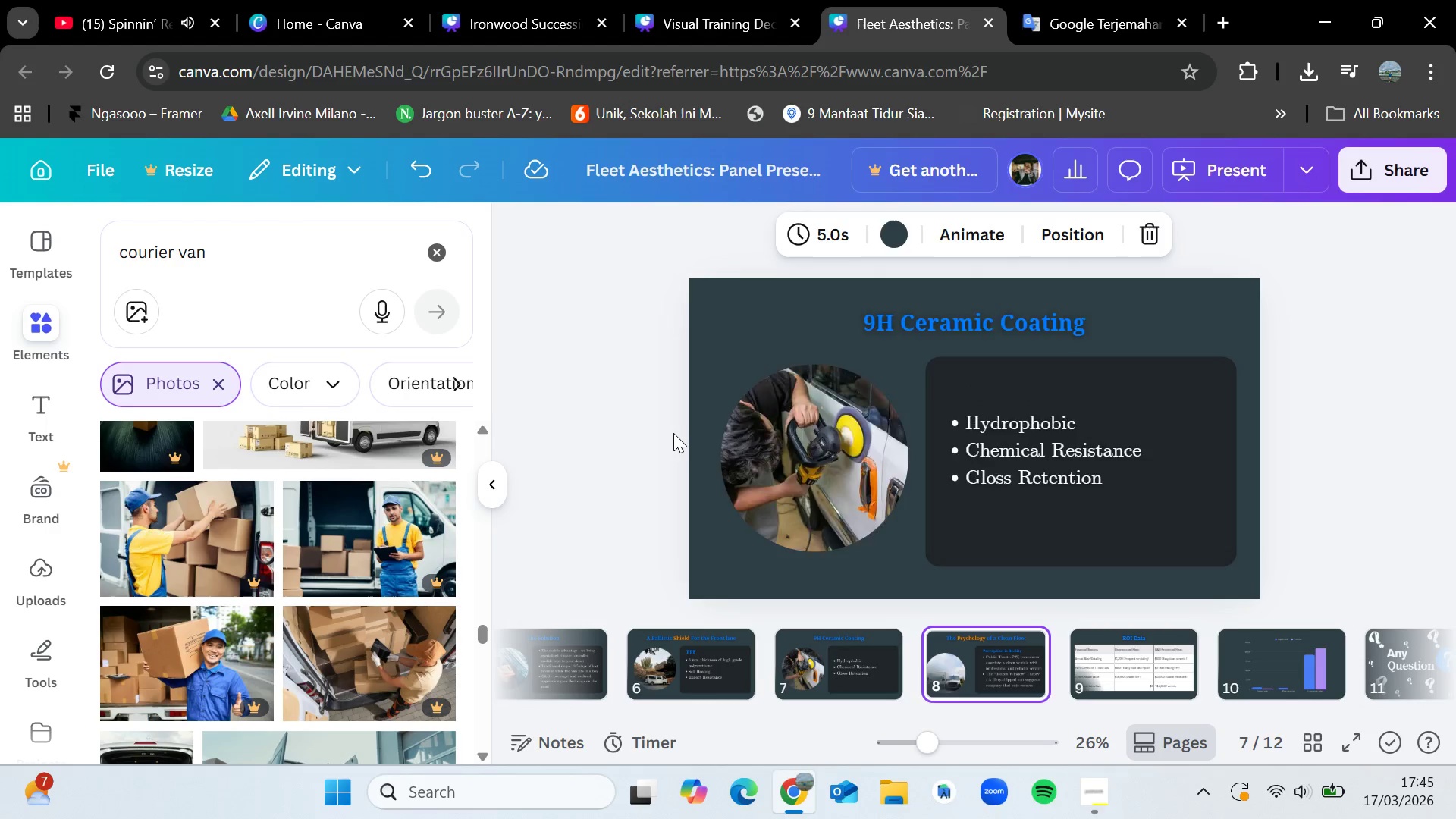 
key(ArrowRight)
 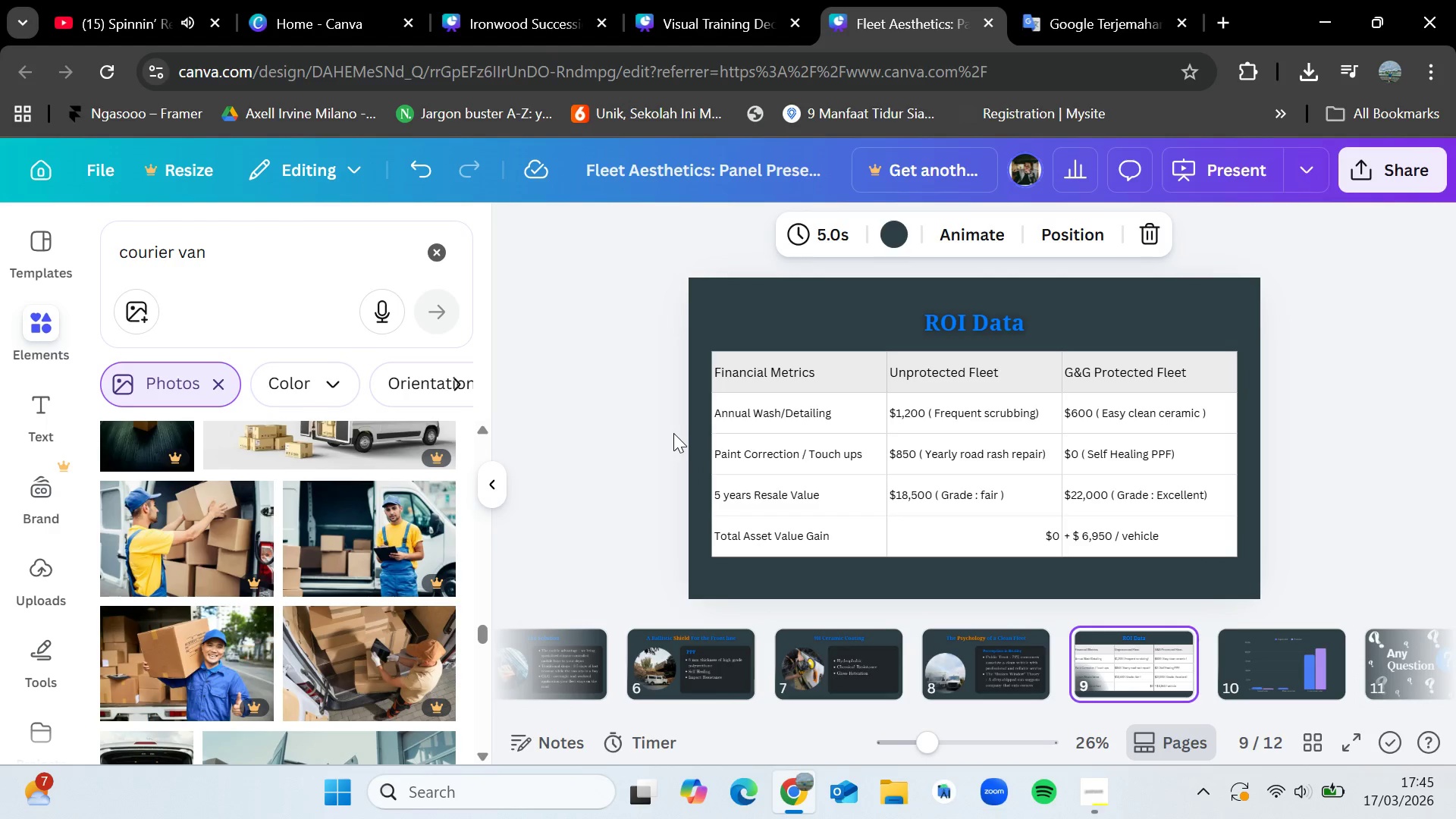 
key(ArrowRight)
 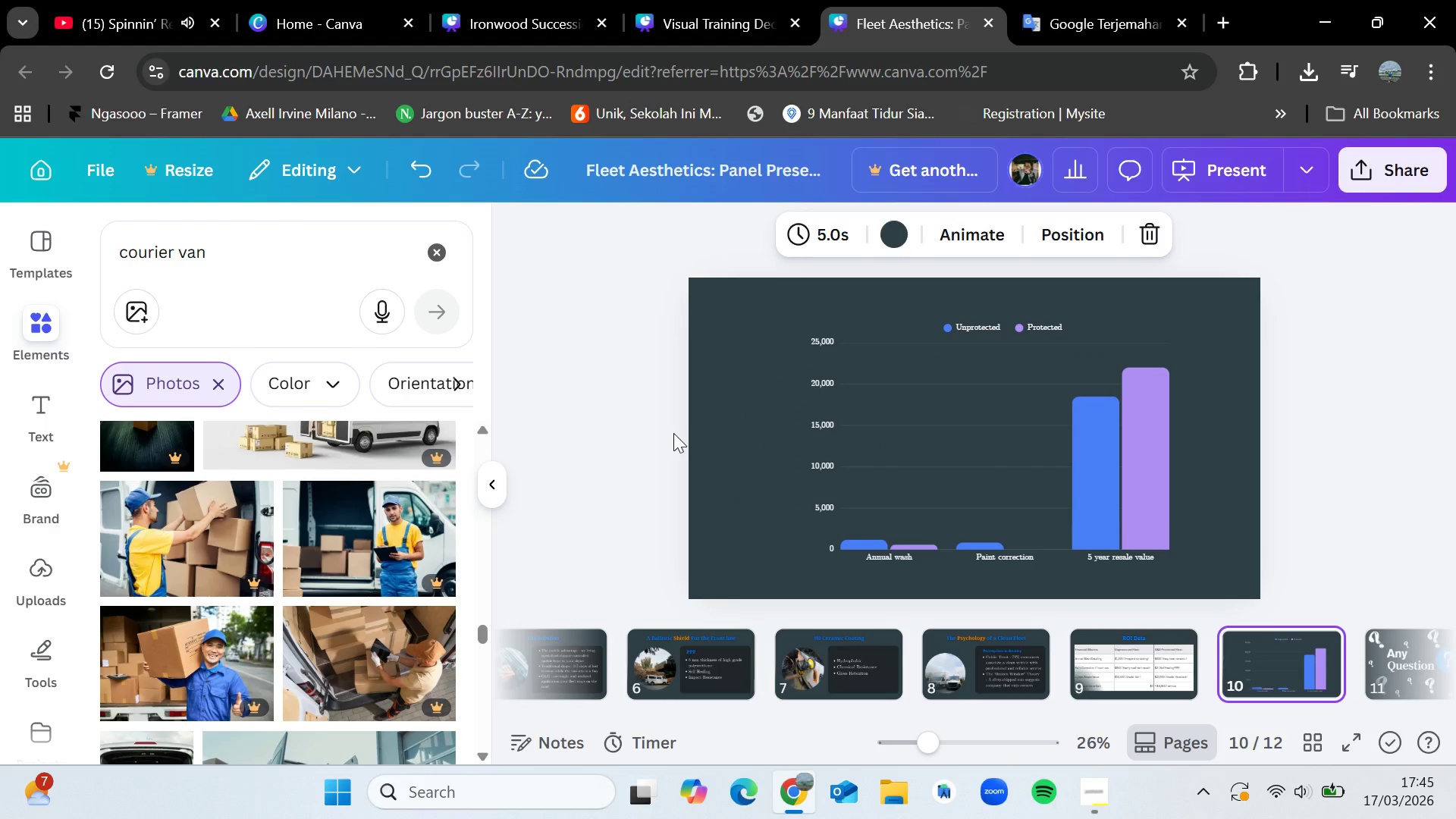 
key(ArrowLeft)
 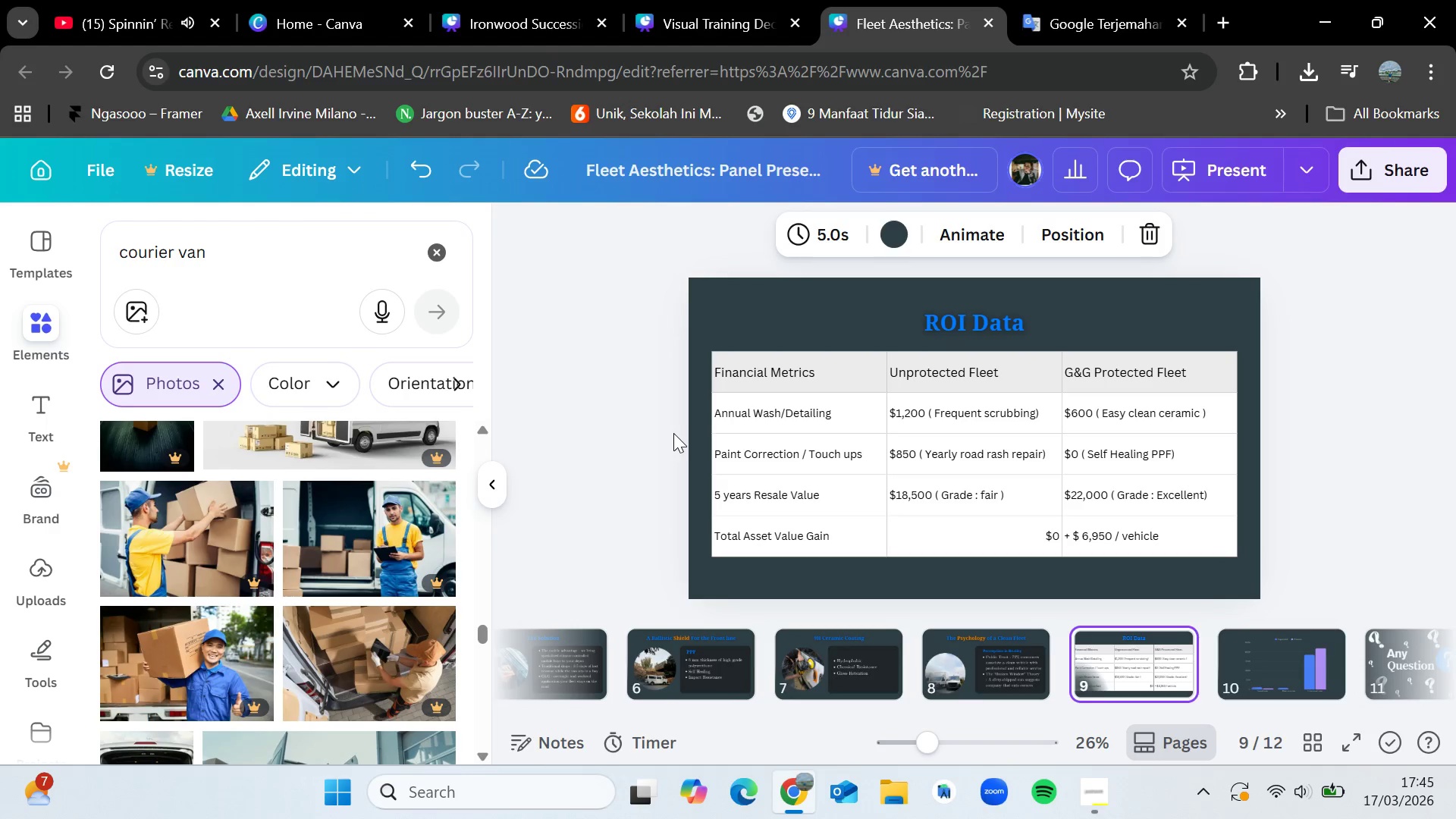 
key(ArrowRight)
 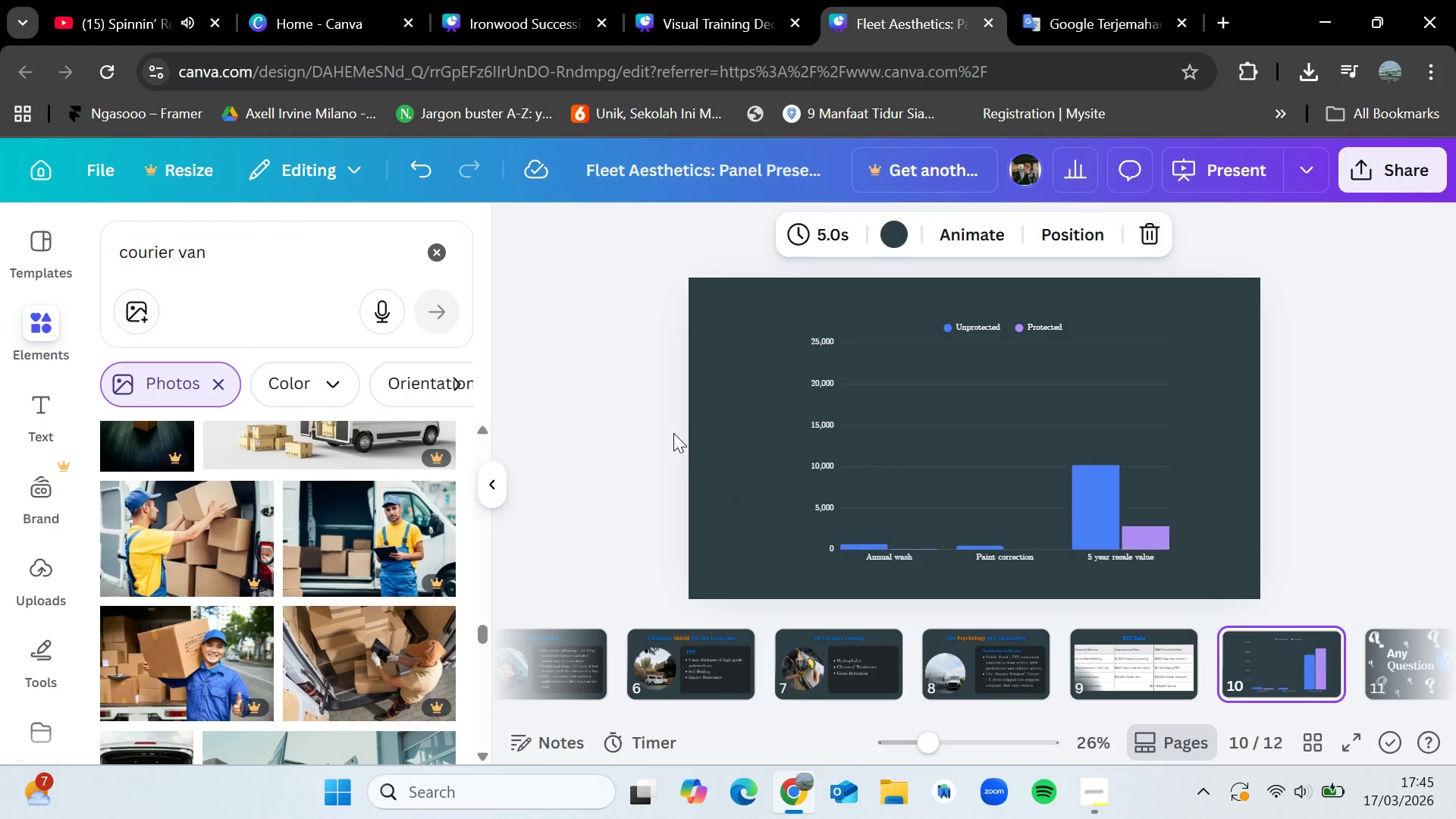 
key(ArrowLeft)
 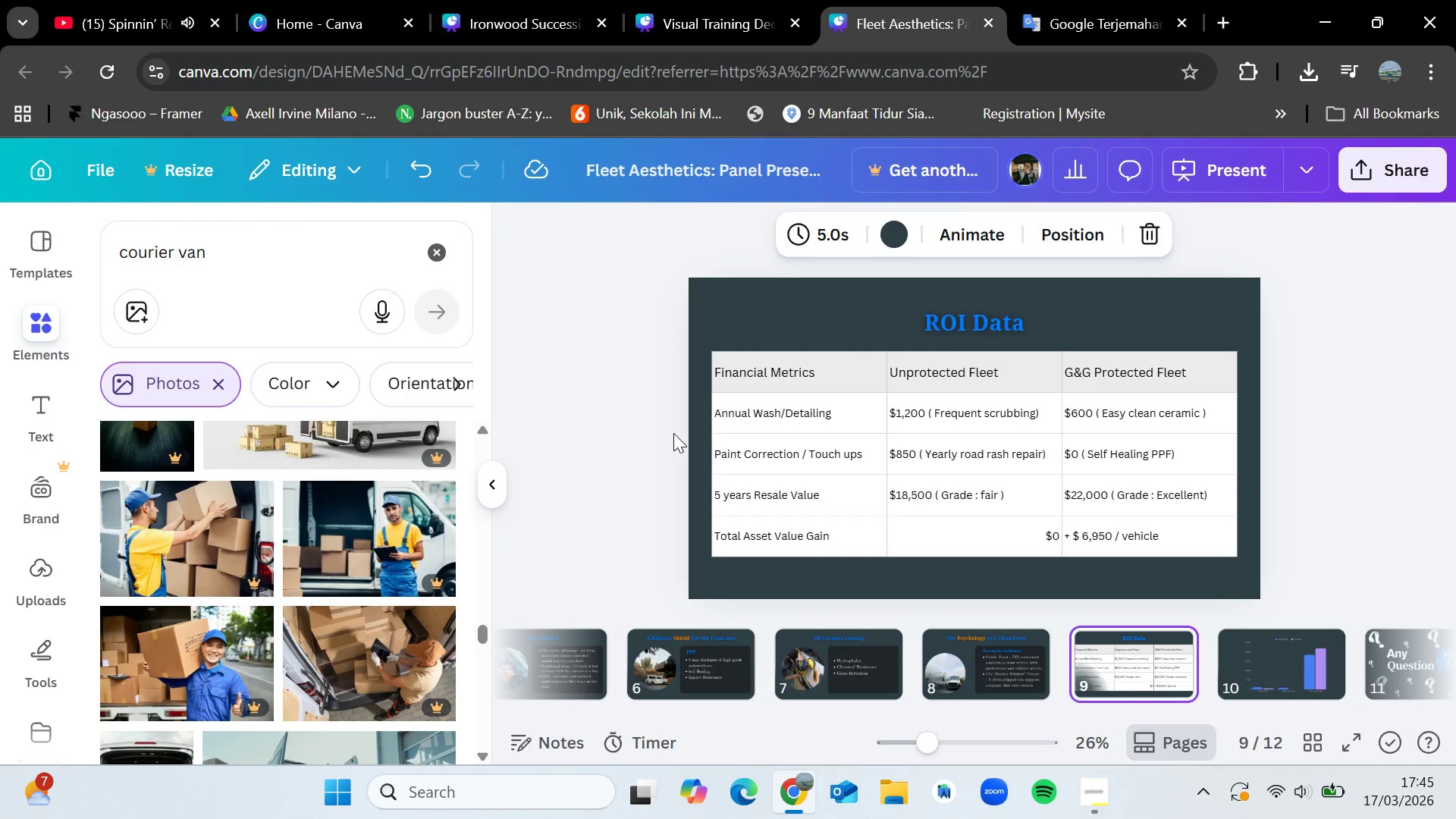 
key(ArrowLeft)
 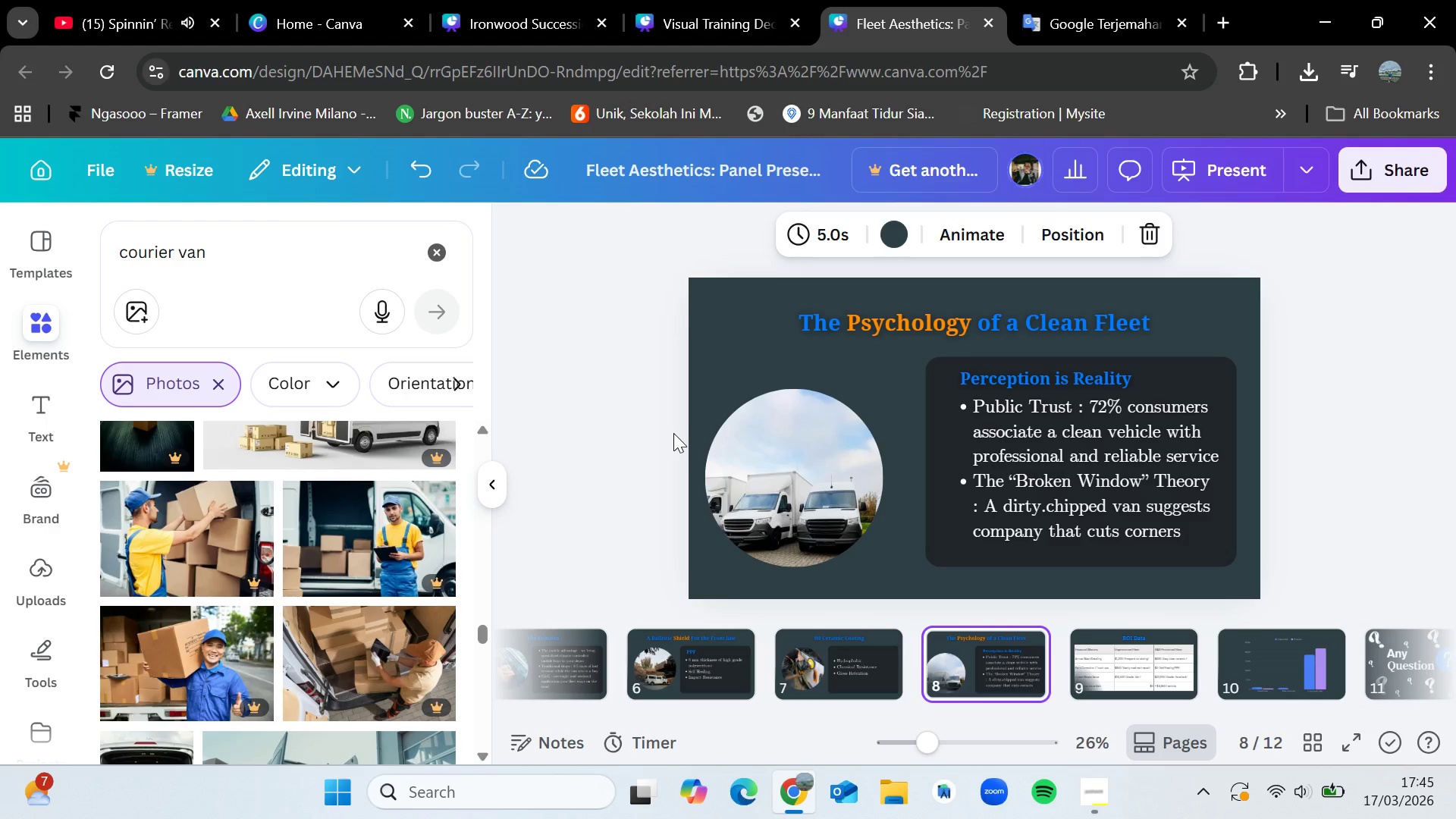 
key(ArrowLeft)
 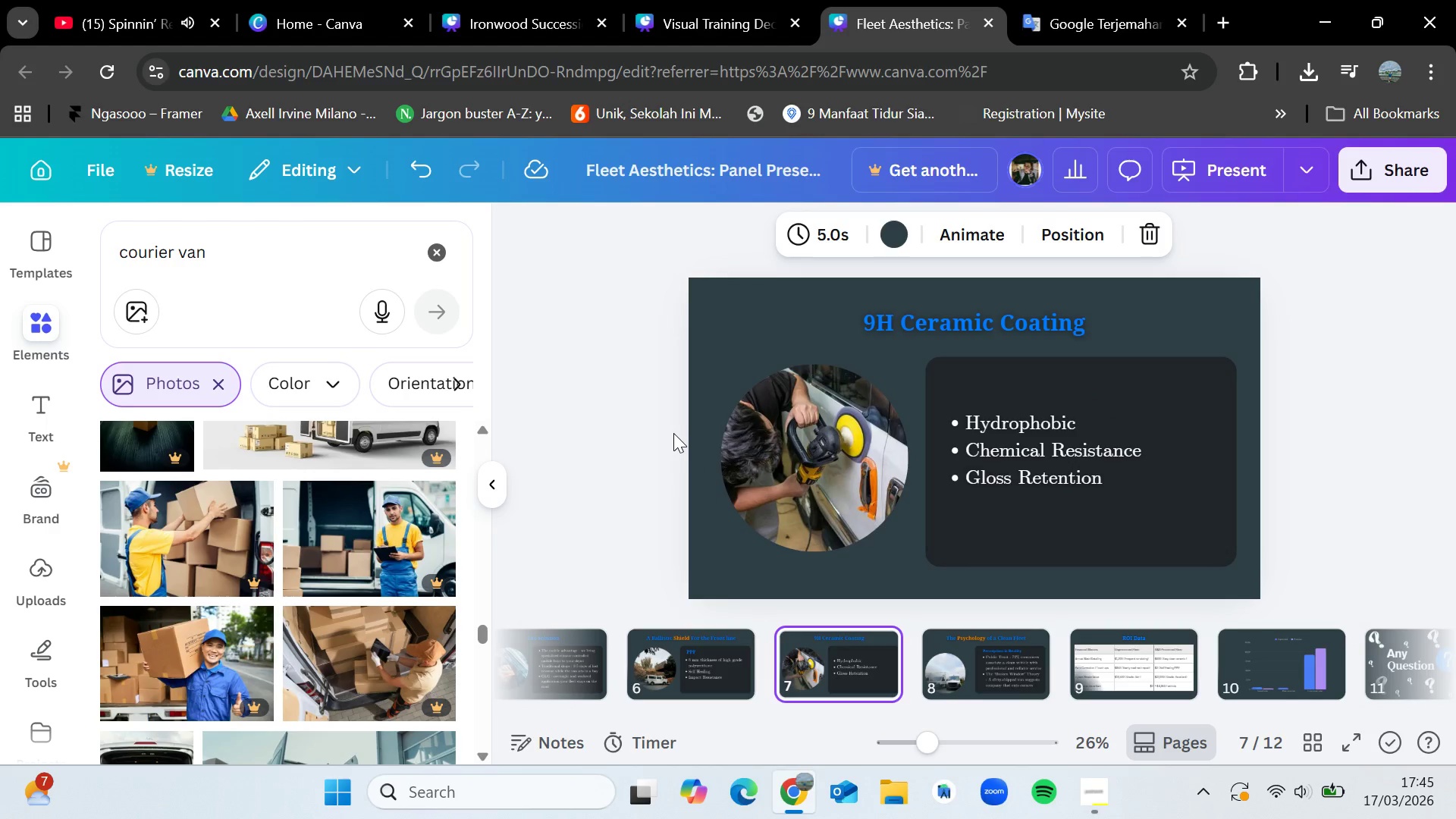 
key(ArrowLeft)
 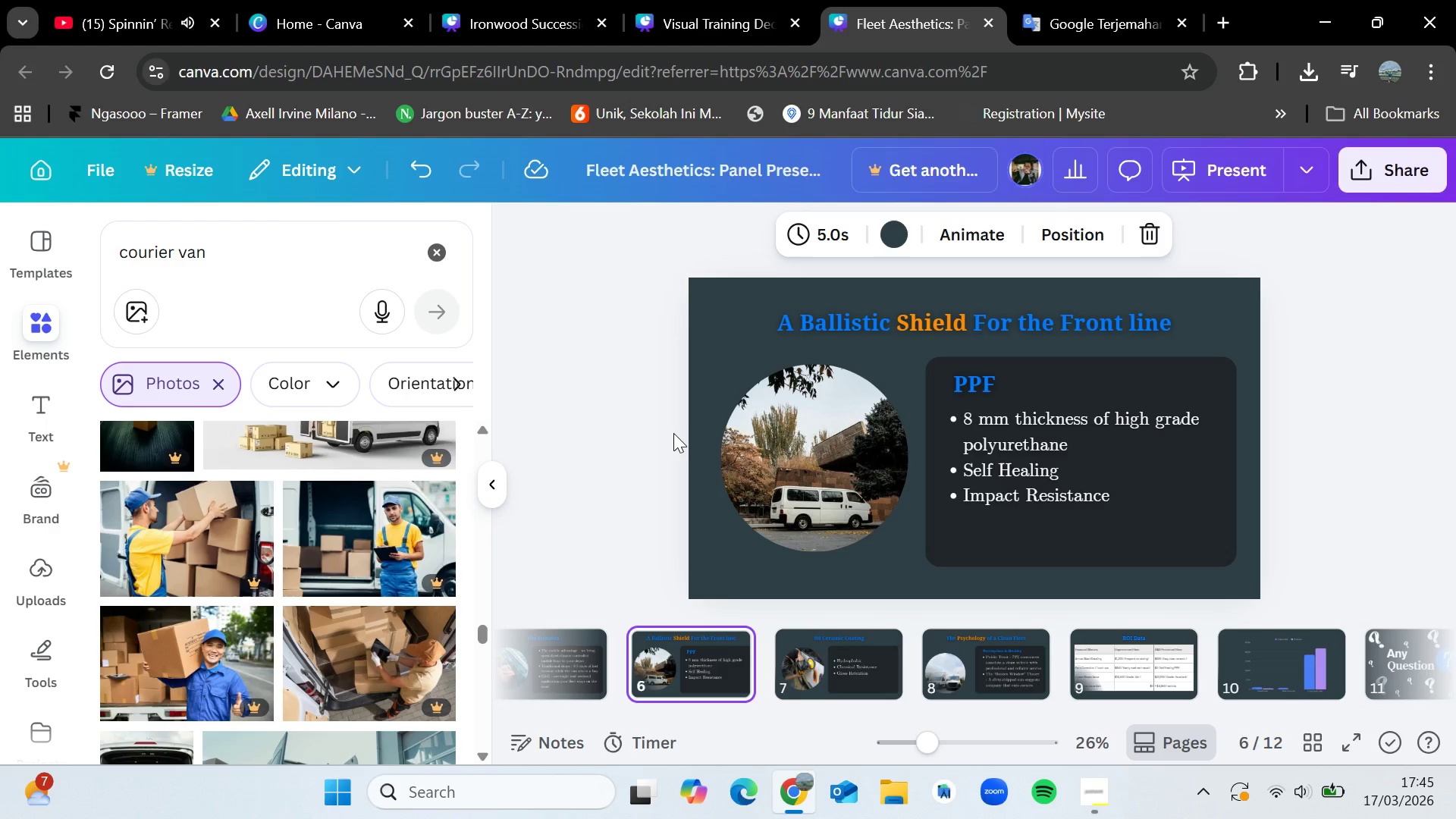 
wait(23.06)
 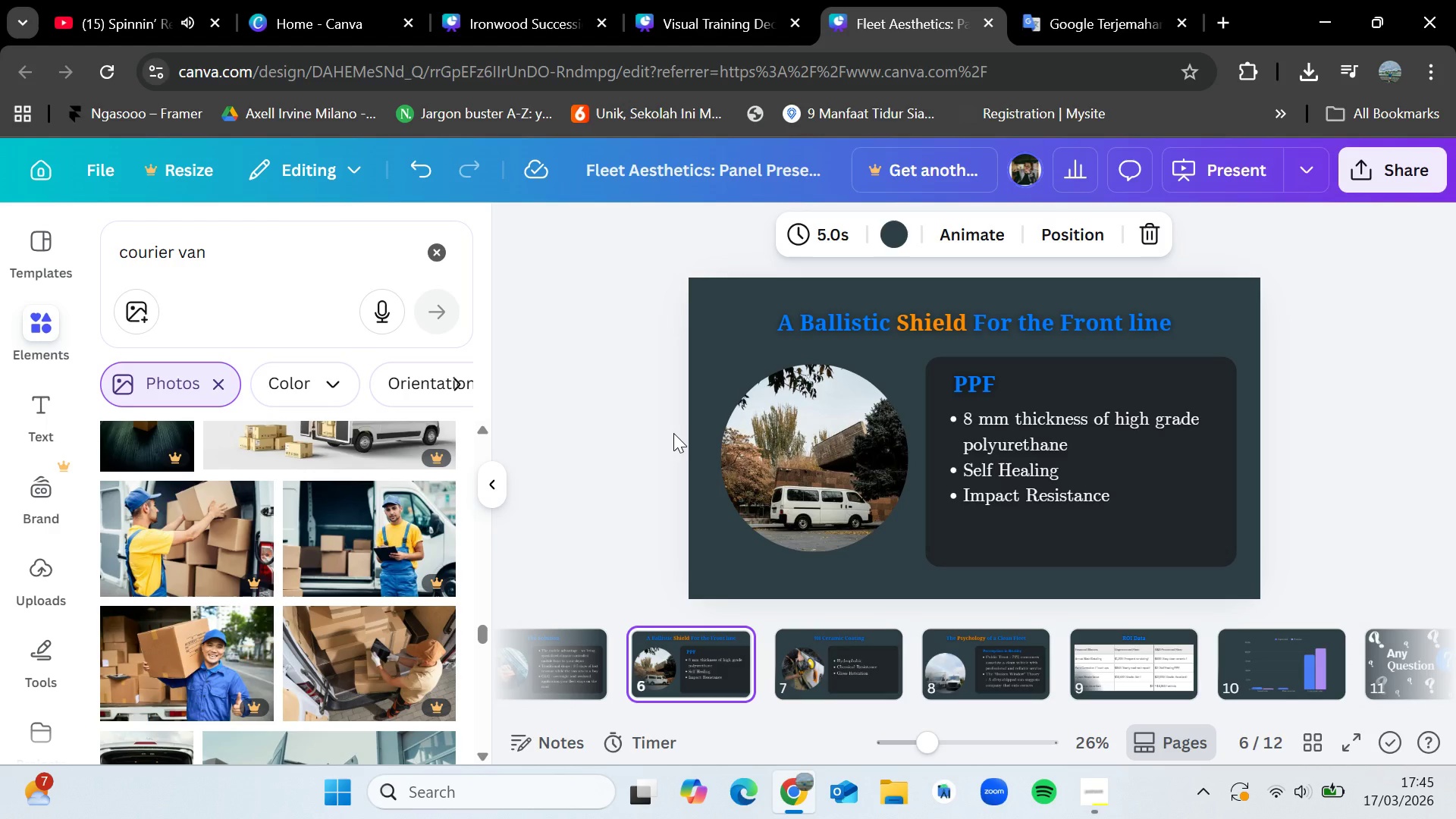 
key(ArrowRight)
 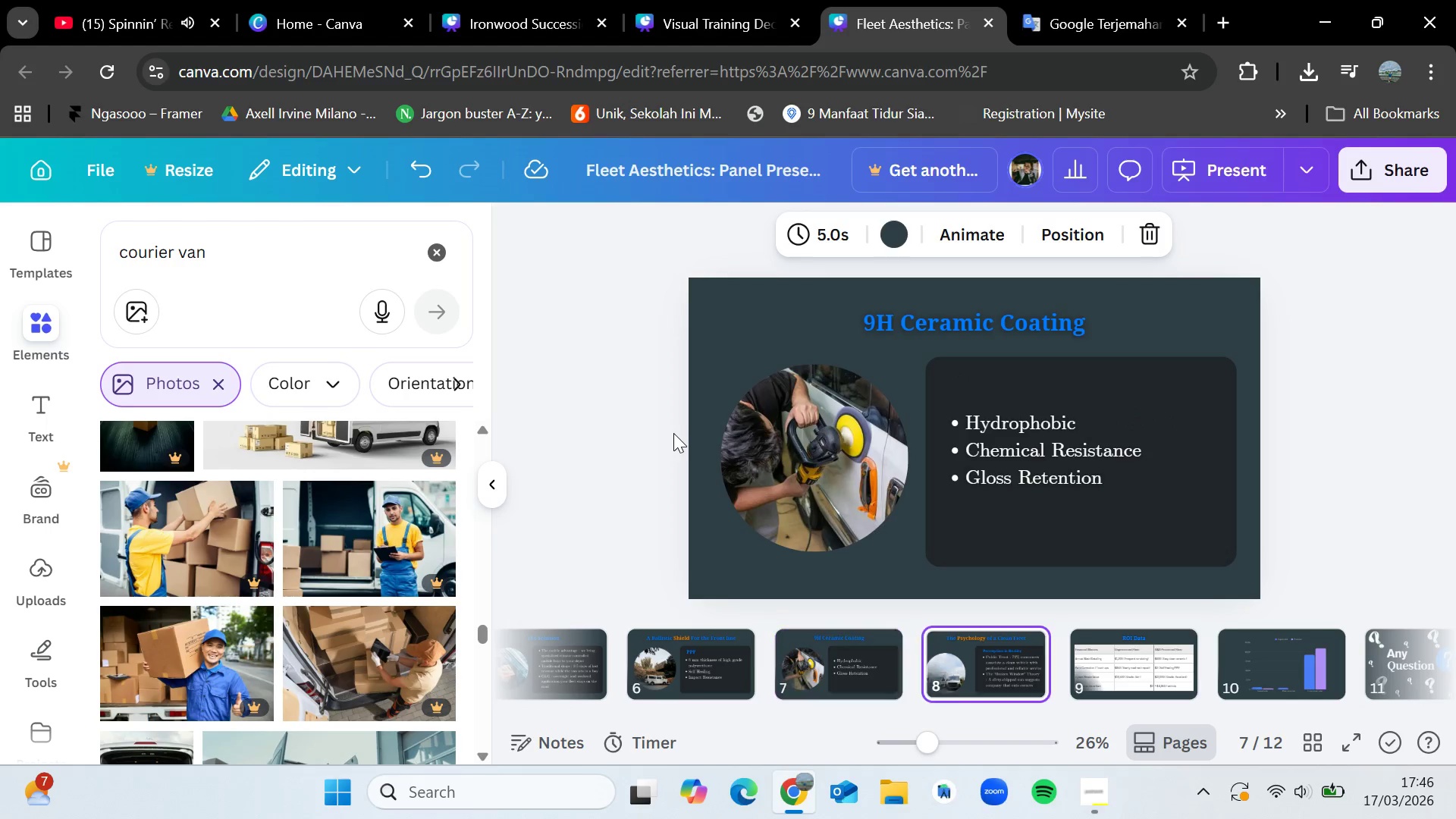 
key(ArrowRight)
 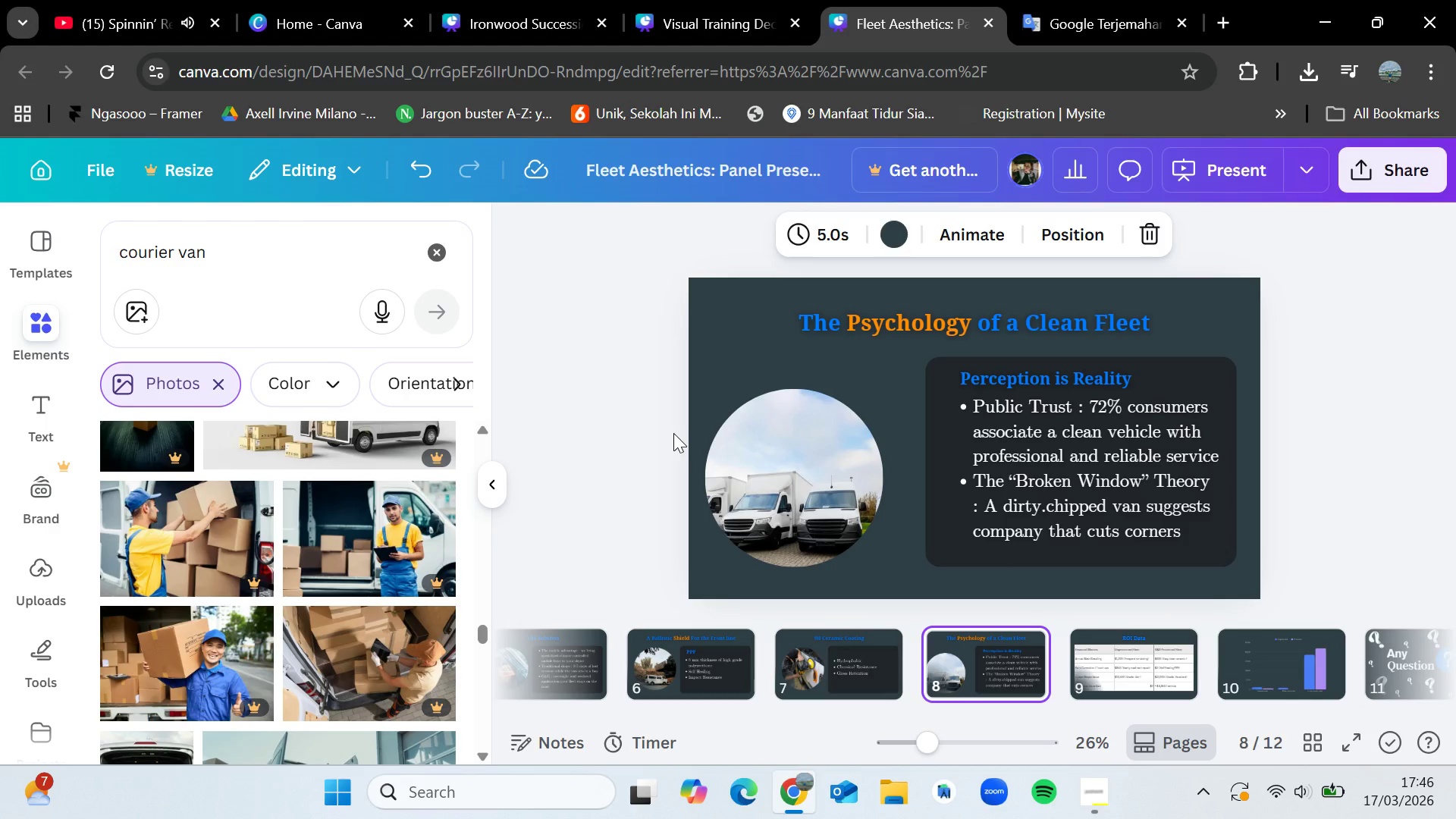 
key(ArrowRight)
 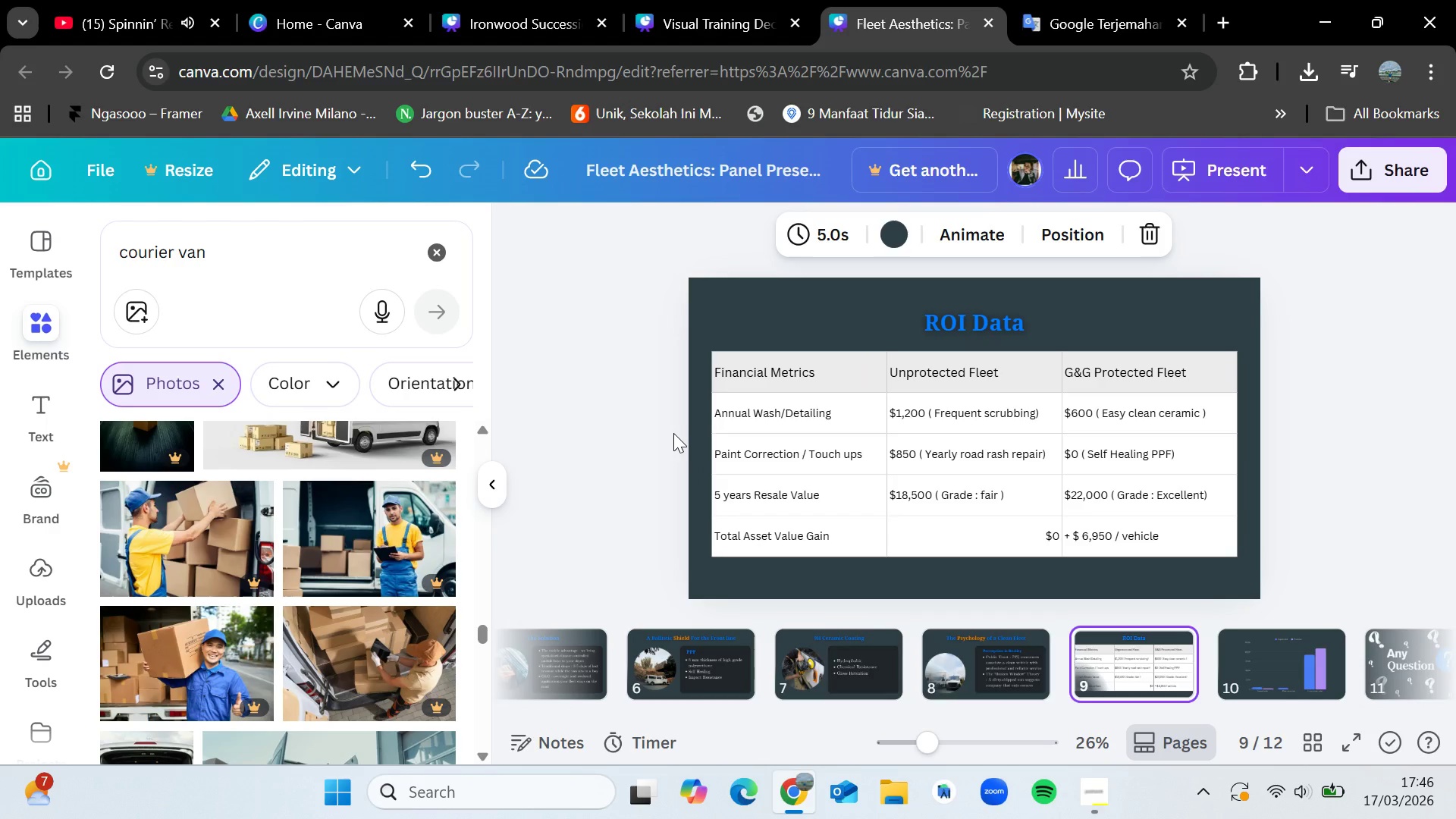 
key(ArrowLeft)
 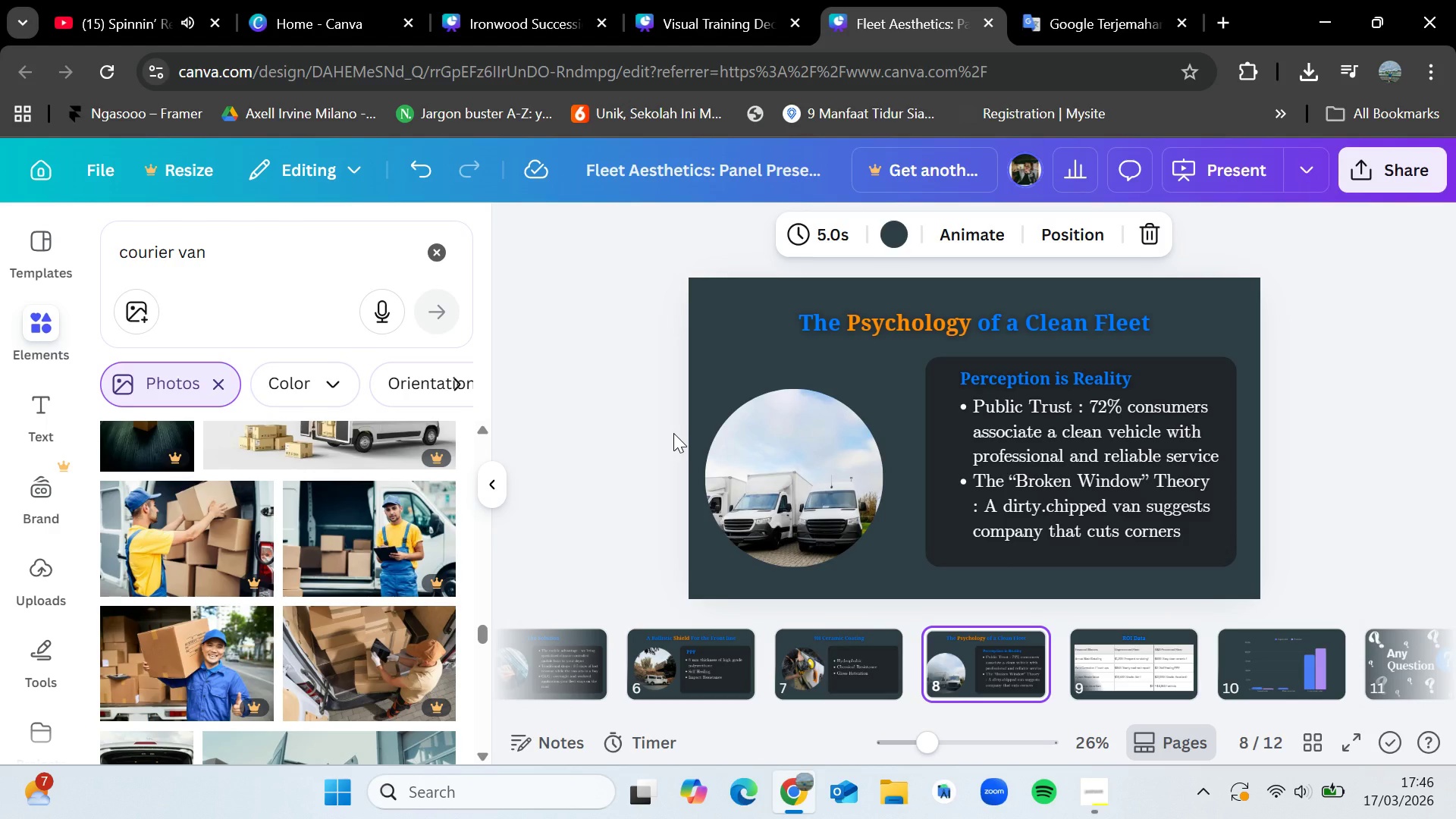 
key(ArrowRight)
 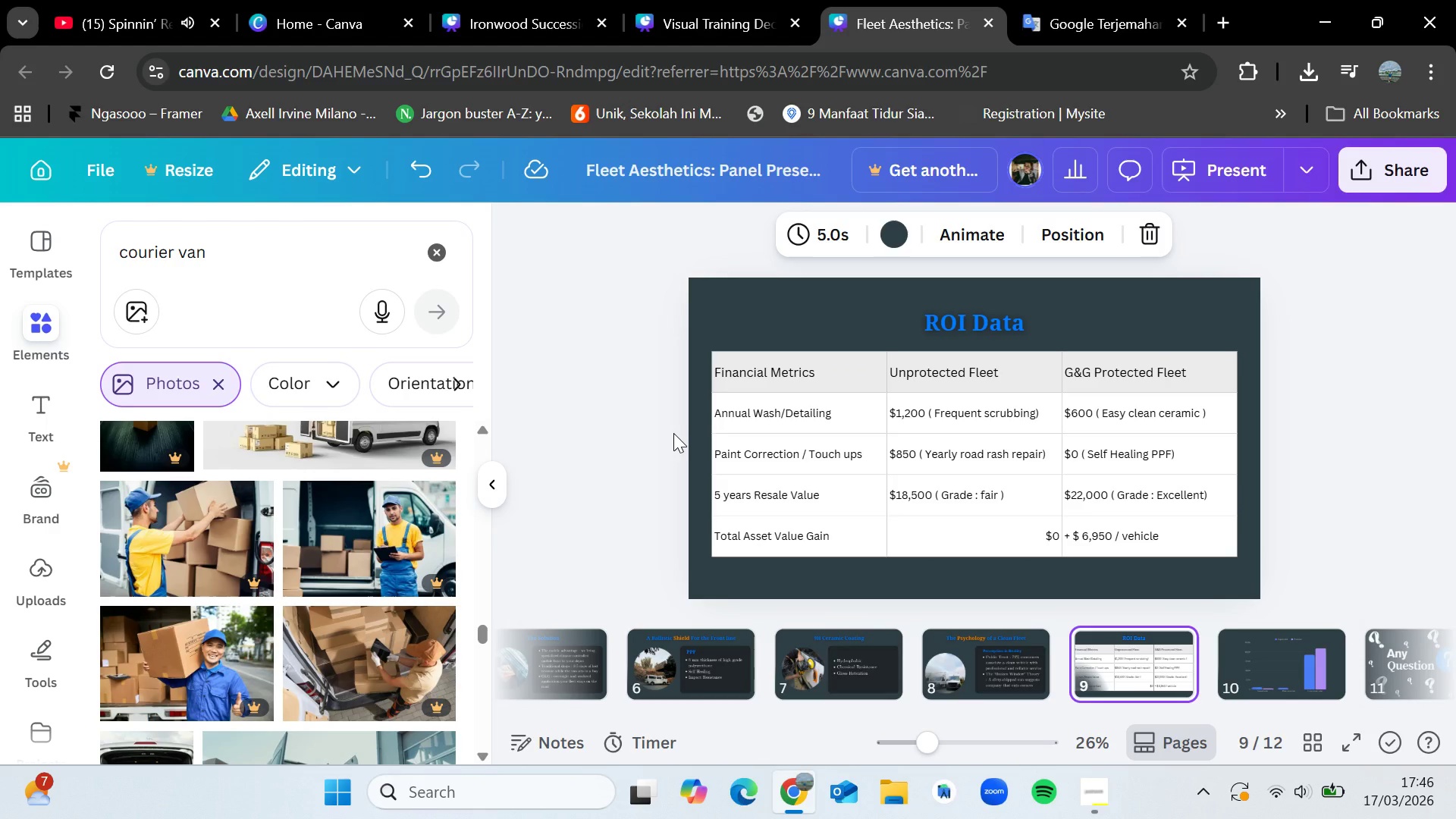 
wait(6.0)
 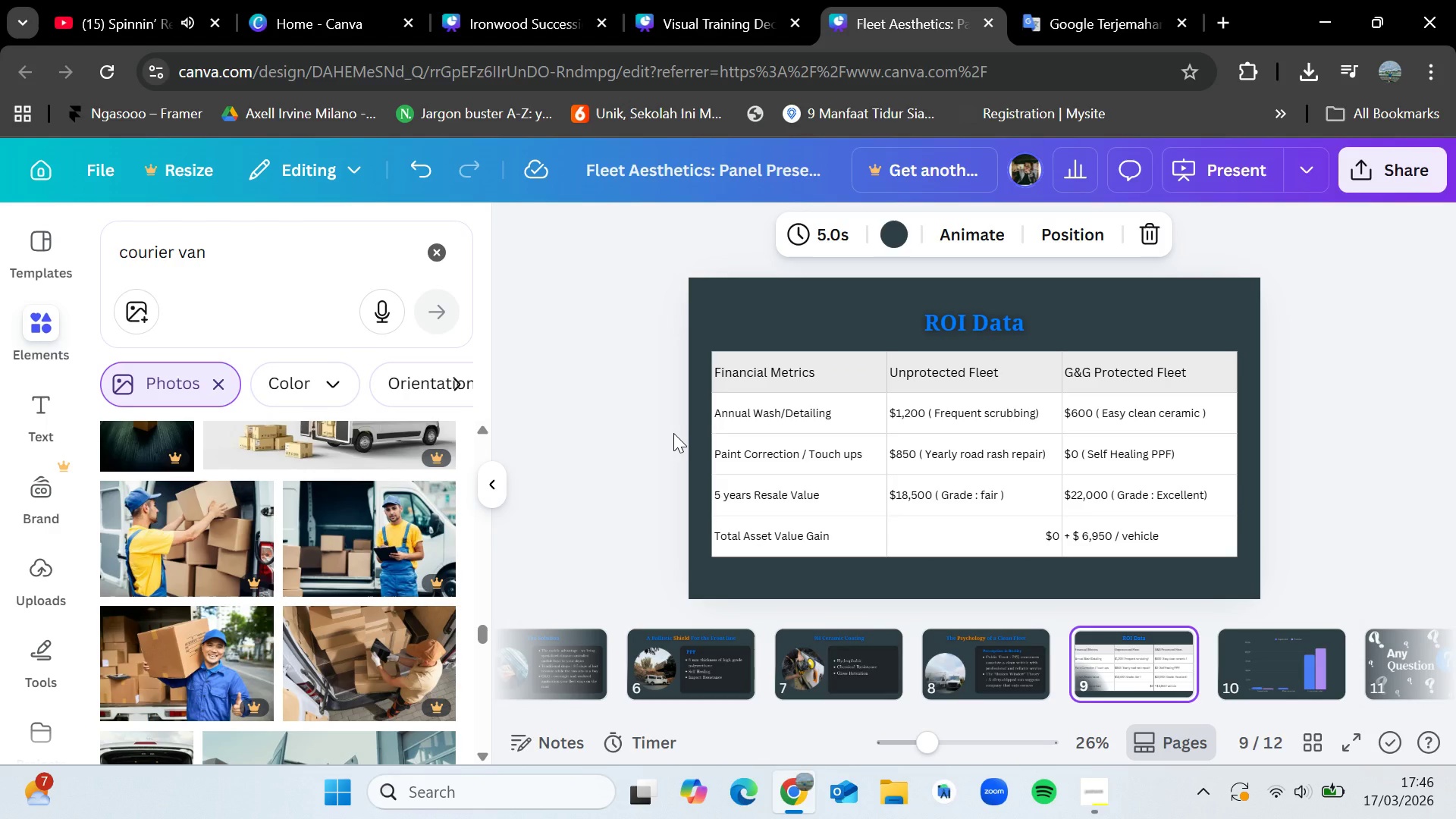 
key(ArrowLeft)
 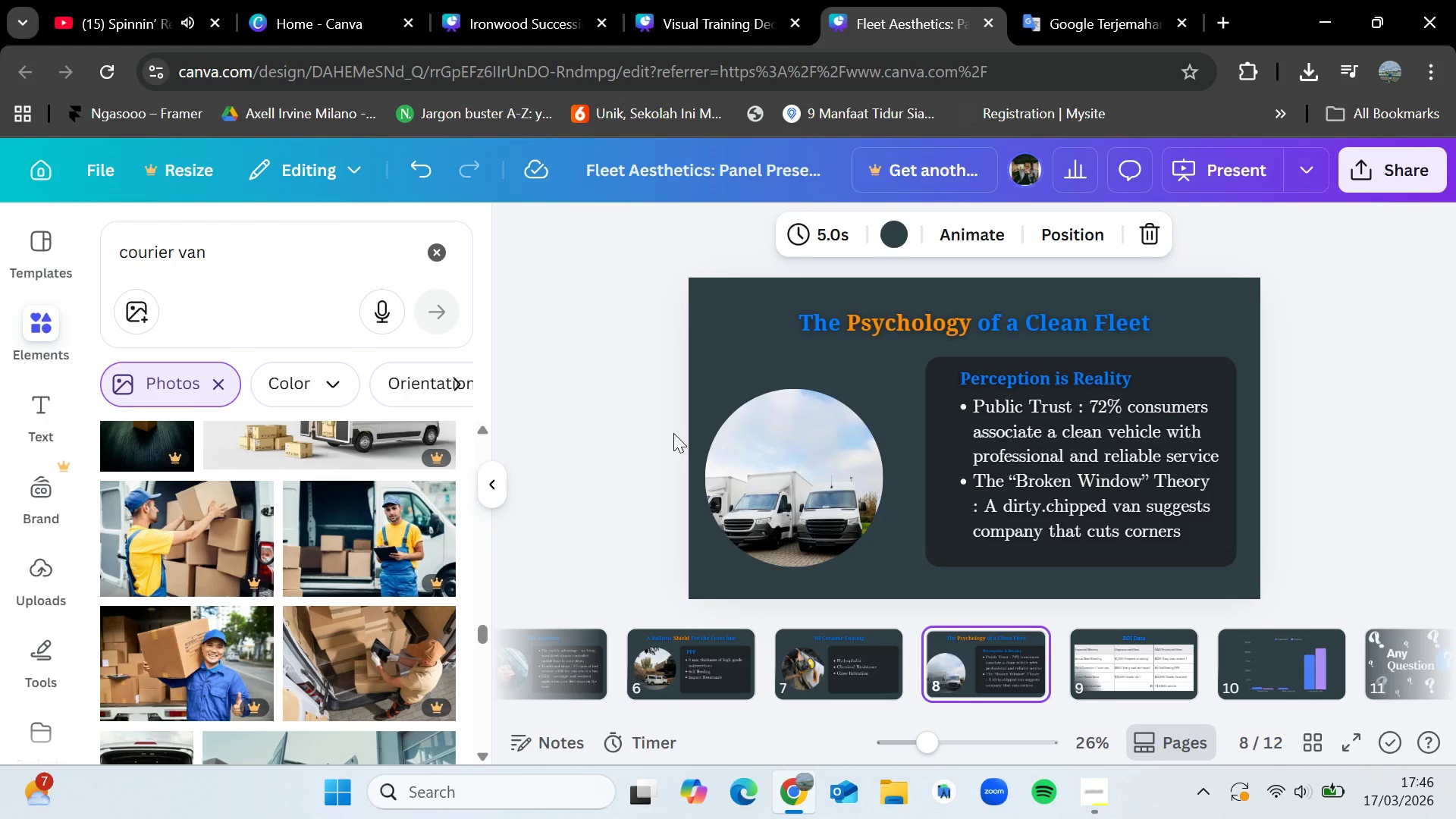 
key(ArrowRight)
 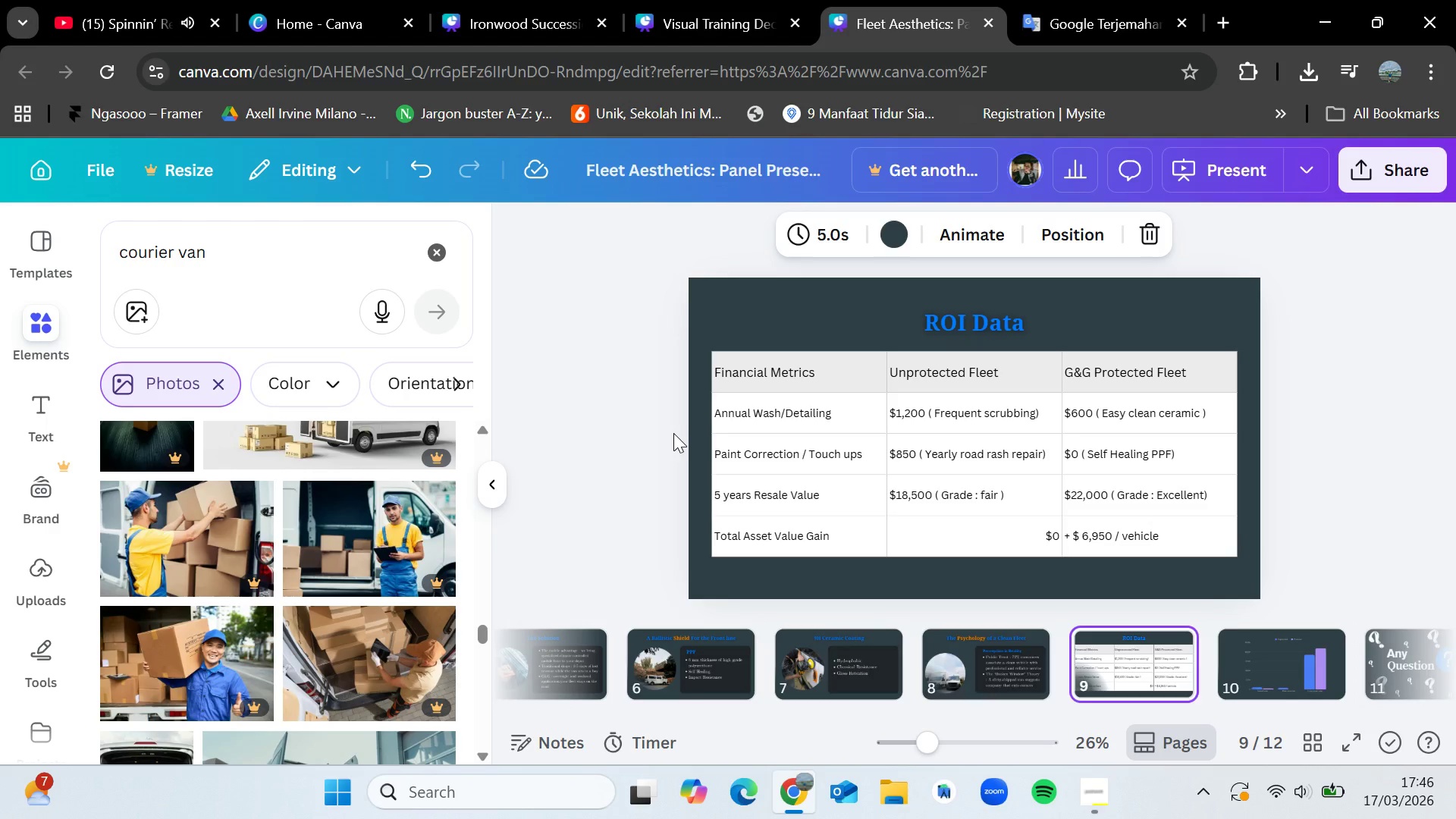 
key(ArrowLeft)
 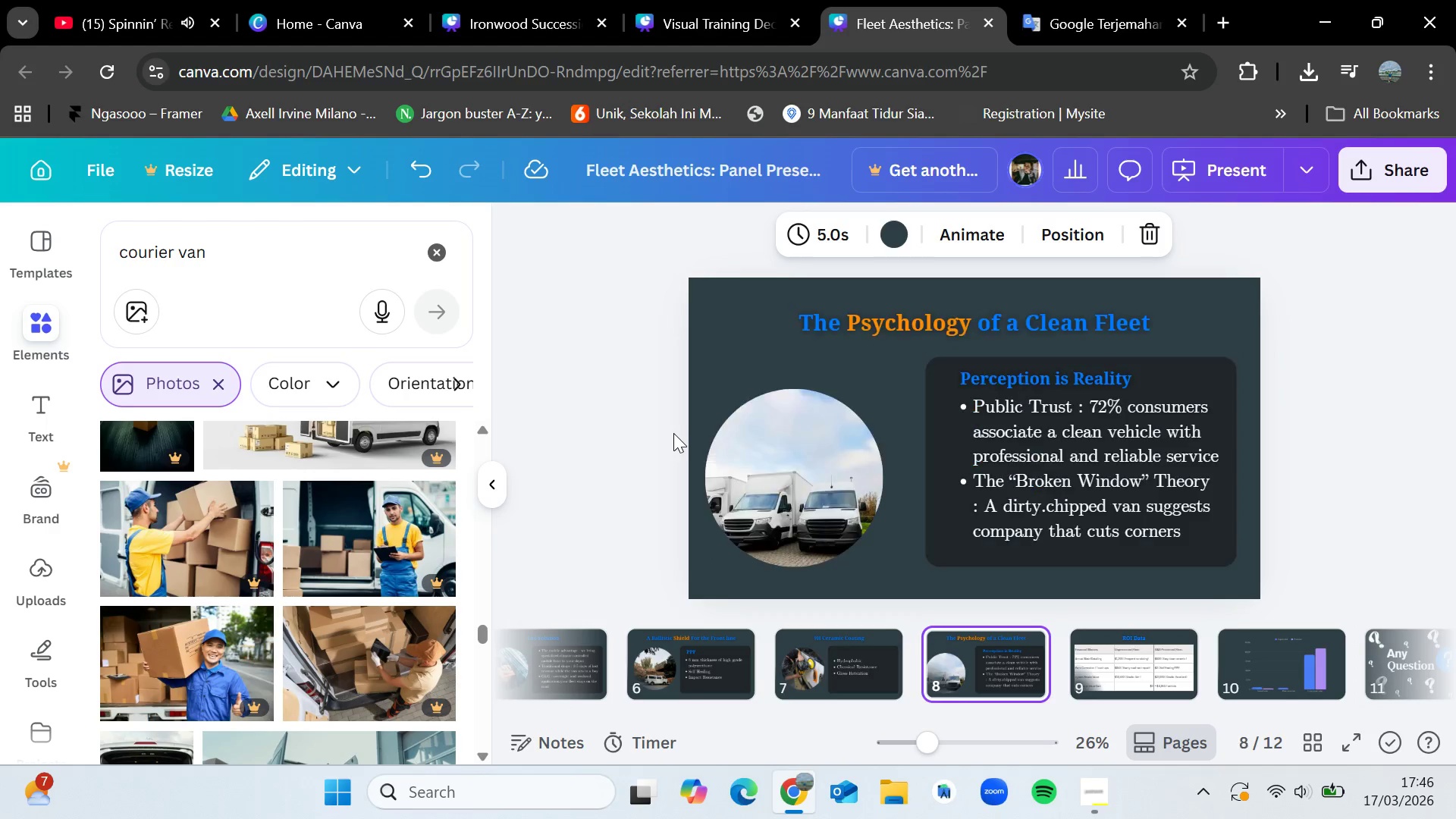 
key(ArrowLeft)
 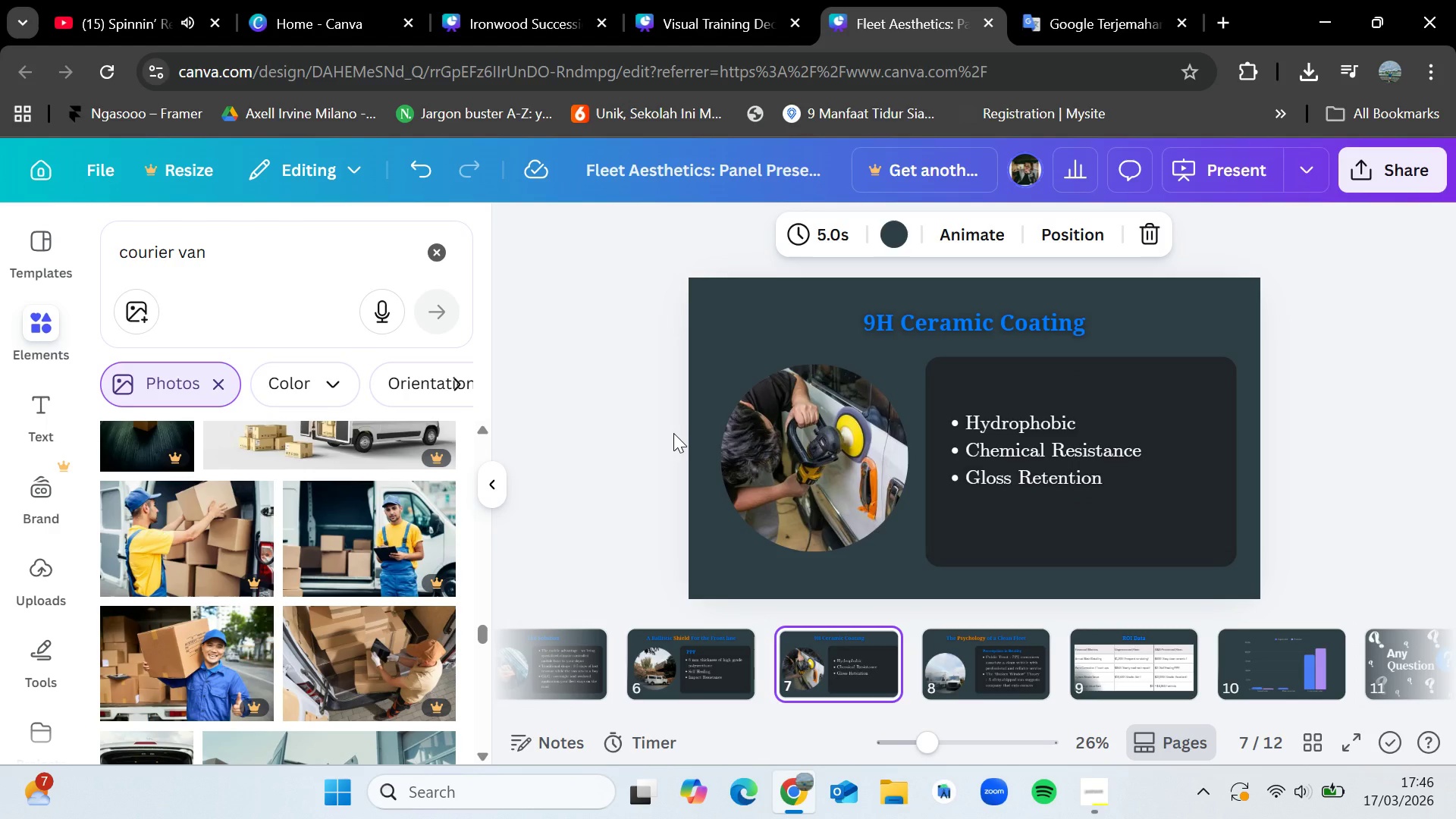 
key(ArrowLeft)
 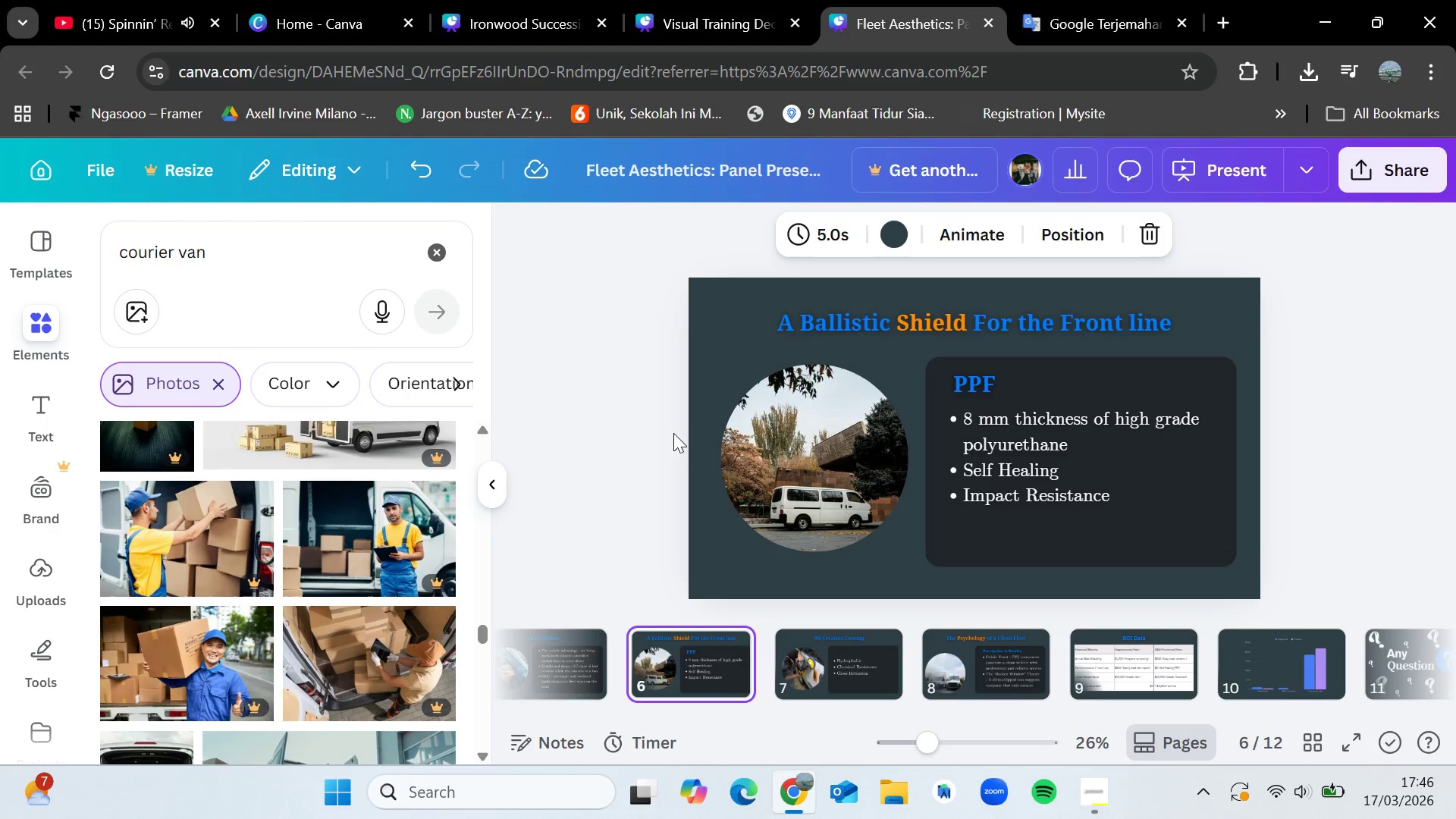 
key(ArrowLeft)
 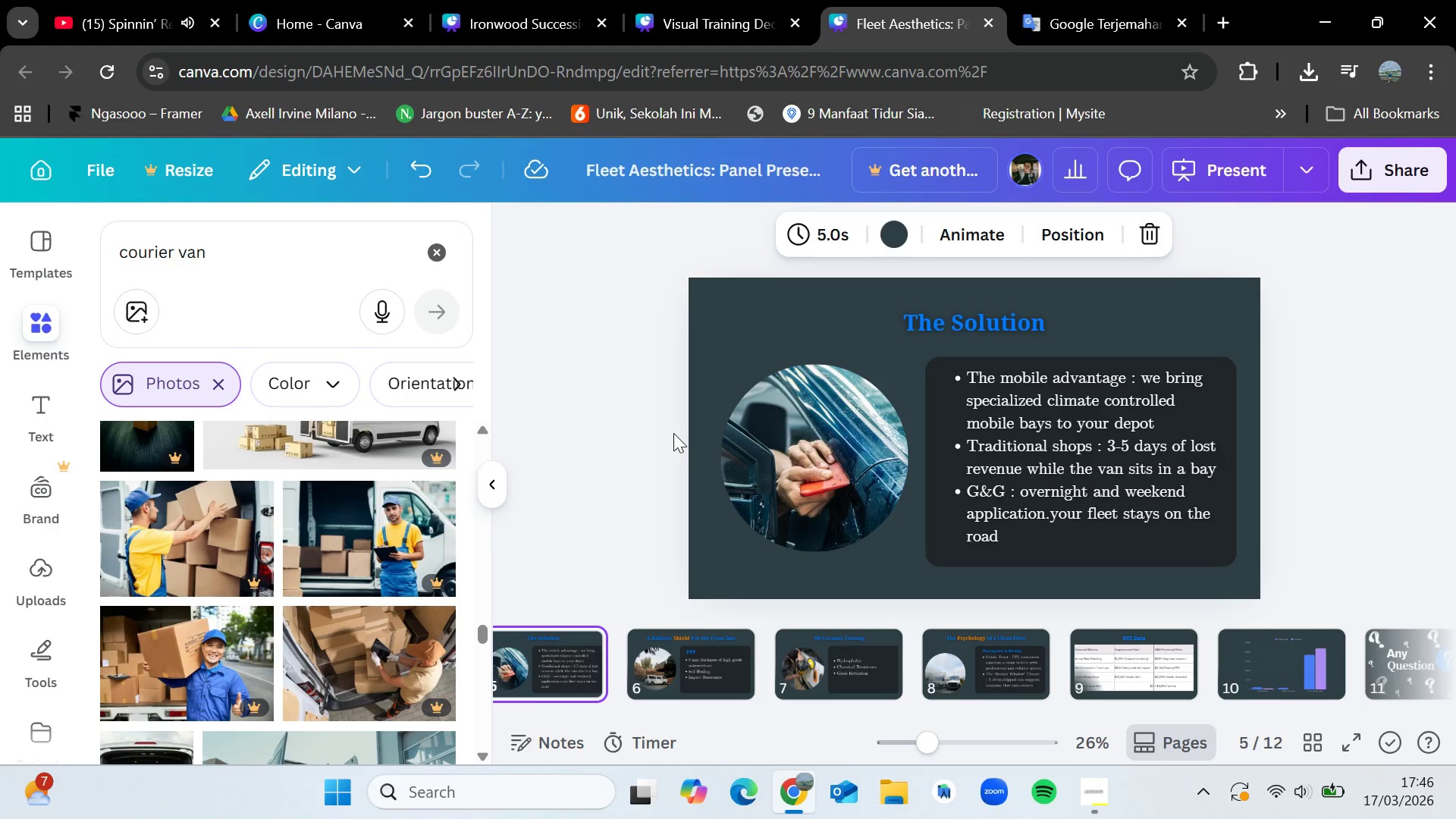 
key(ArrowRight)
 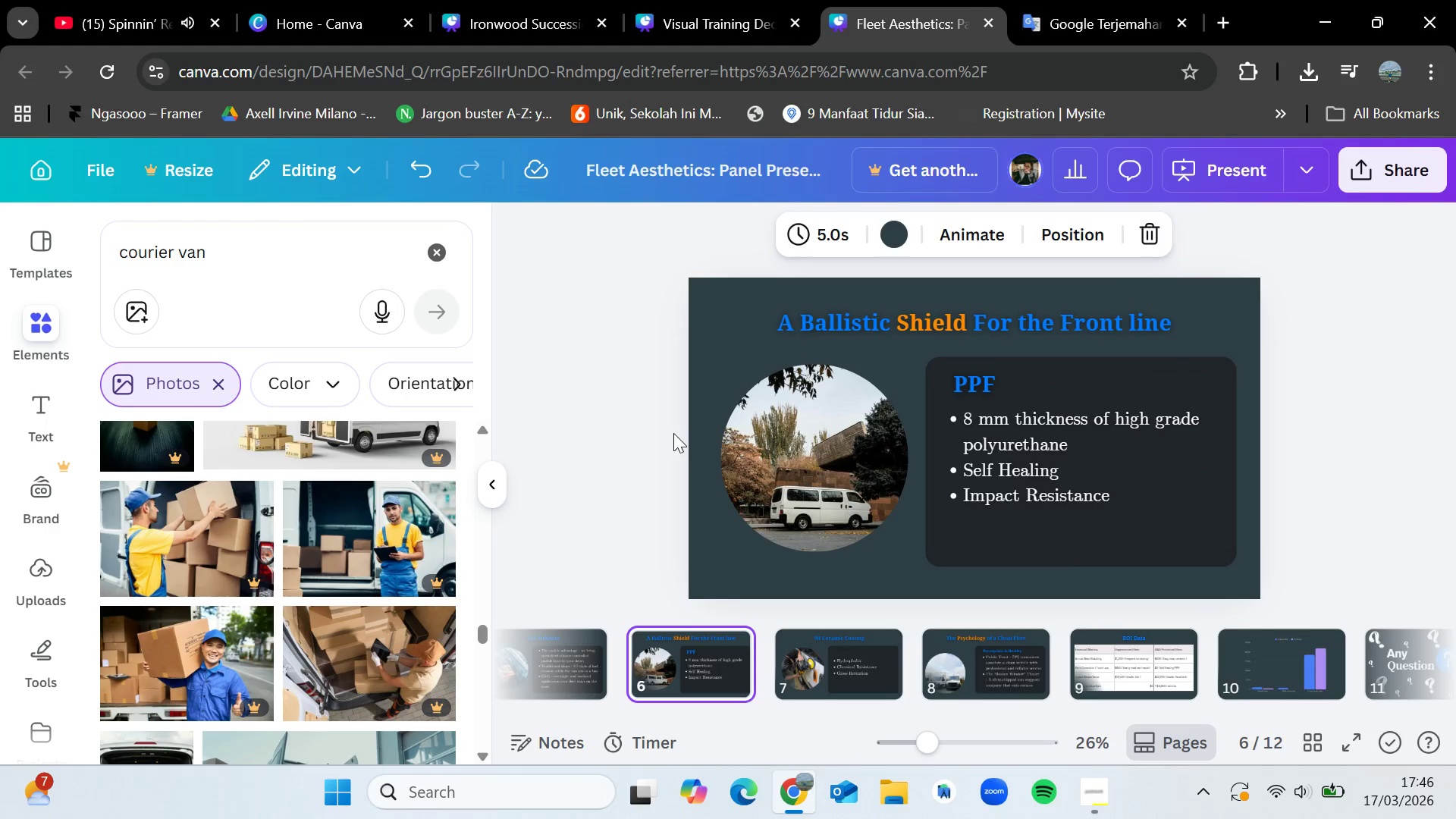 
key(ArrowRight)
 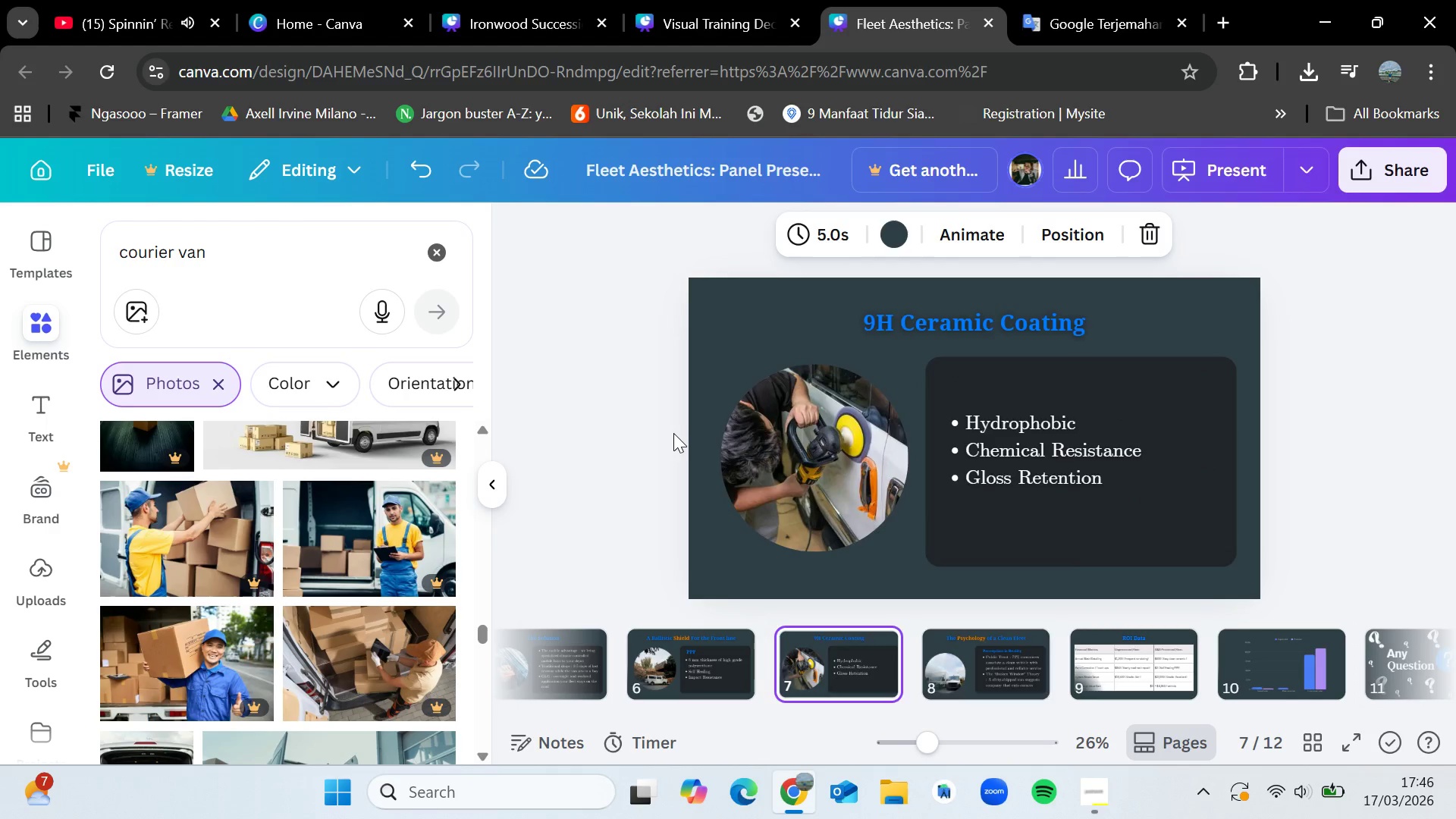 
key(ArrowRight)
 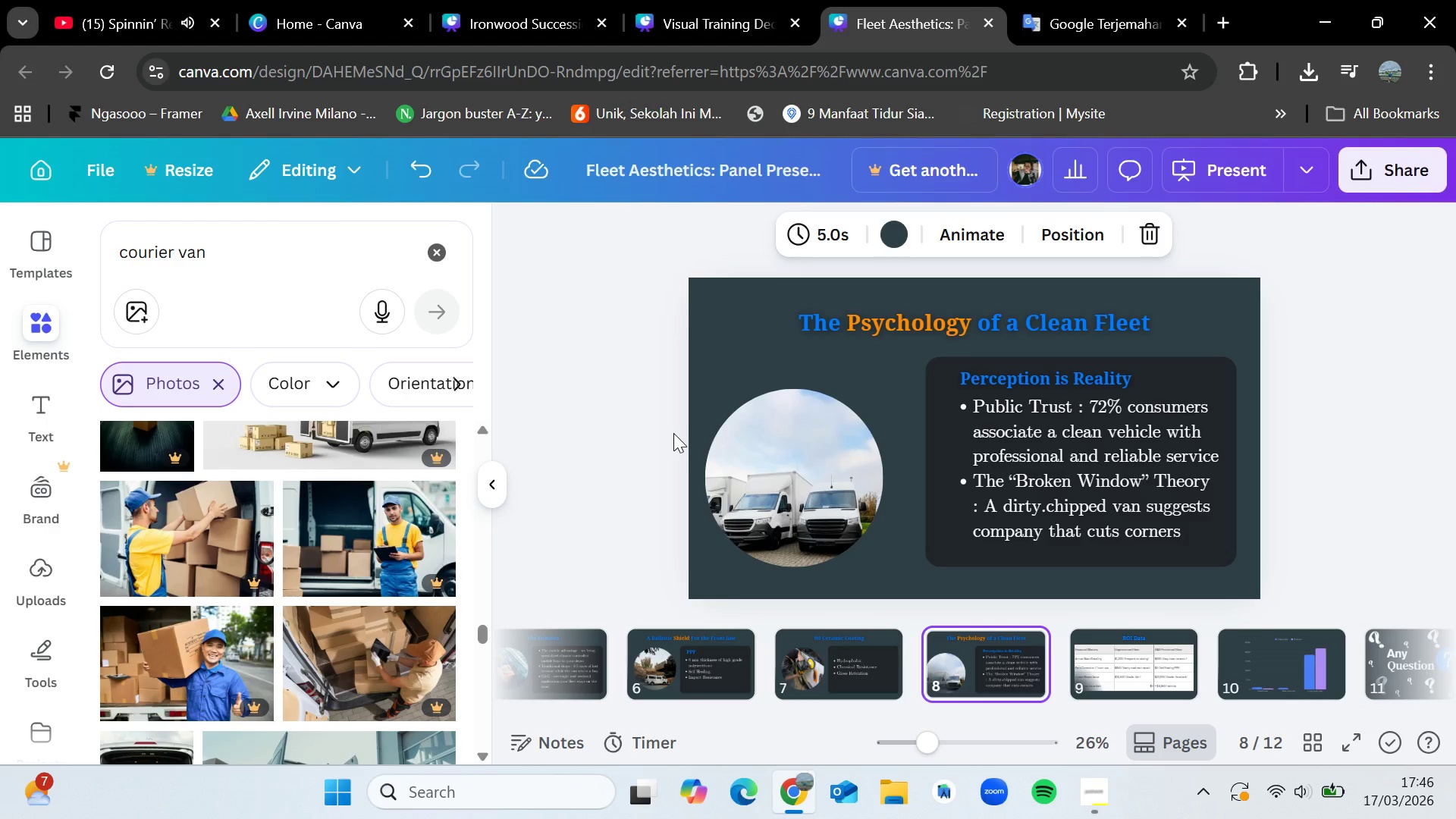 
wait(10.62)
 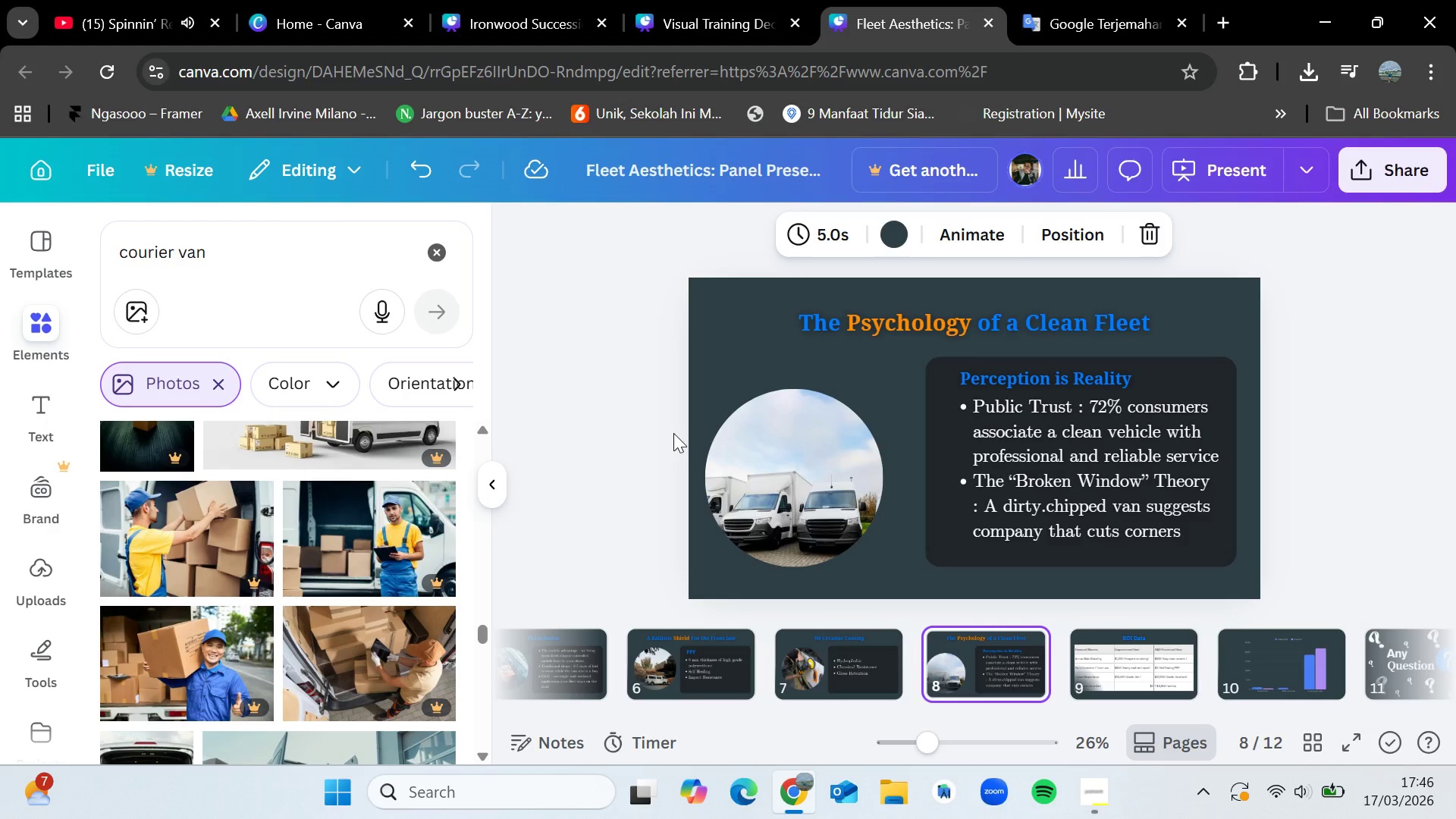 
key(ArrowRight)
 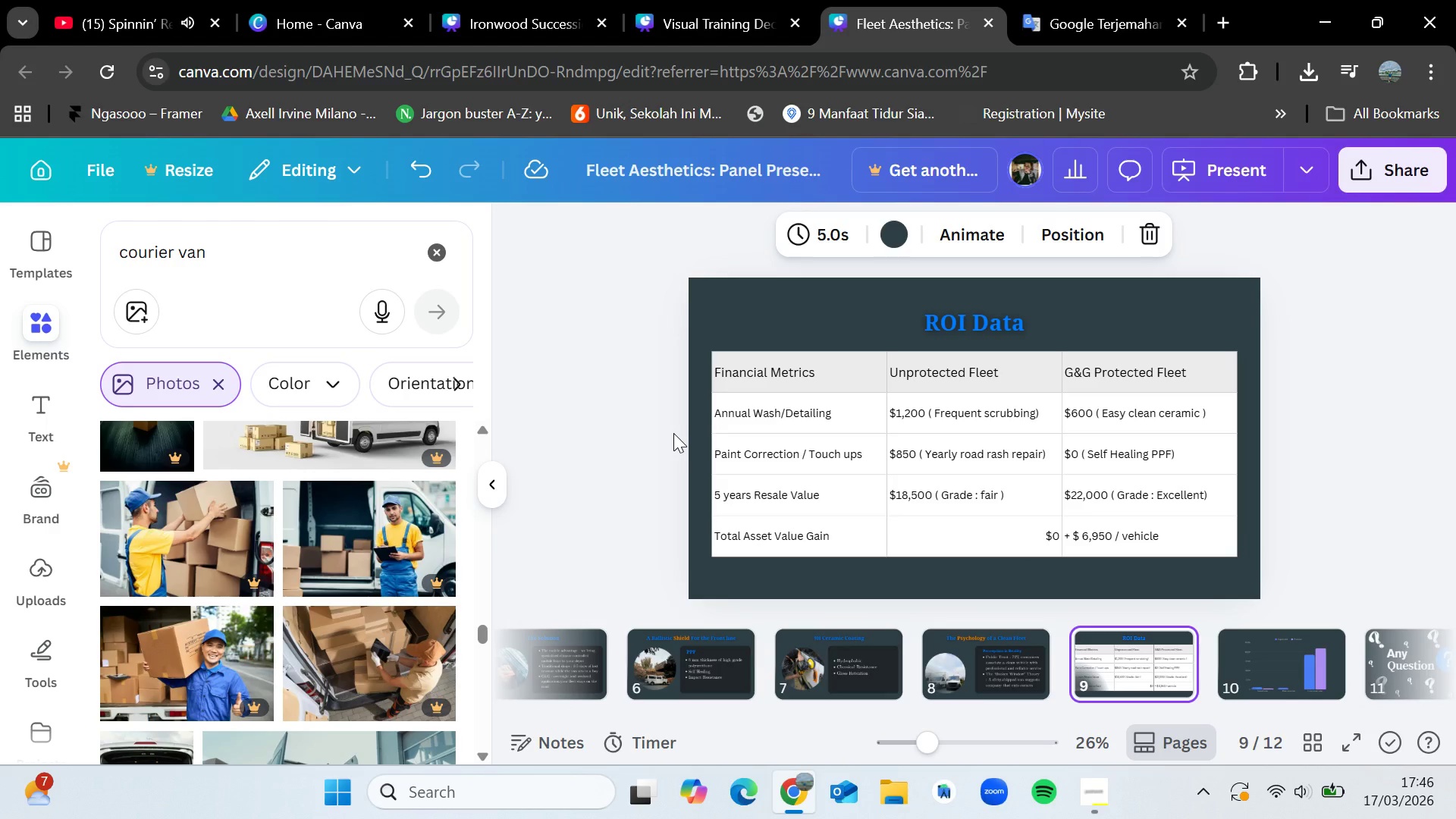 
key(ArrowRight)
 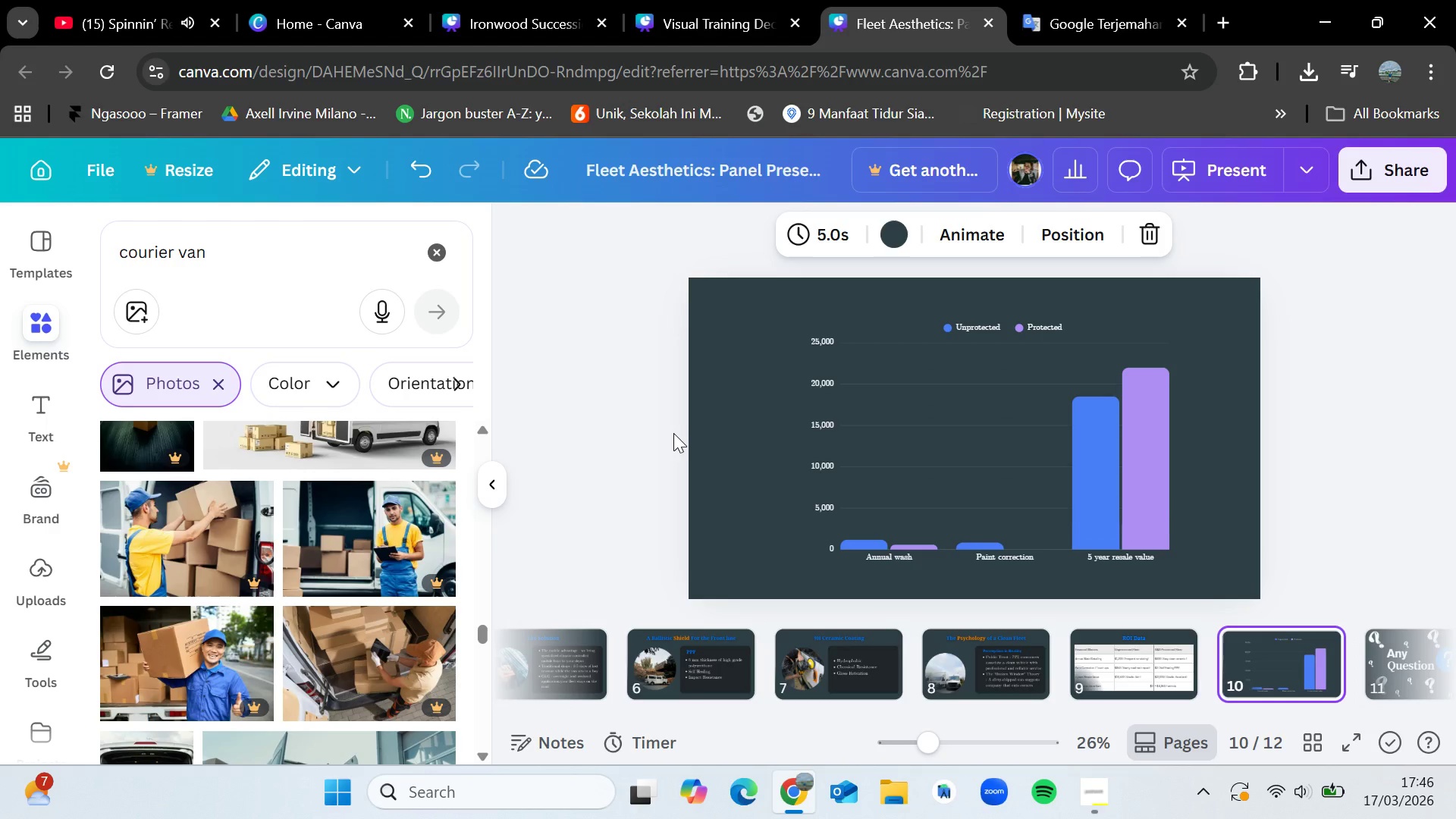 
key(ArrowLeft)
 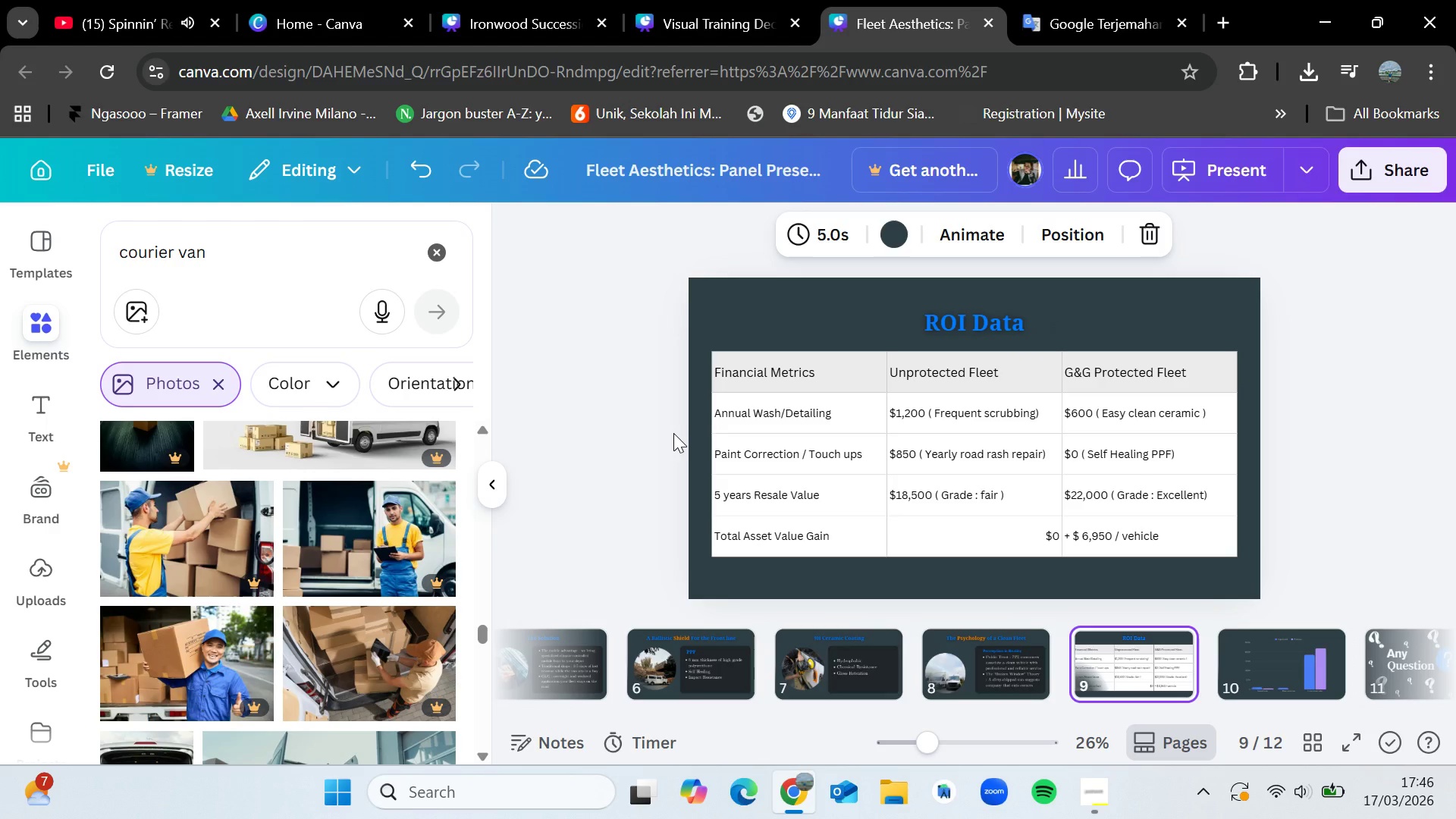 
wait(5.59)
 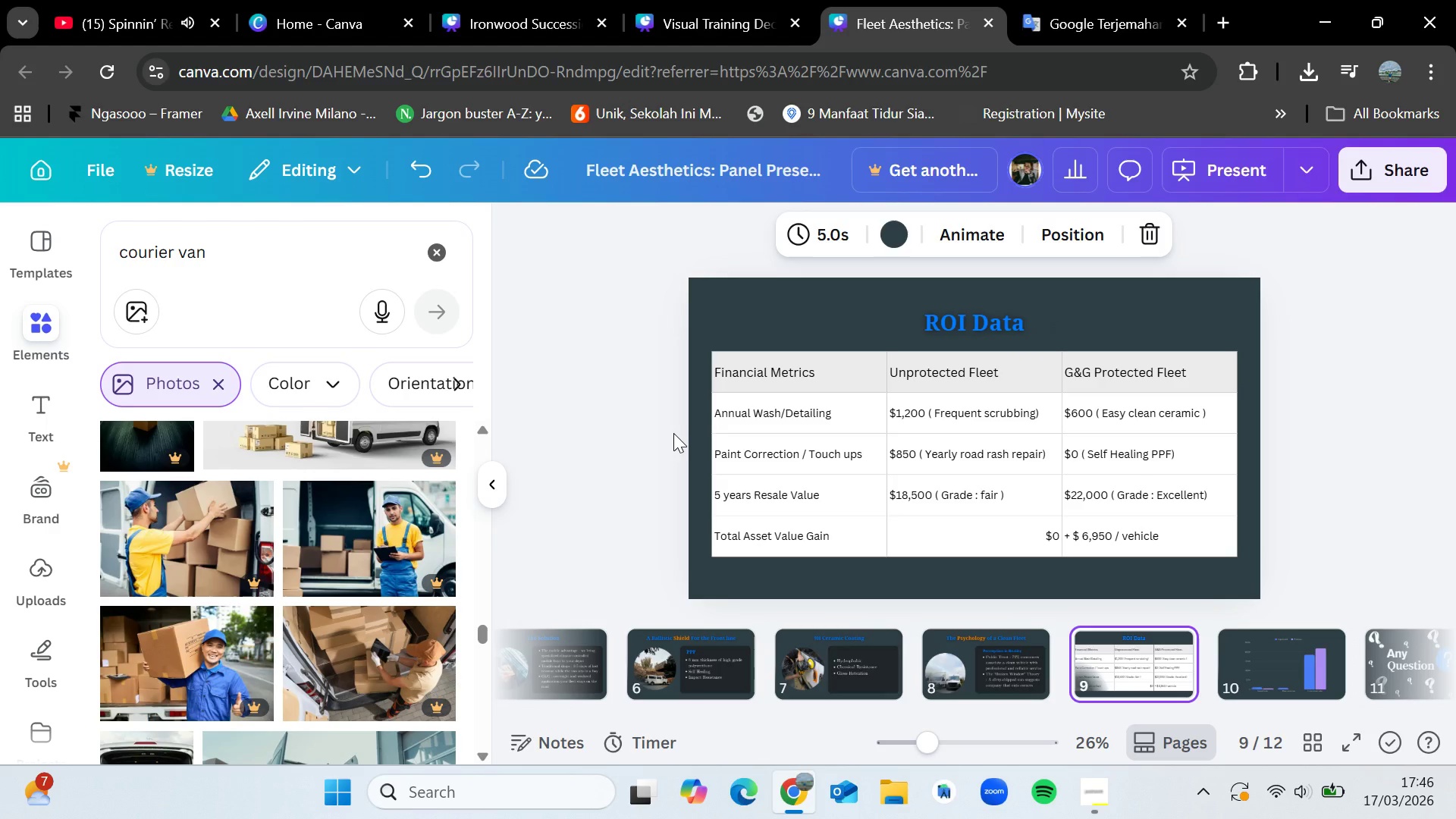 
key(ArrowLeft)
 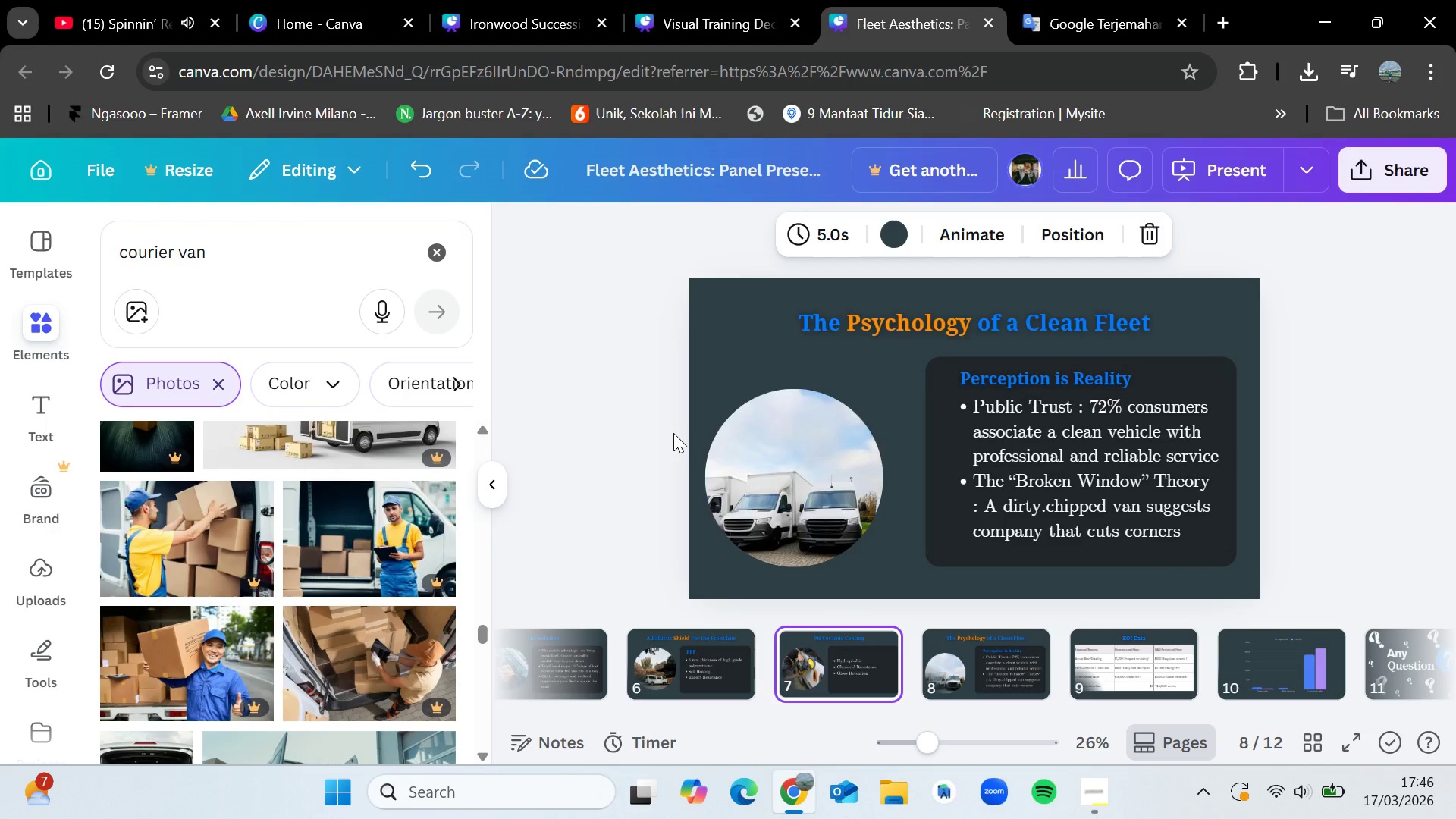 
key(ArrowLeft)
 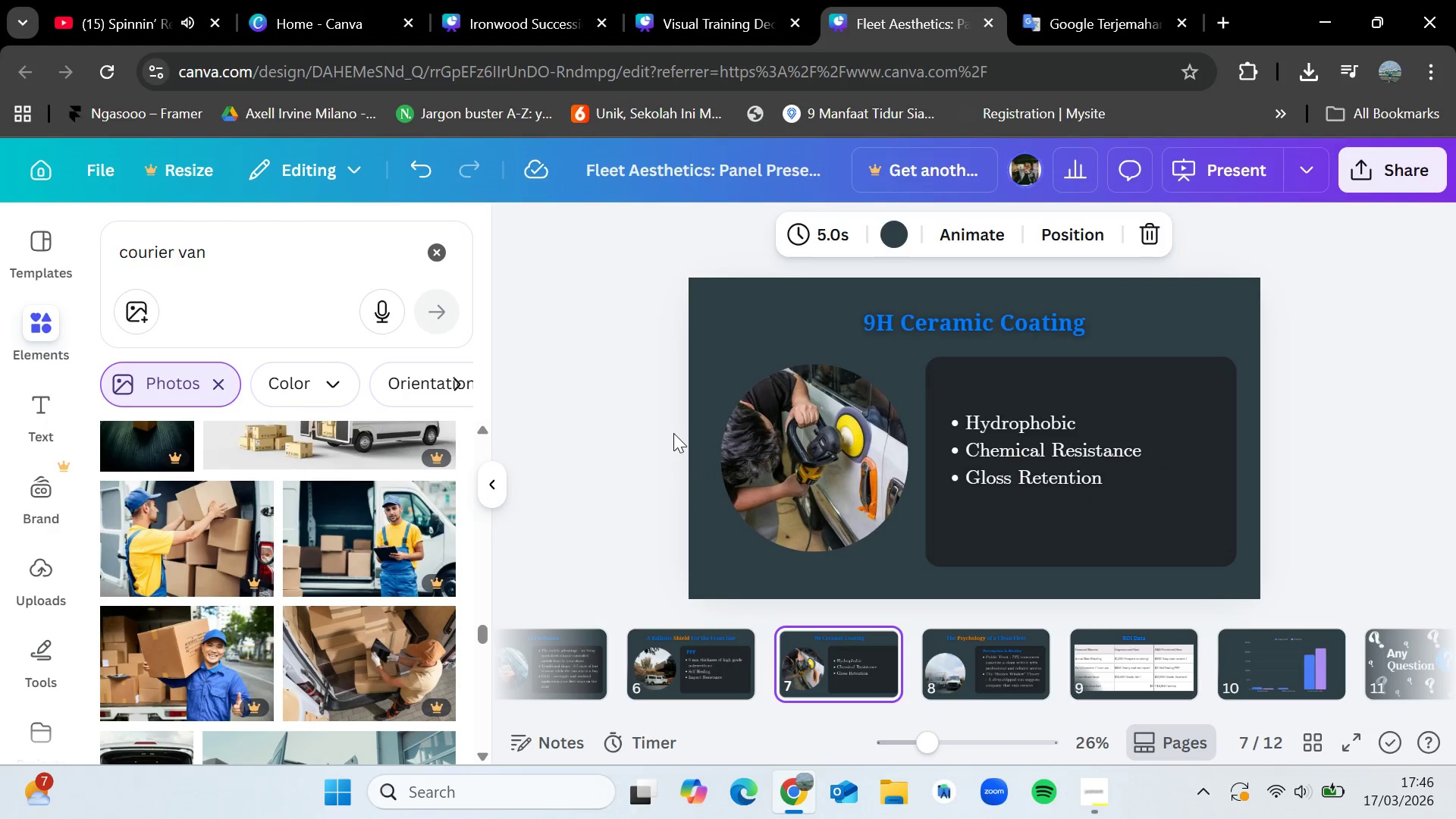 
key(ArrowLeft)
 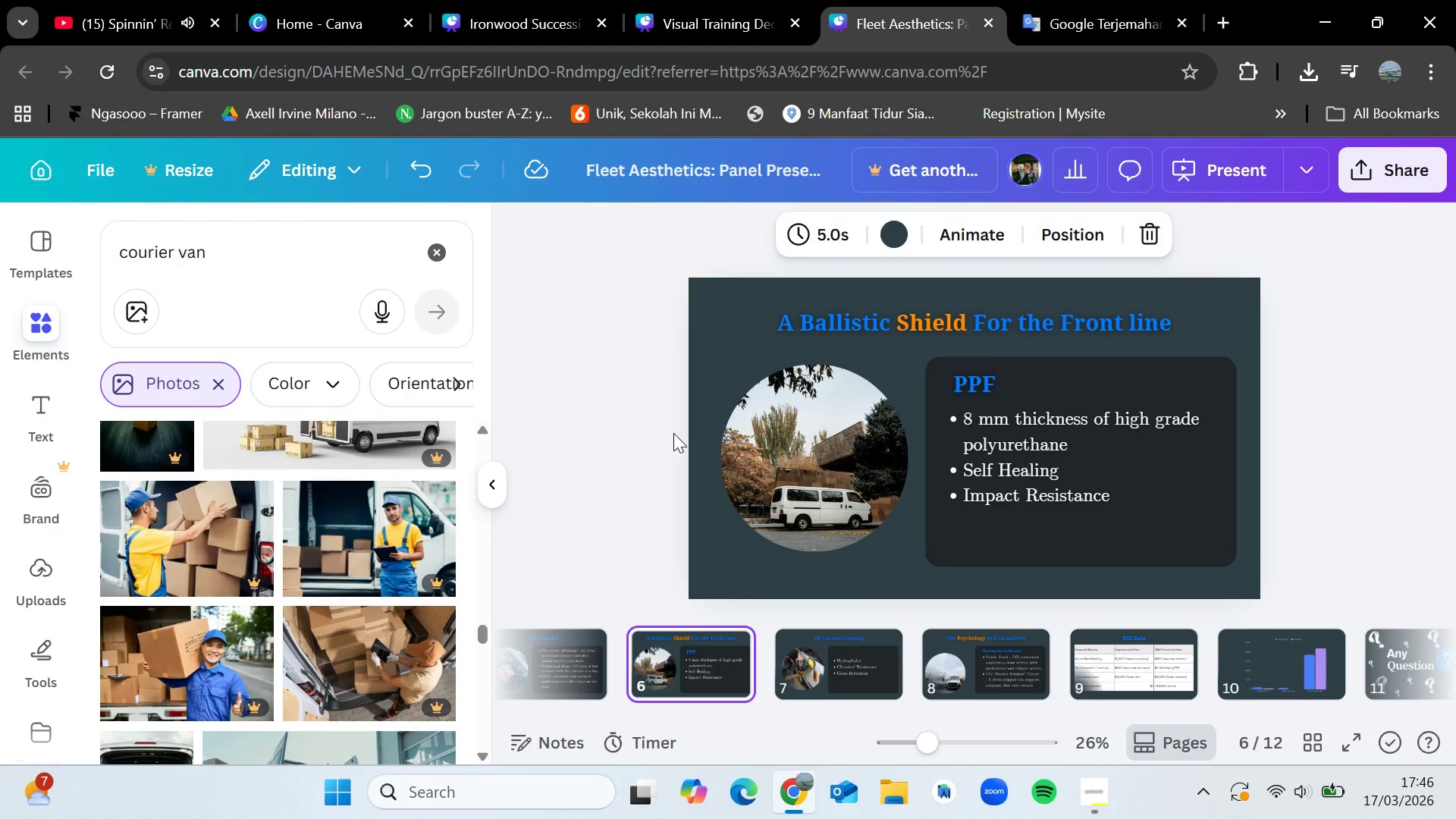 
key(ArrowLeft)
 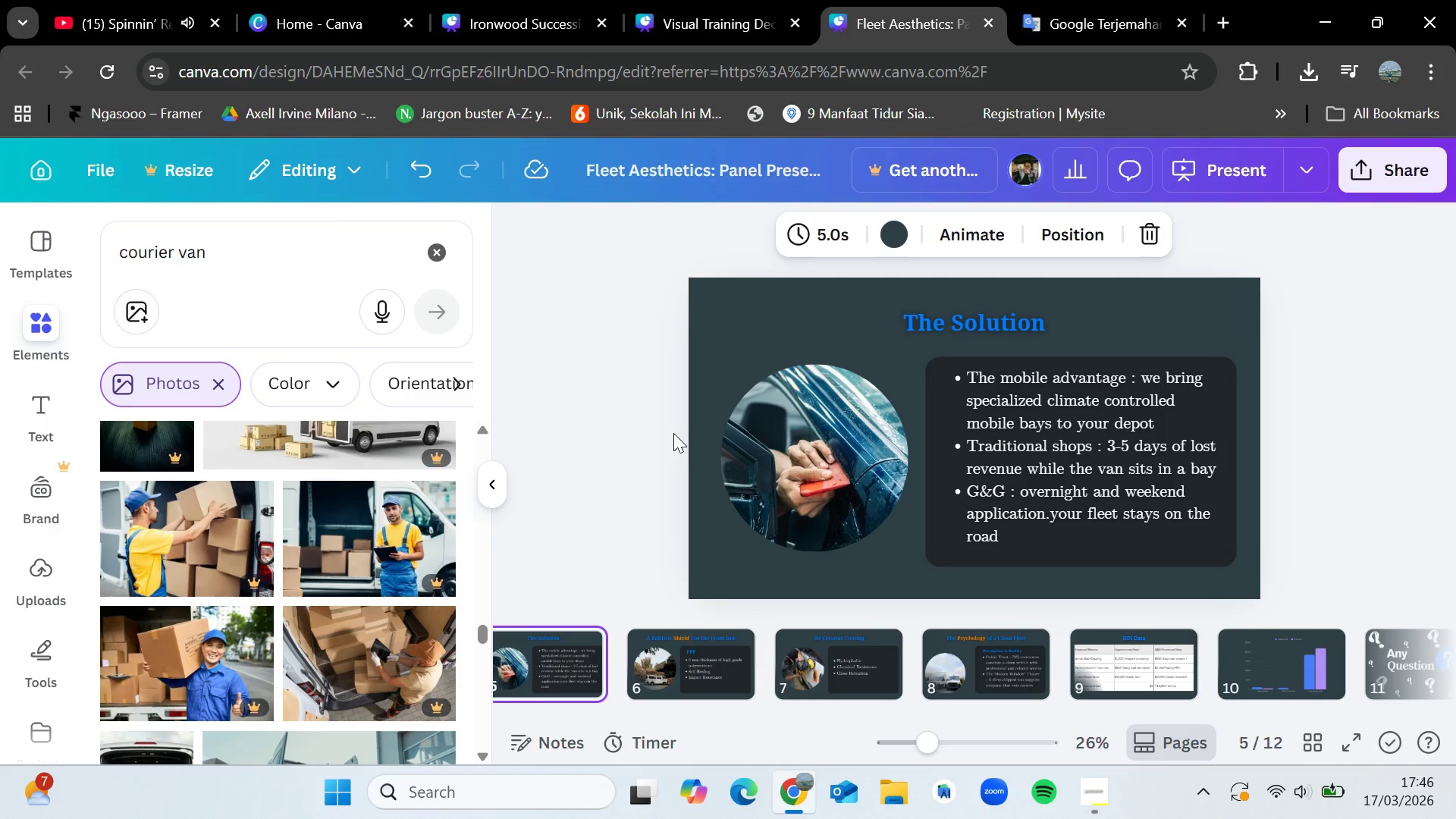 
key(ArrowLeft)
 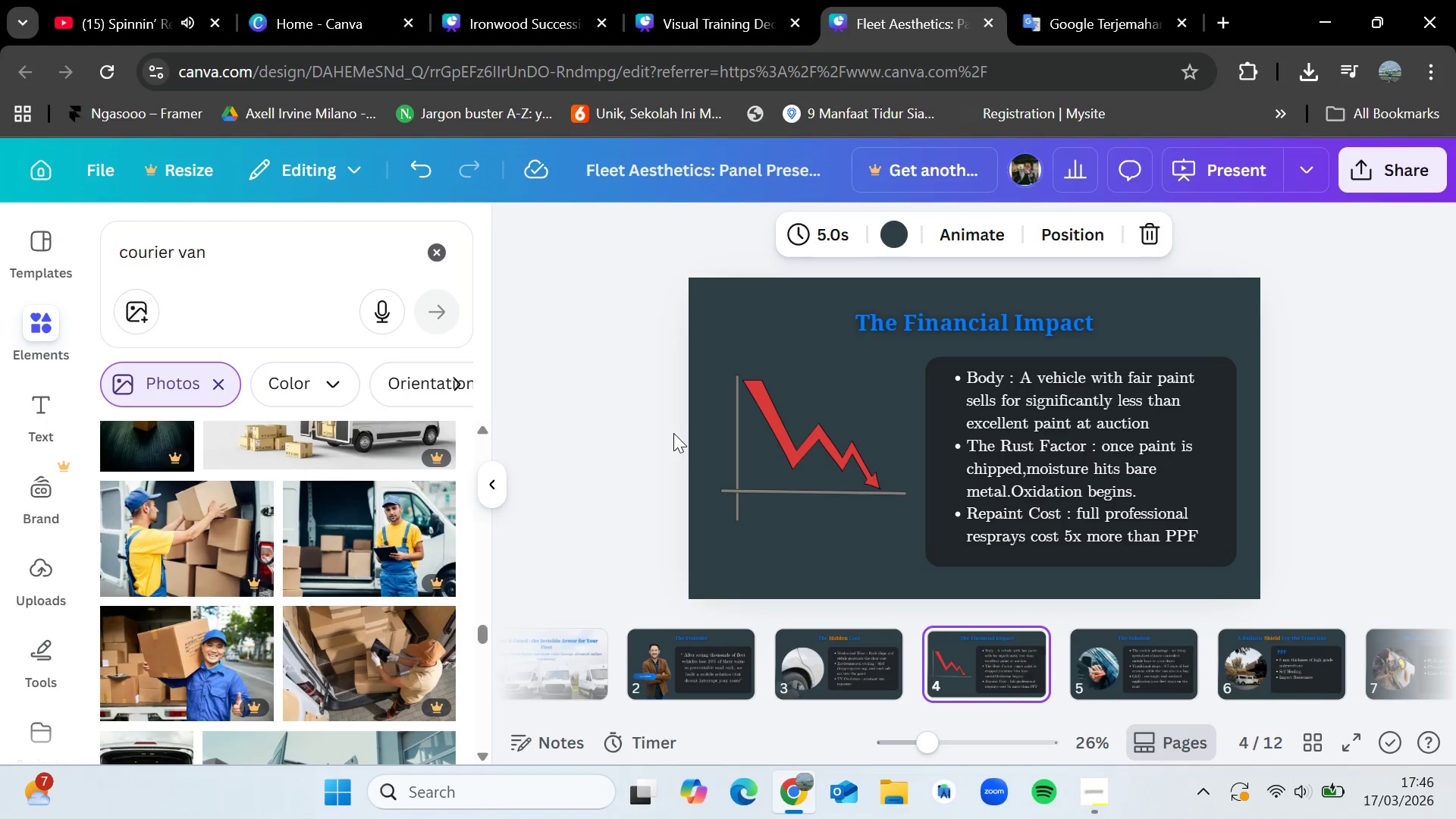 
key(ArrowLeft)
 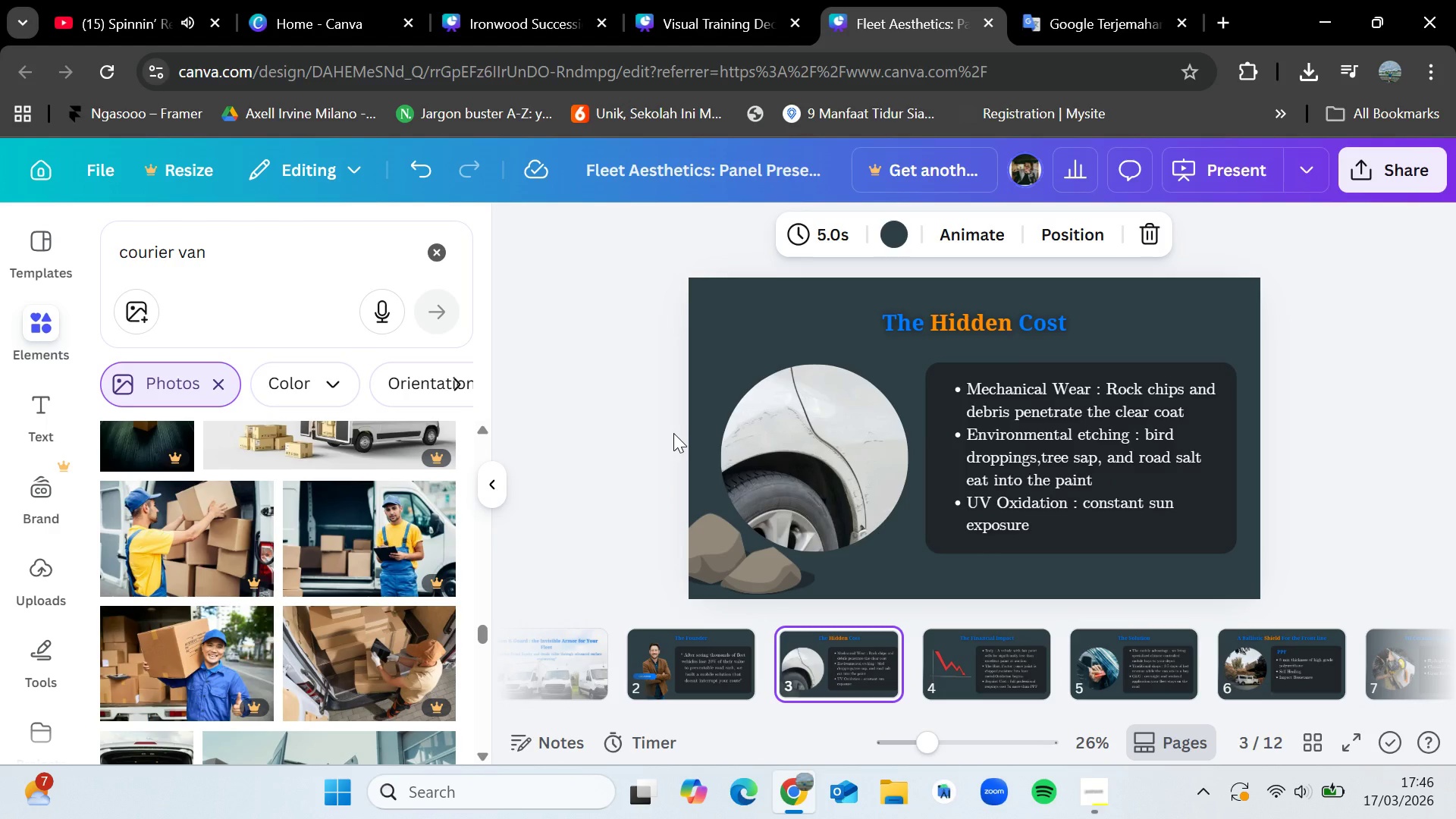 
key(ArrowRight)
 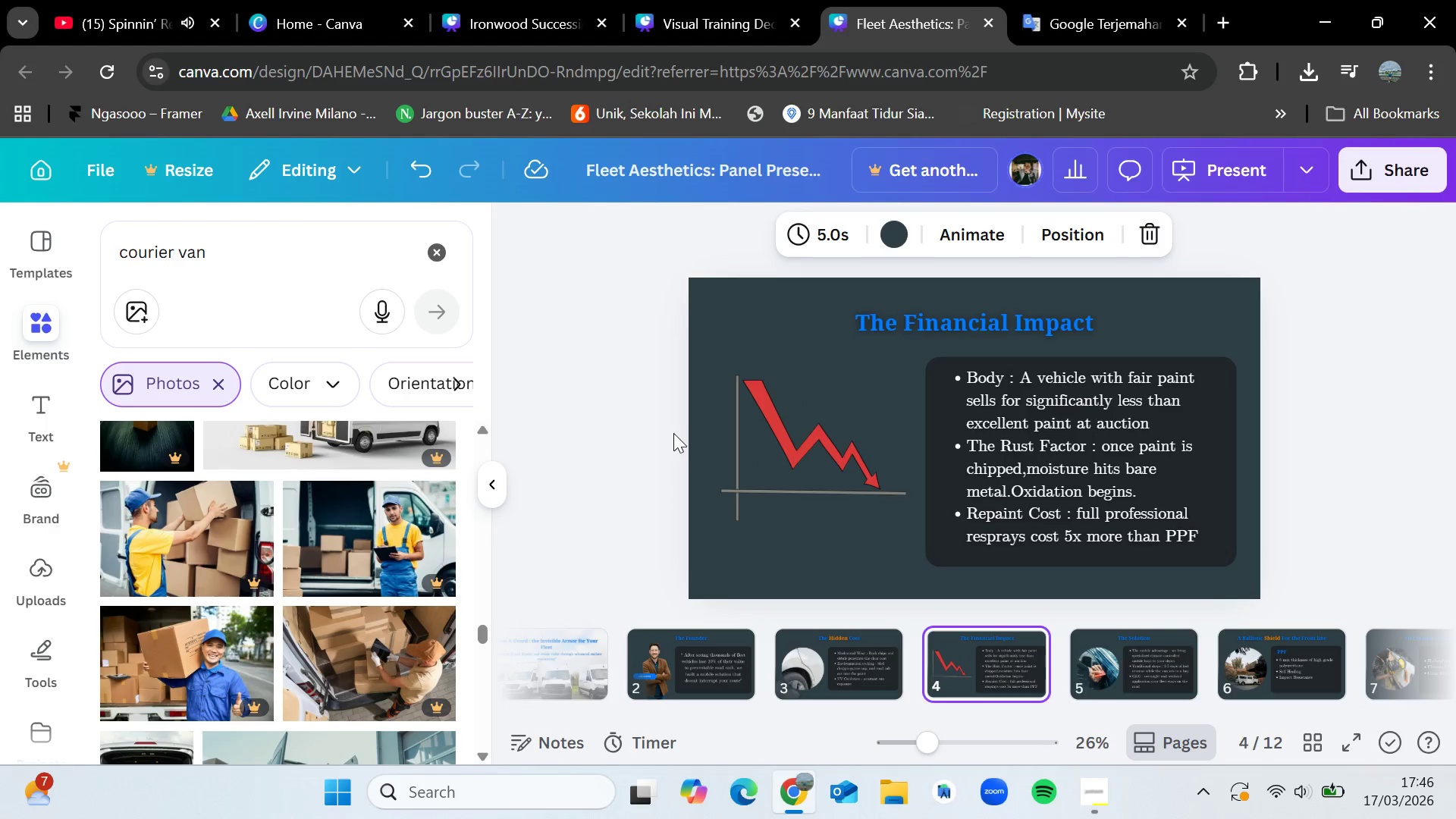 
key(ArrowRight)
 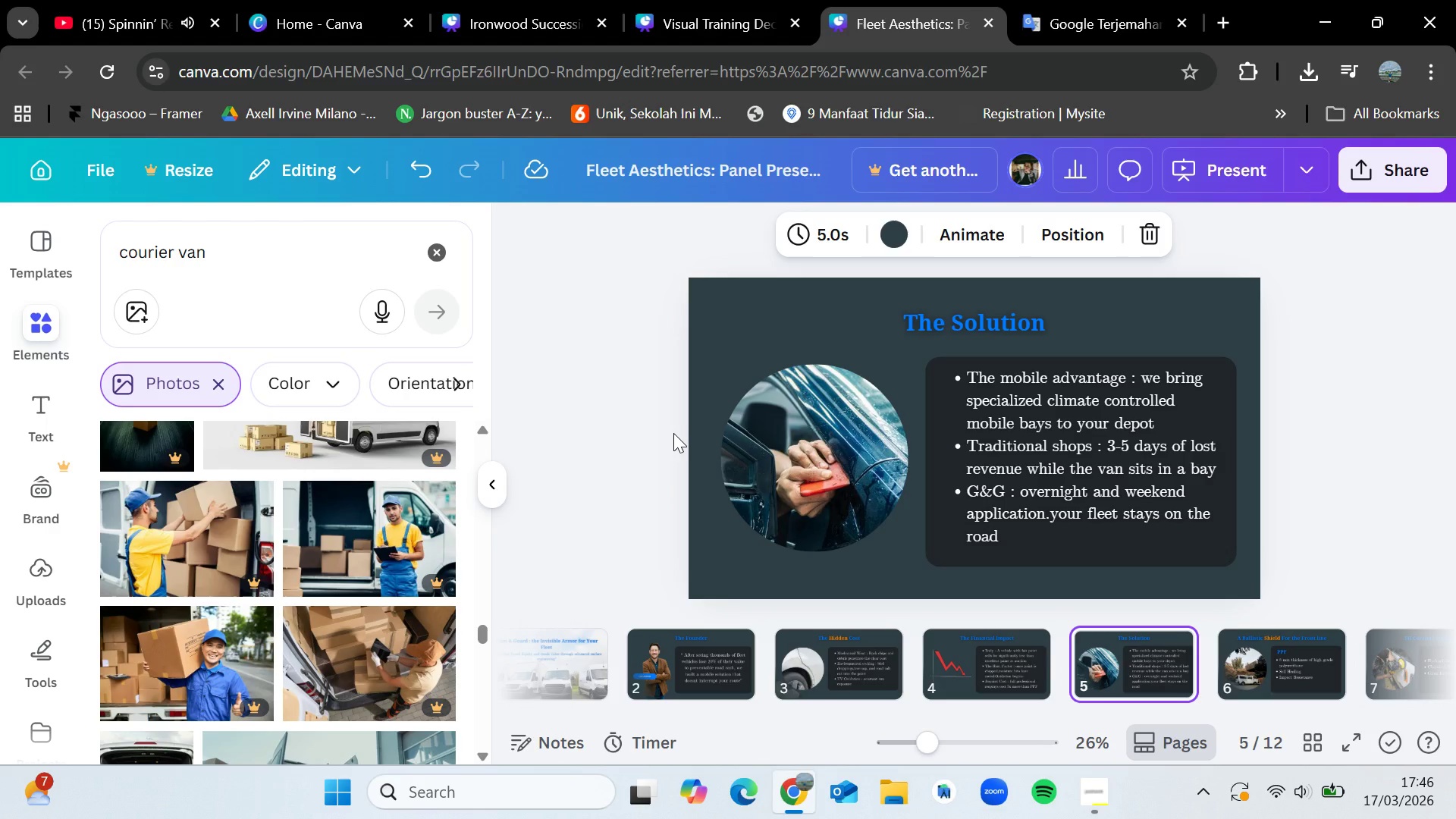 
wait(6.23)
 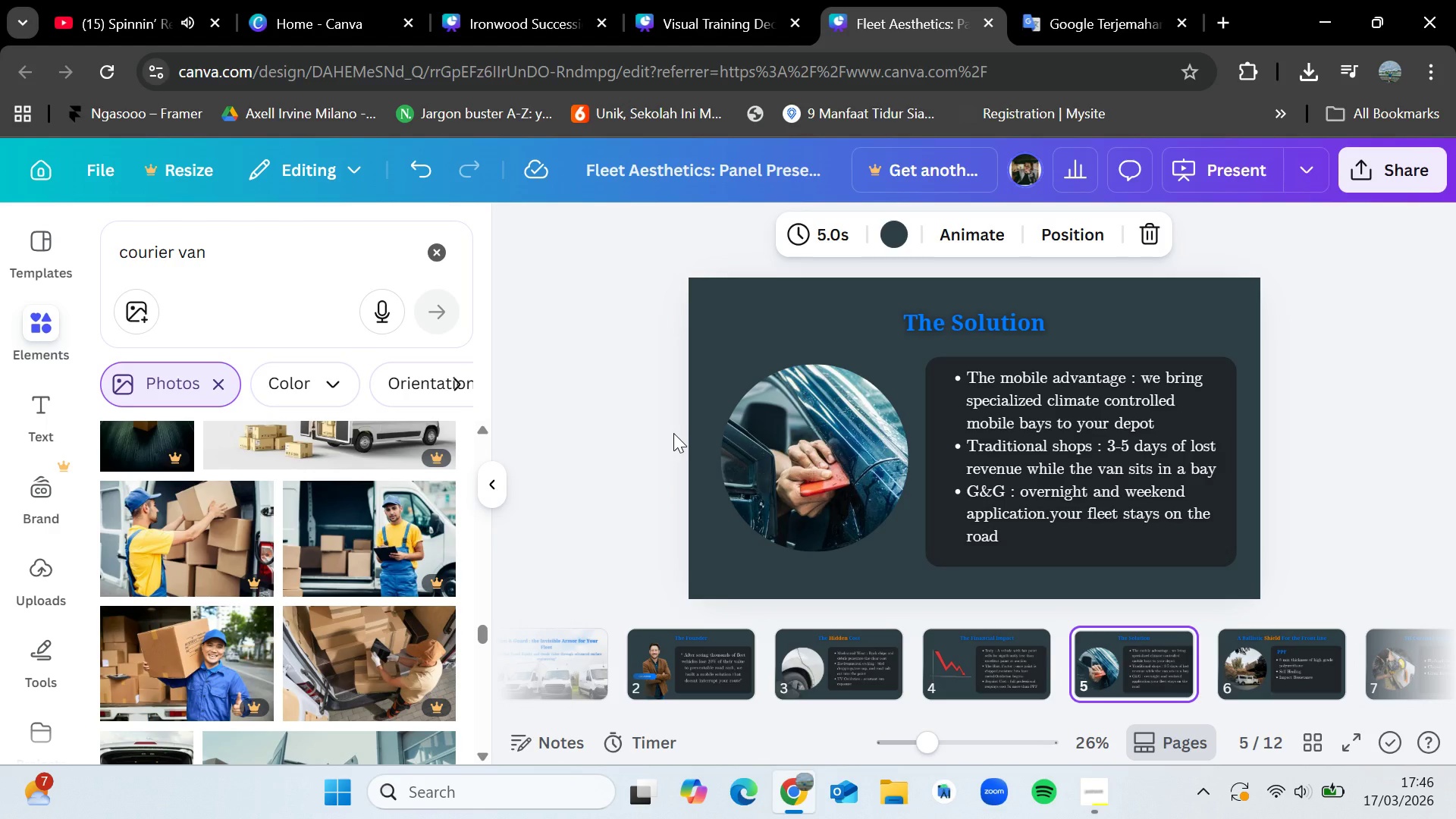 
key(ArrowLeft)
 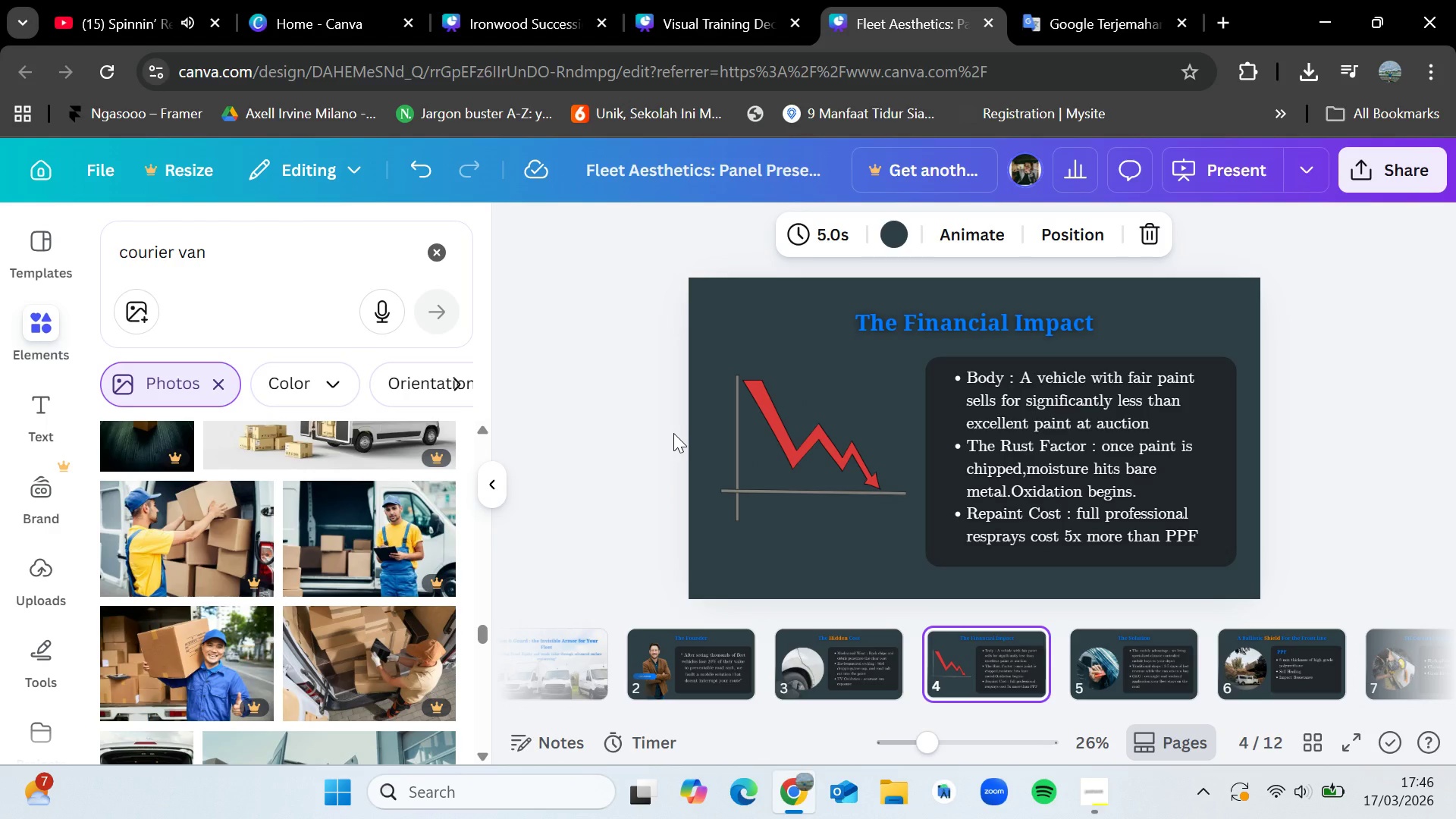 
key(ArrowRight)
 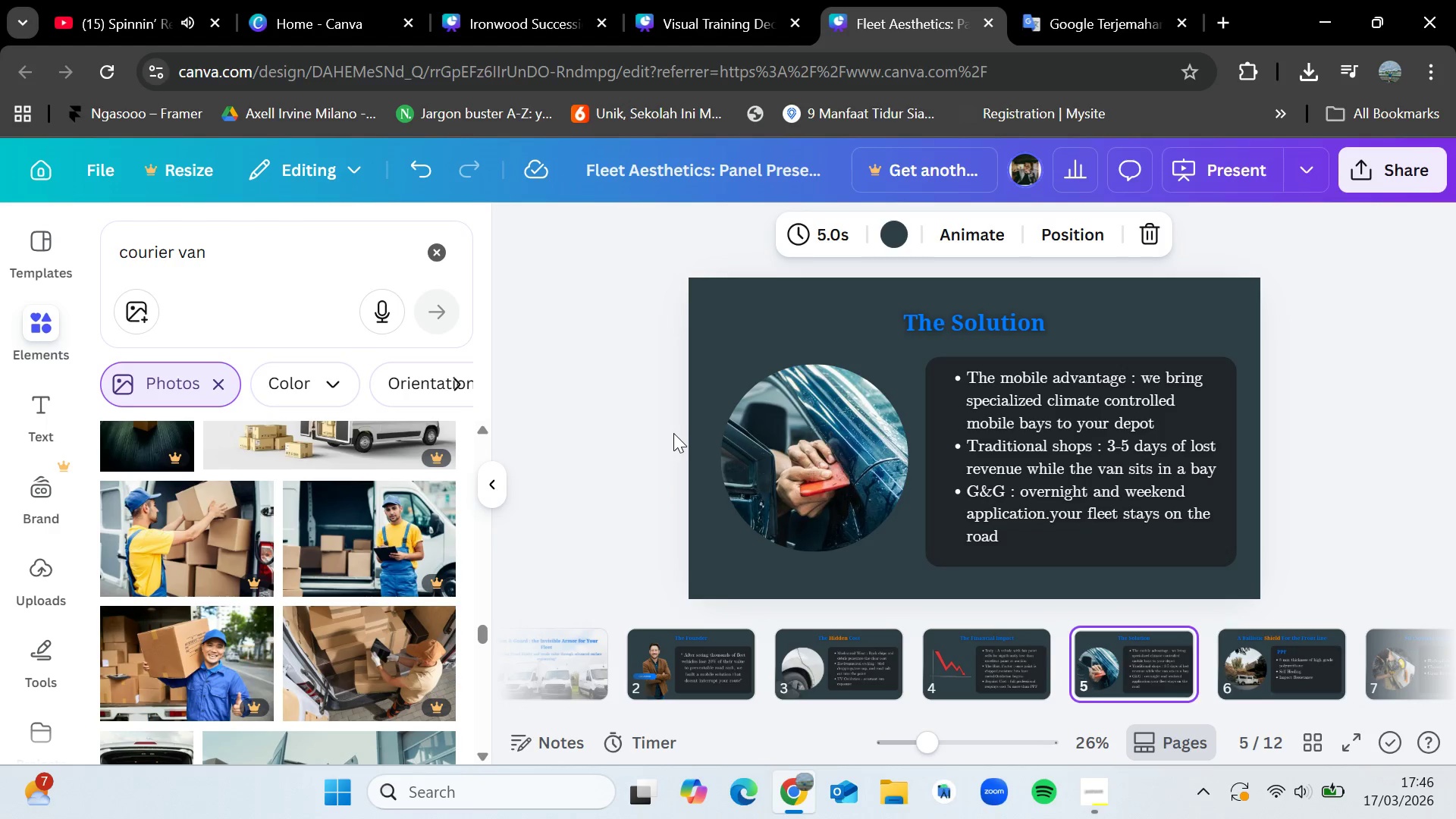 
key(ArrowRight)
 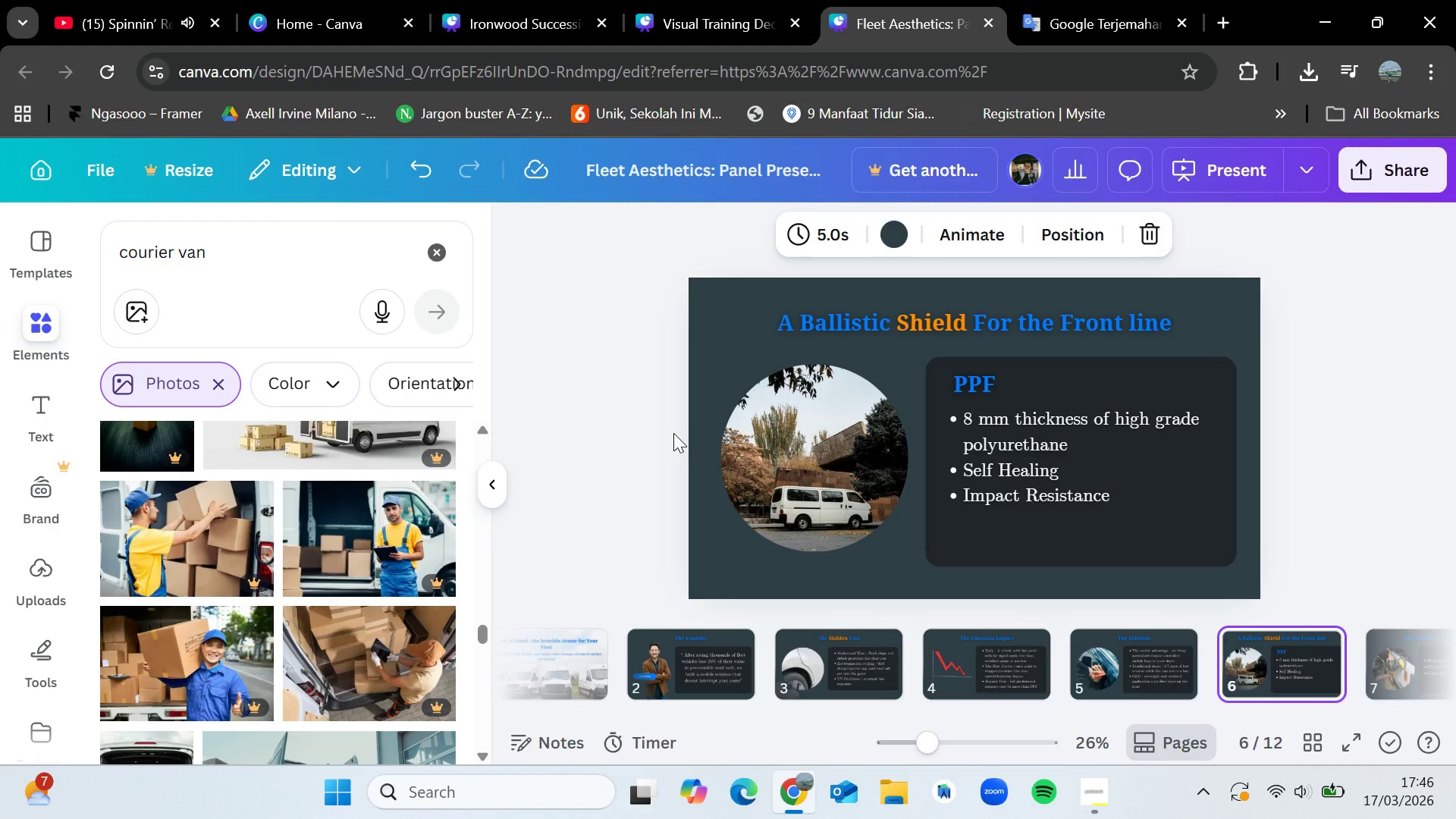 
wait(5.91)
 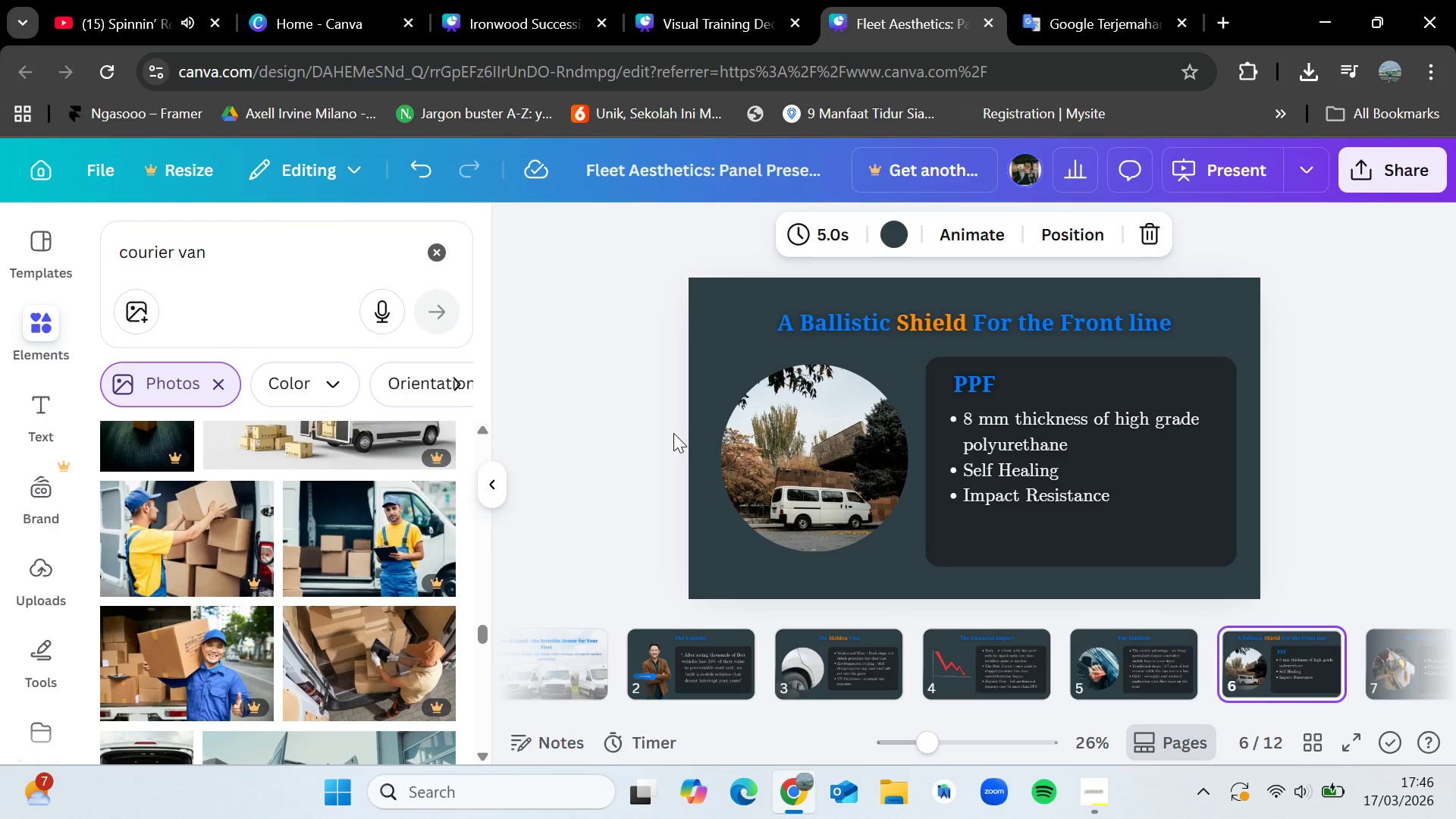 
key(ArrowRight)
 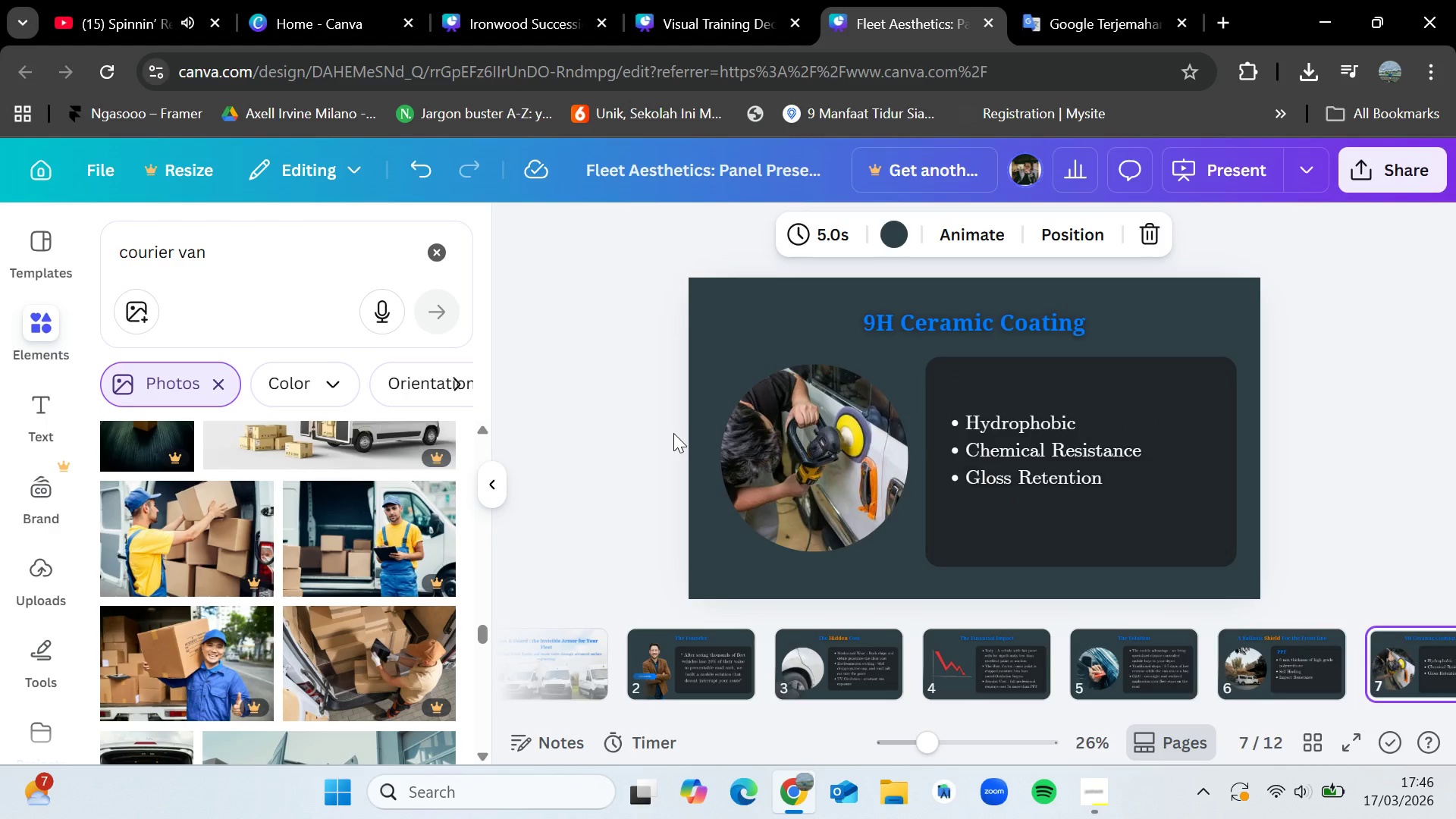 
key(ArrowLeft)
 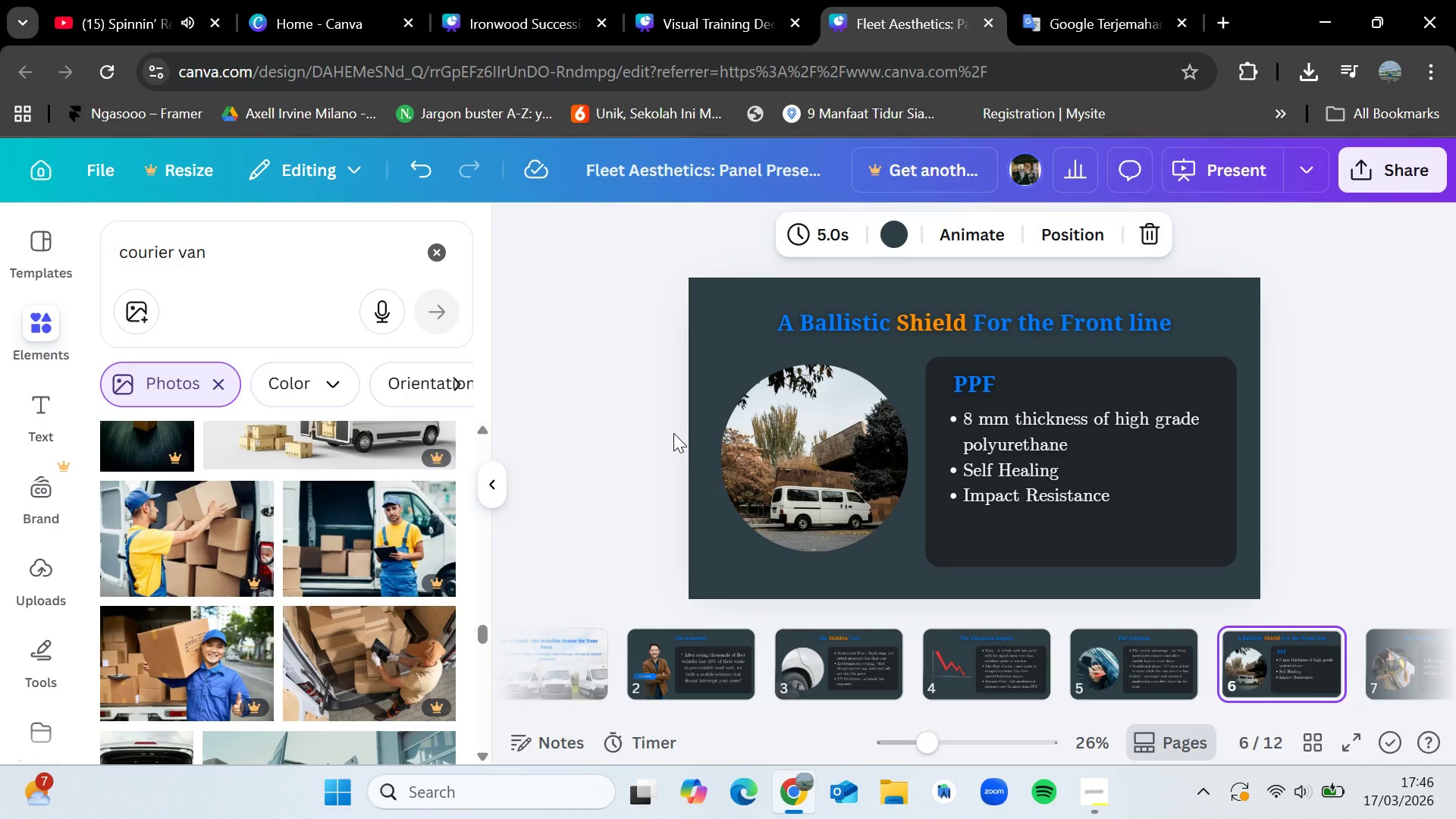 
key(ArrowLeft)
 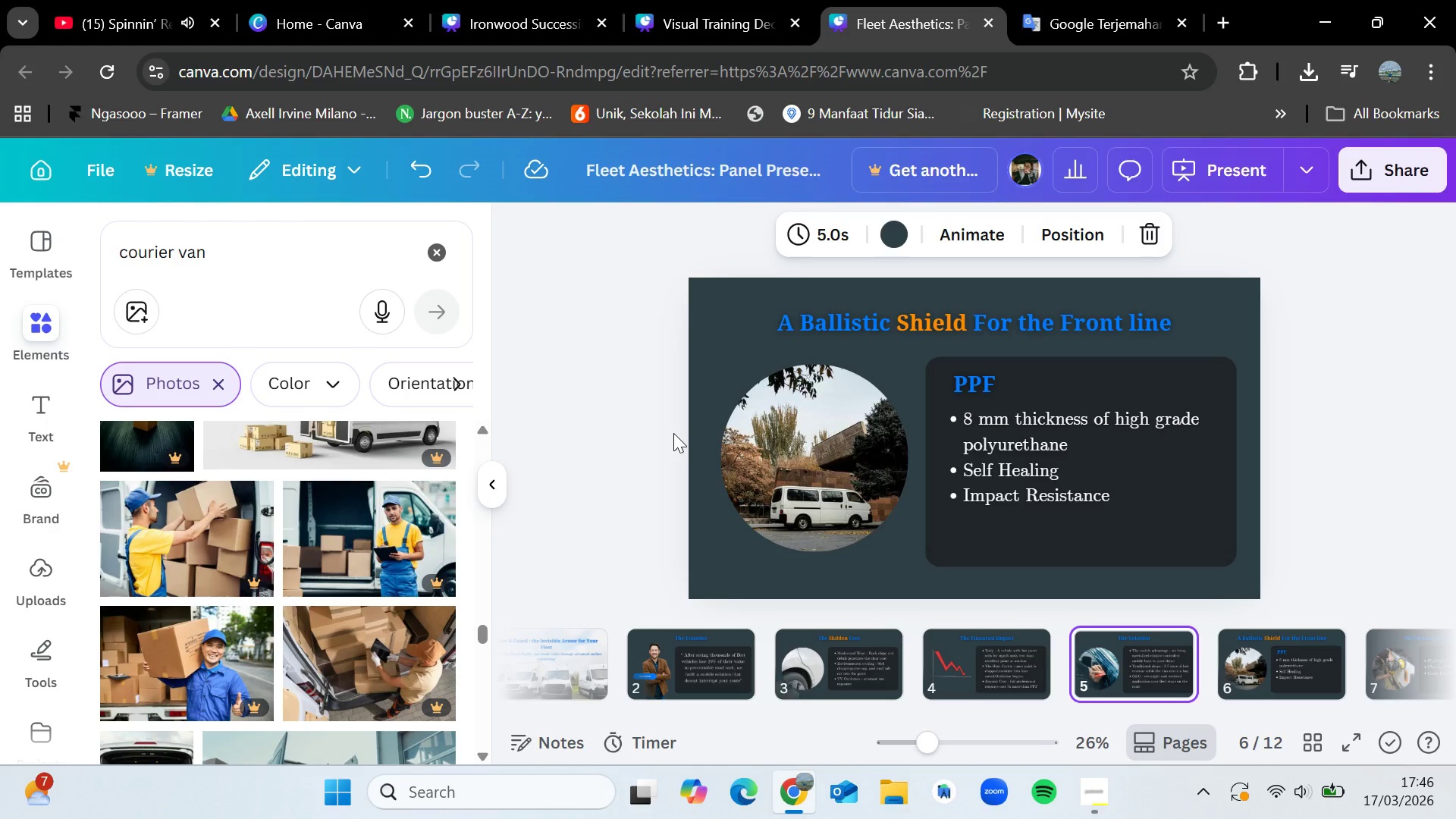 
key(ArrowLeft)
 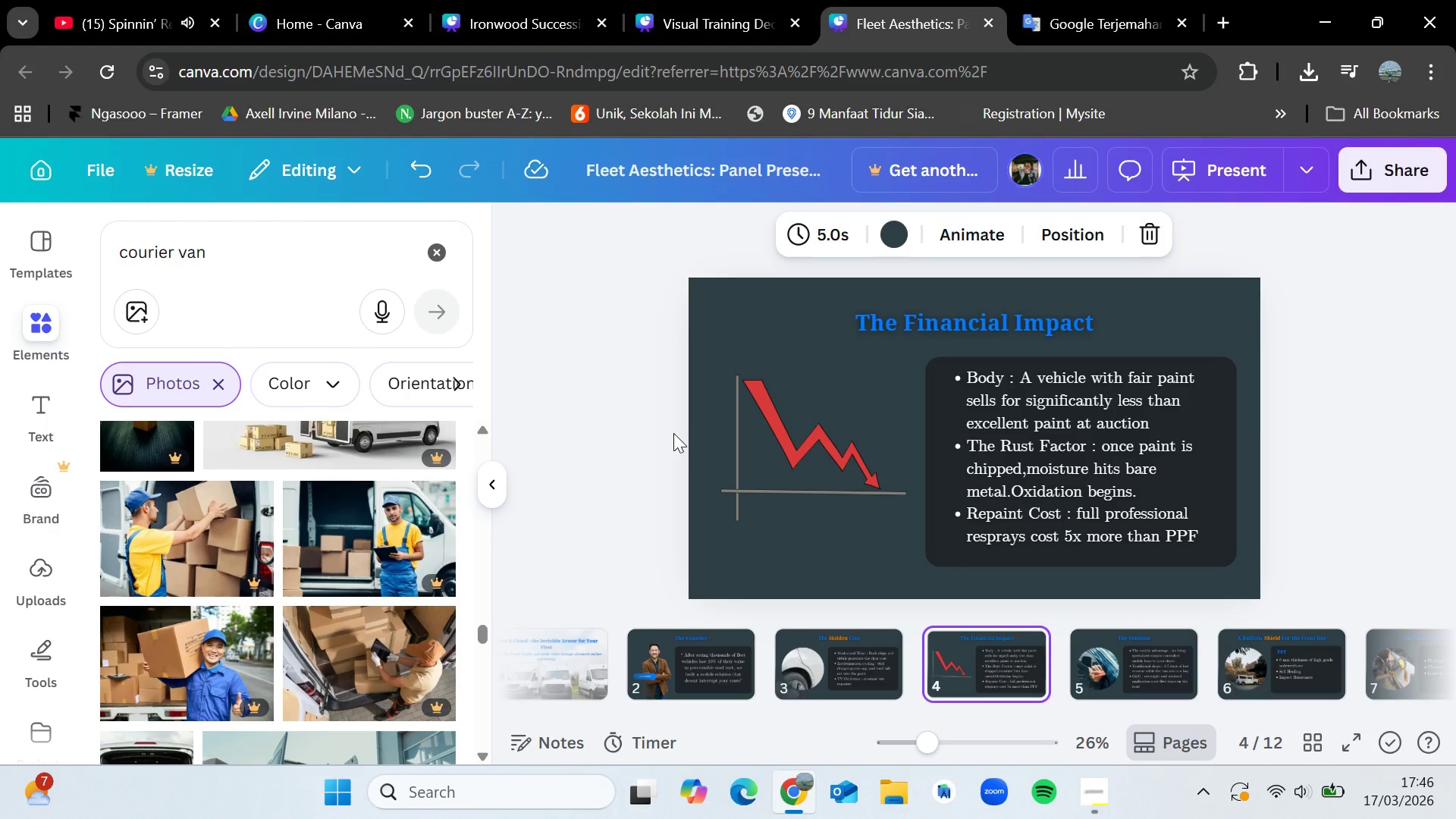 
key(ArrowLeft)
 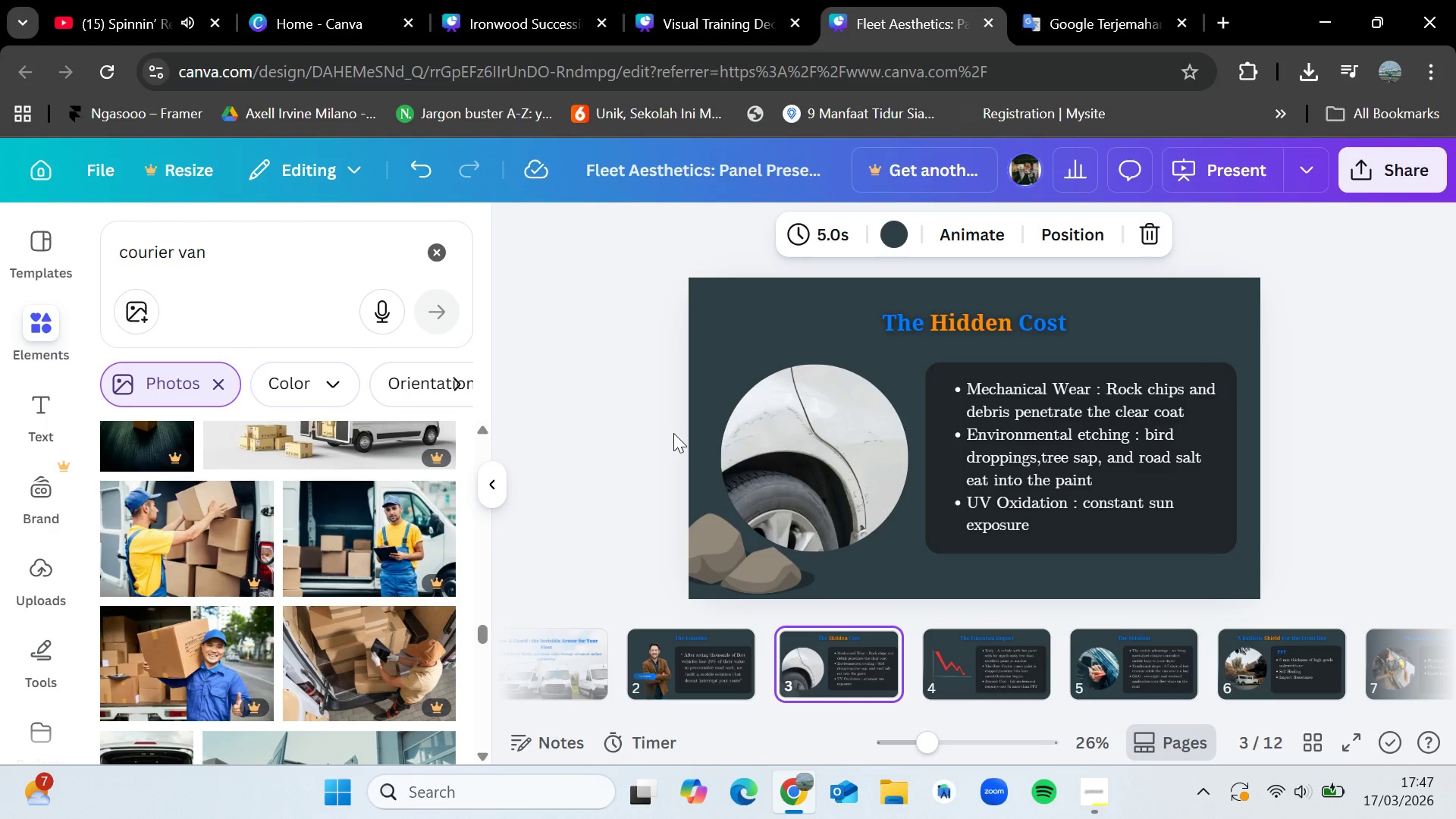 
key(ArrowLeft)
 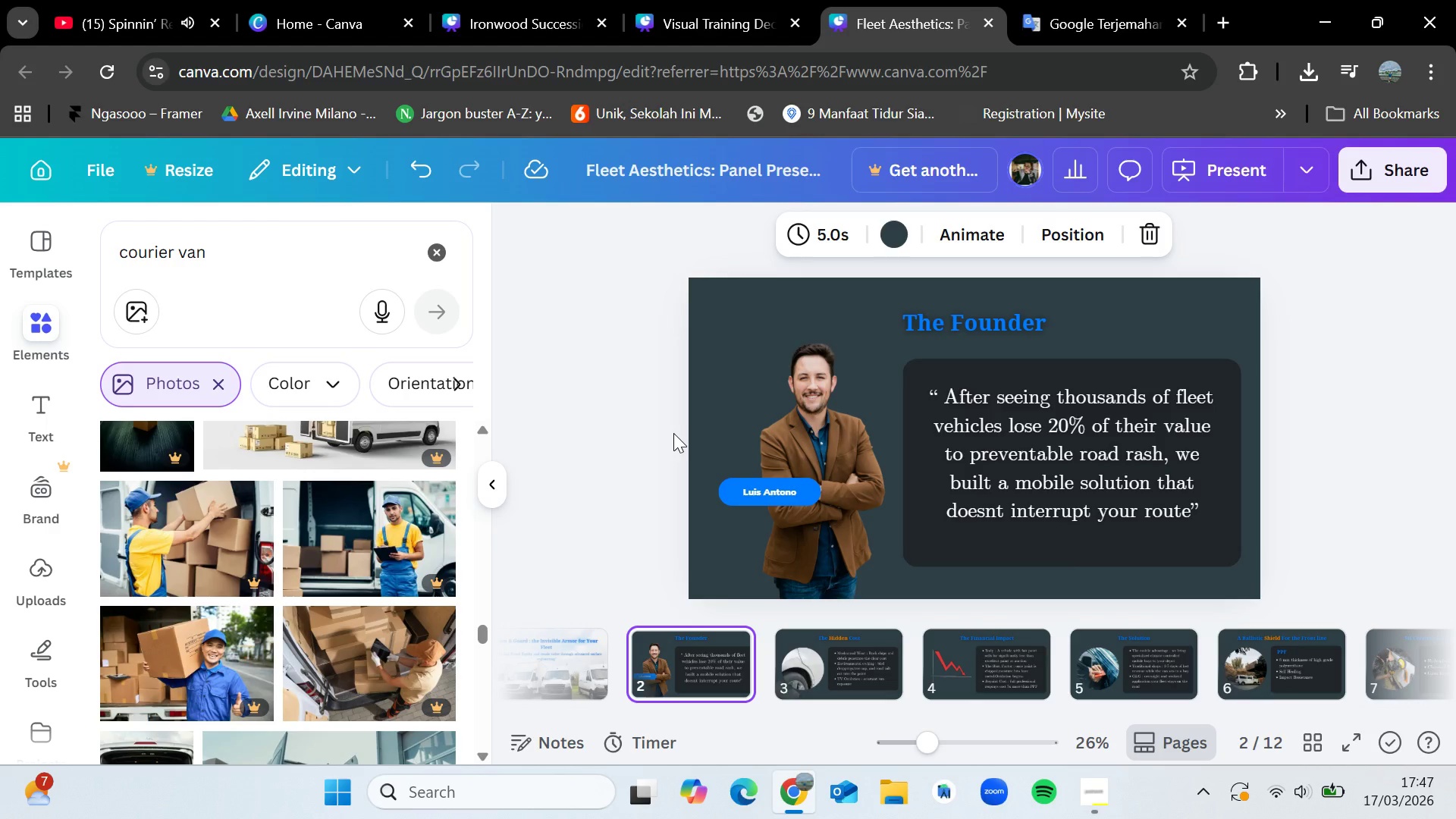 
wait(7.0)
 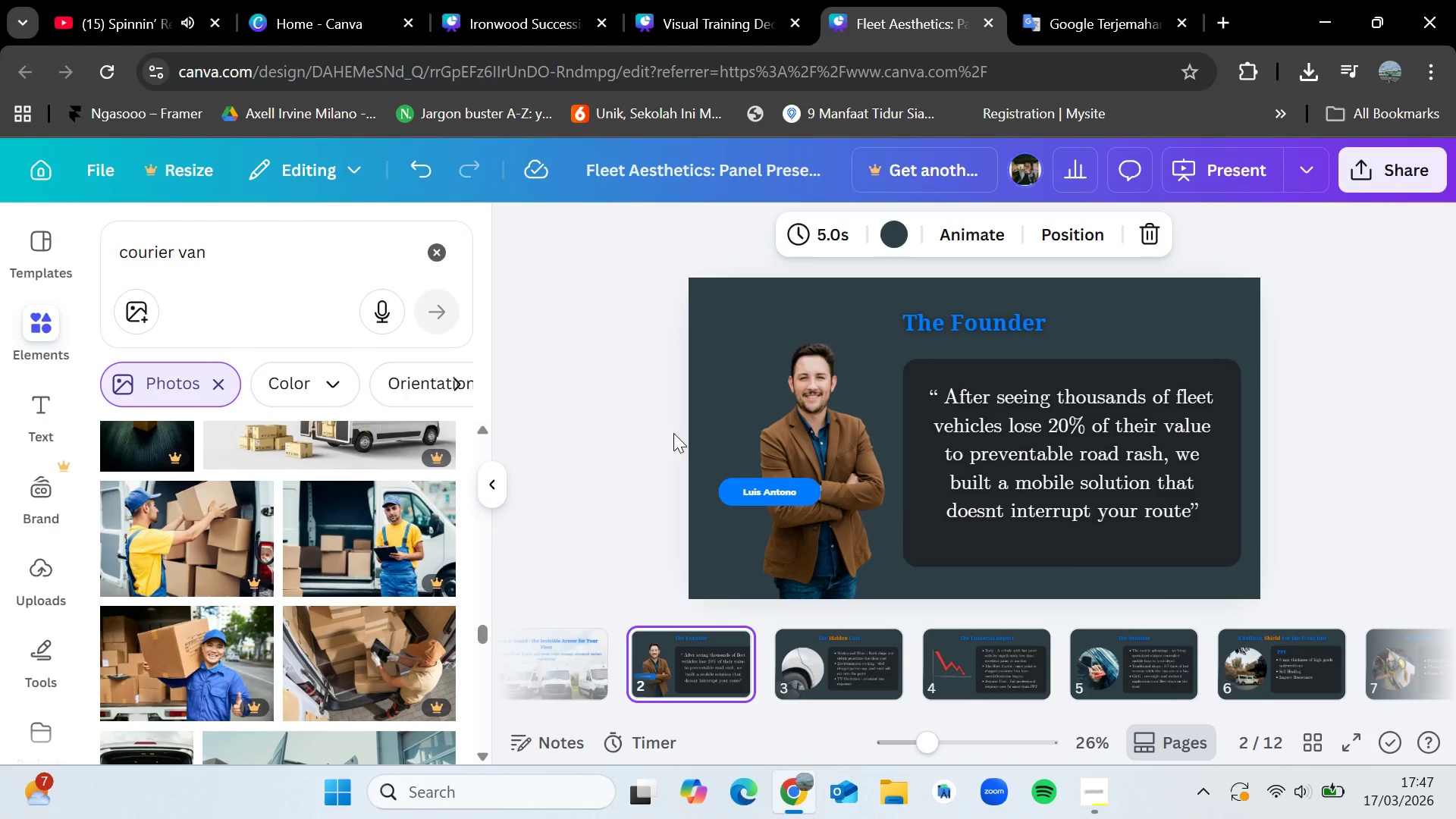 
key(ArrowLeft)
 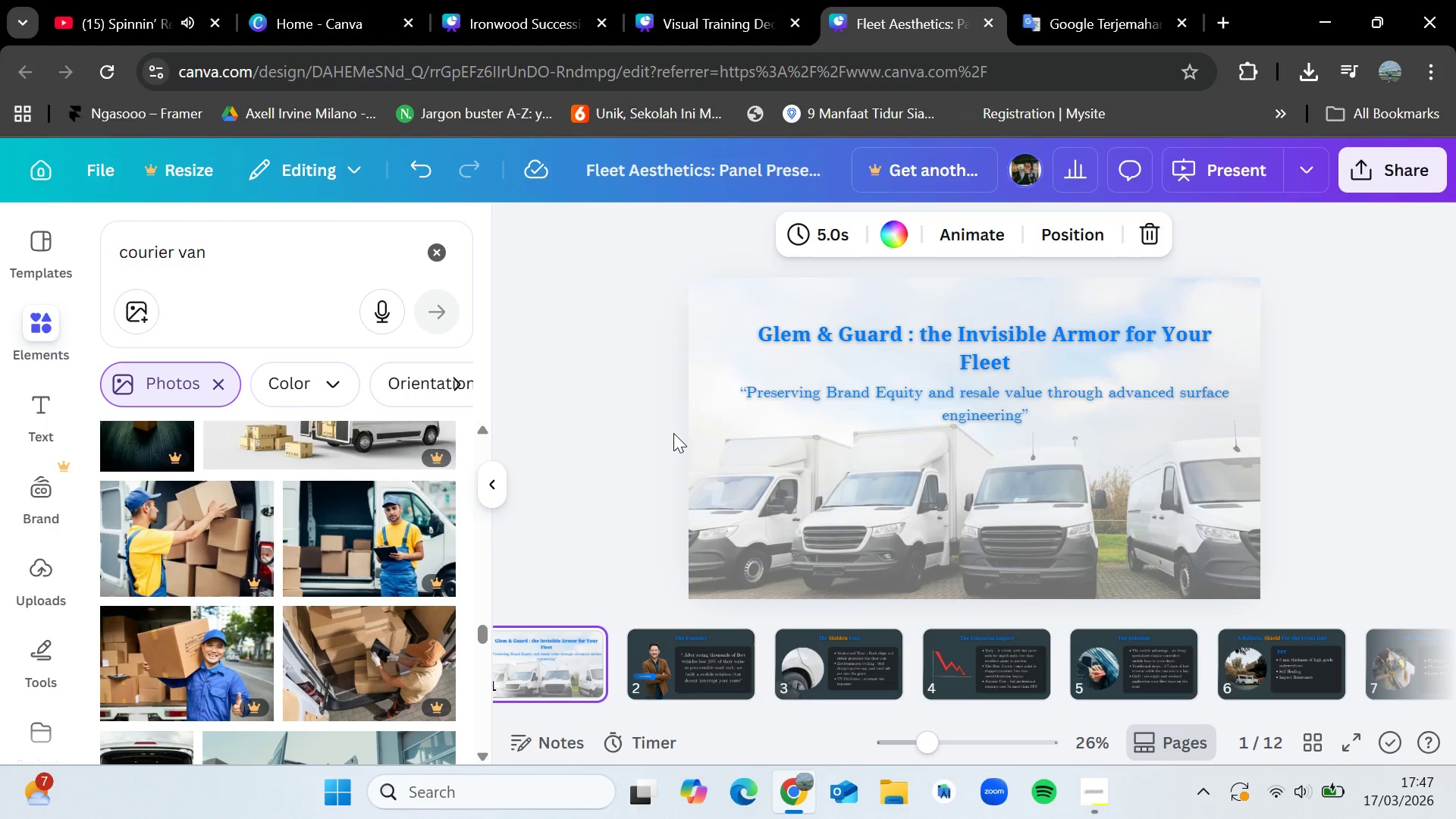 
key(ArrowRight)
 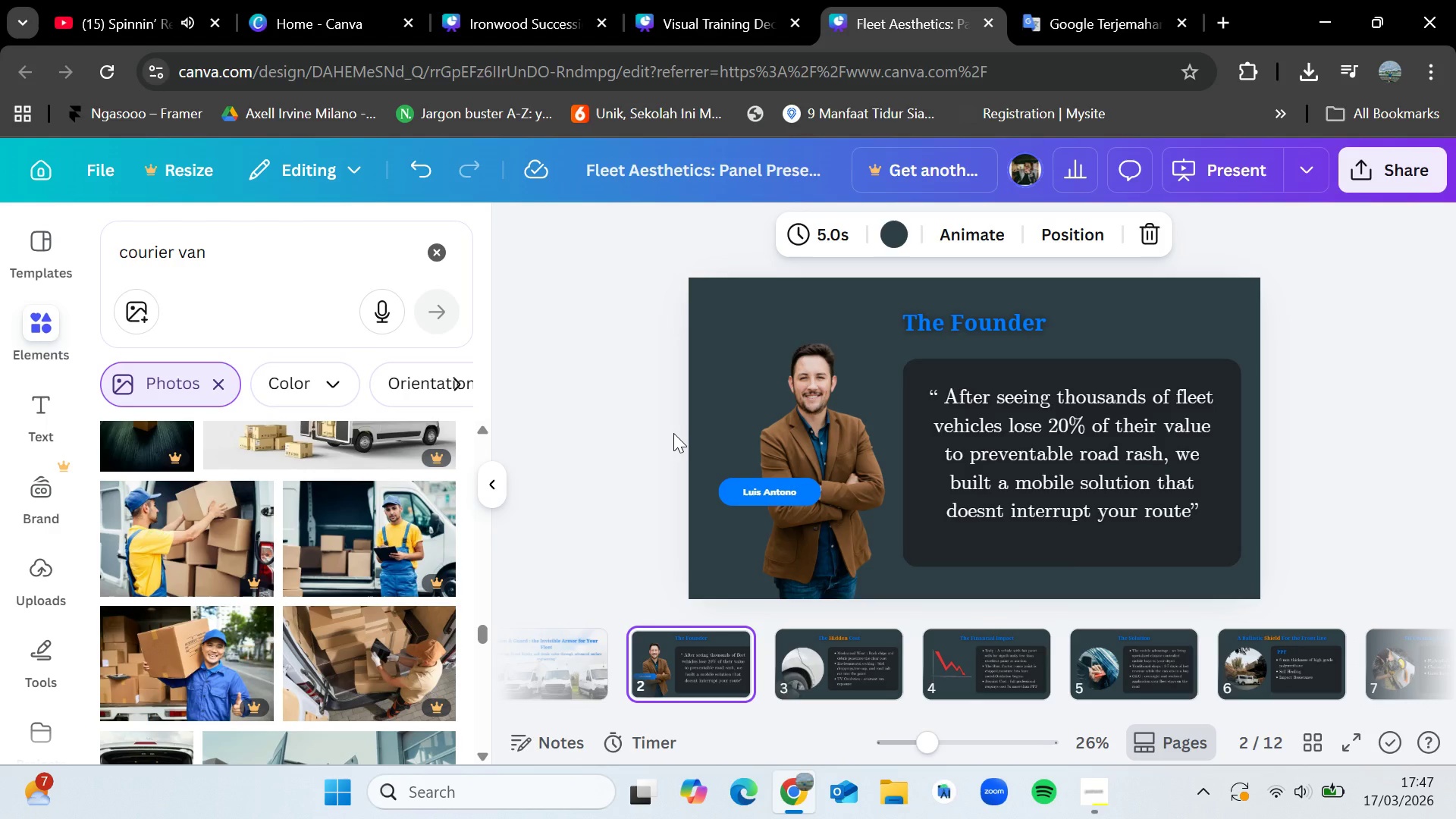 
key(ArrowLeft)
 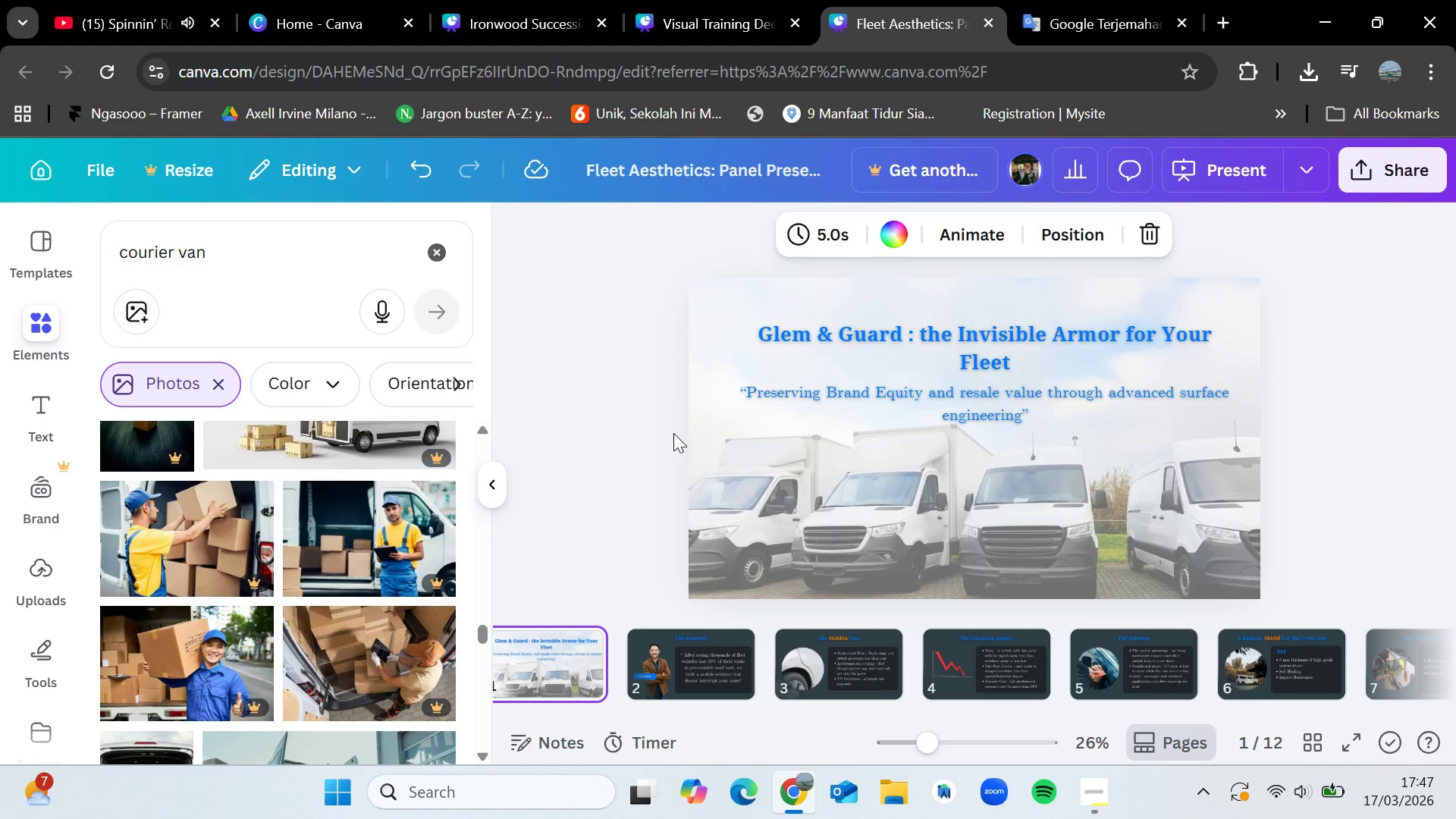 
wait(6.3)
 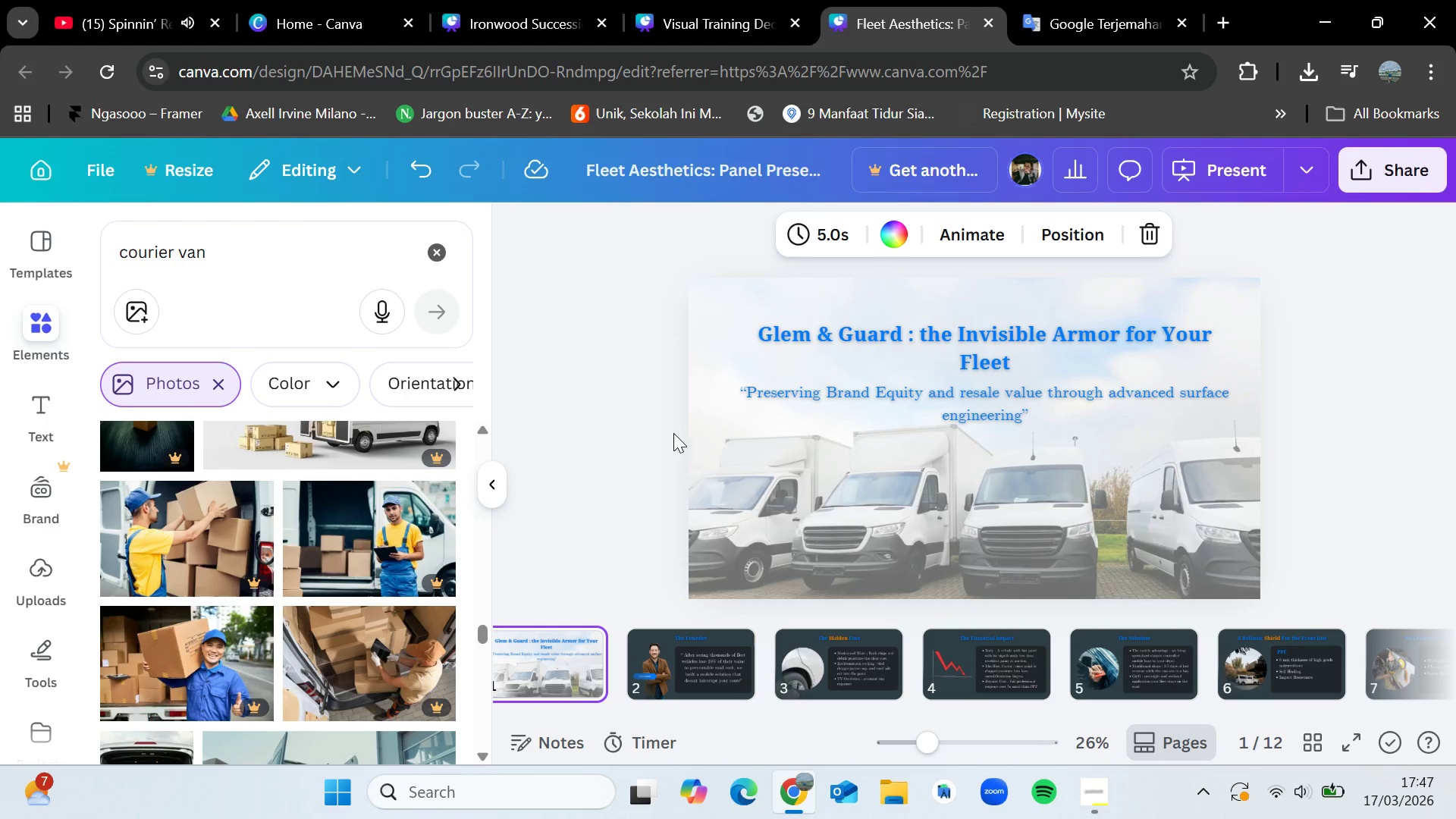 
key(ArrowLeft)
 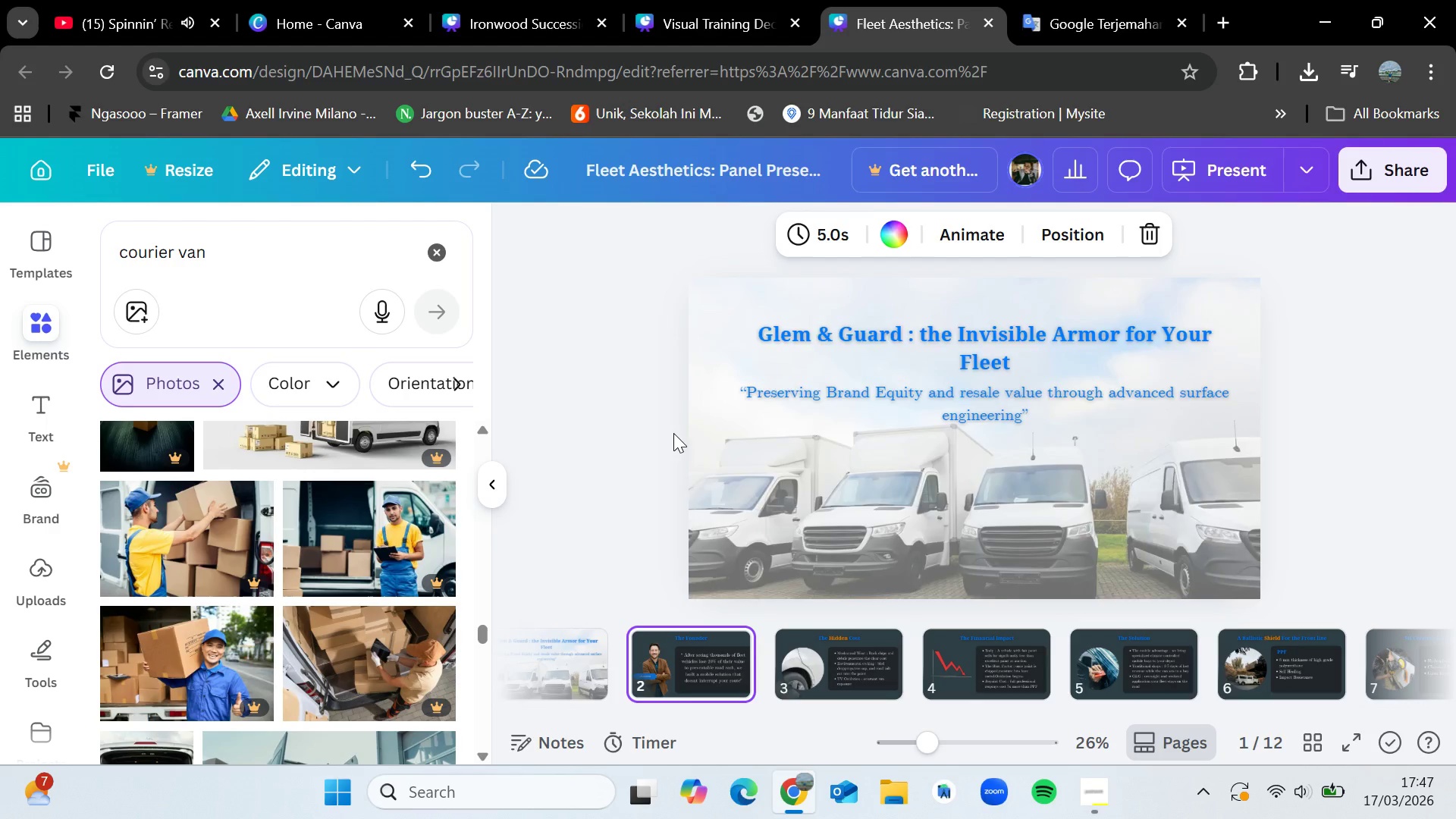 
key(ArrowRight)
 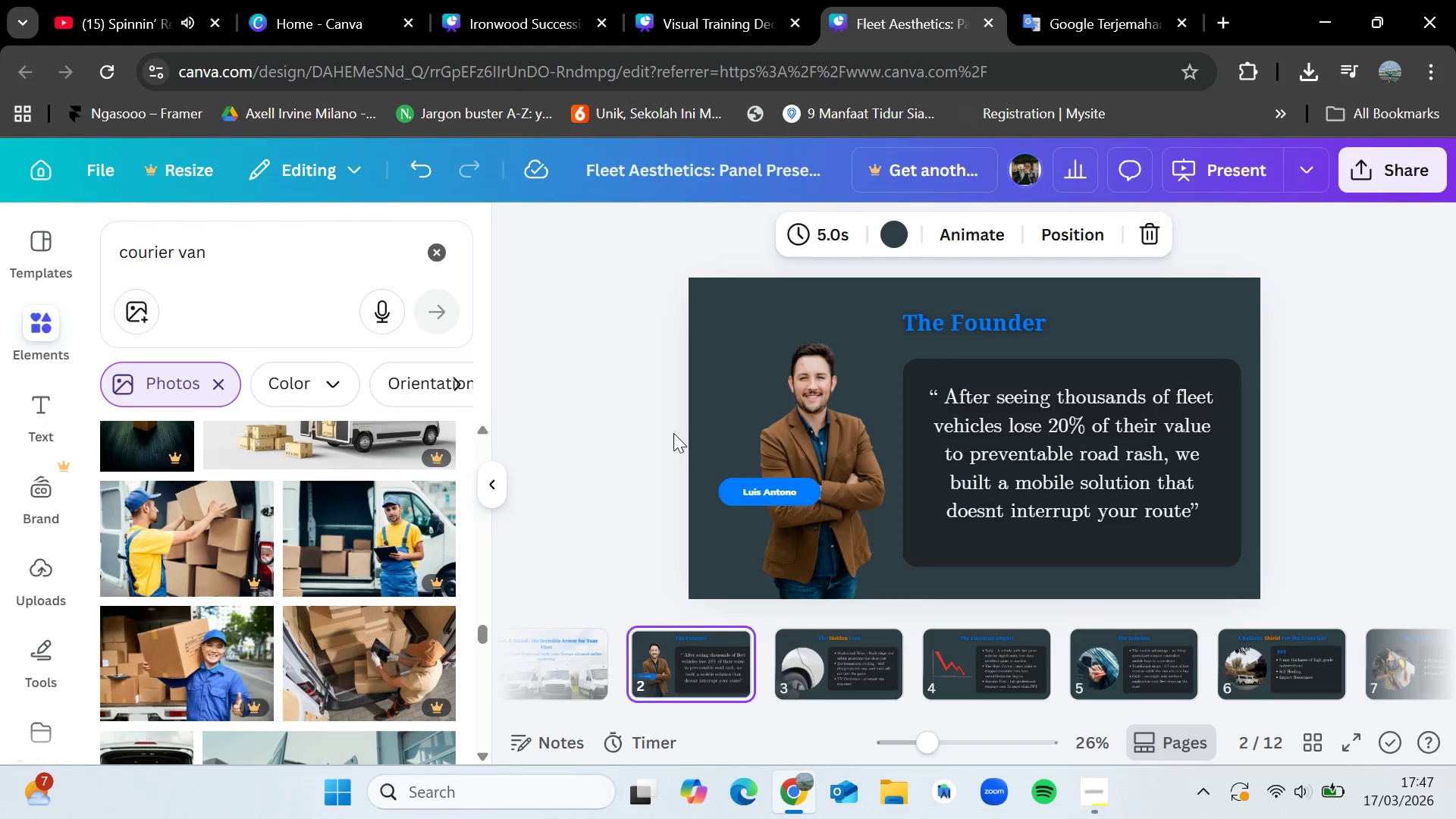 
key(ArrowRight)
 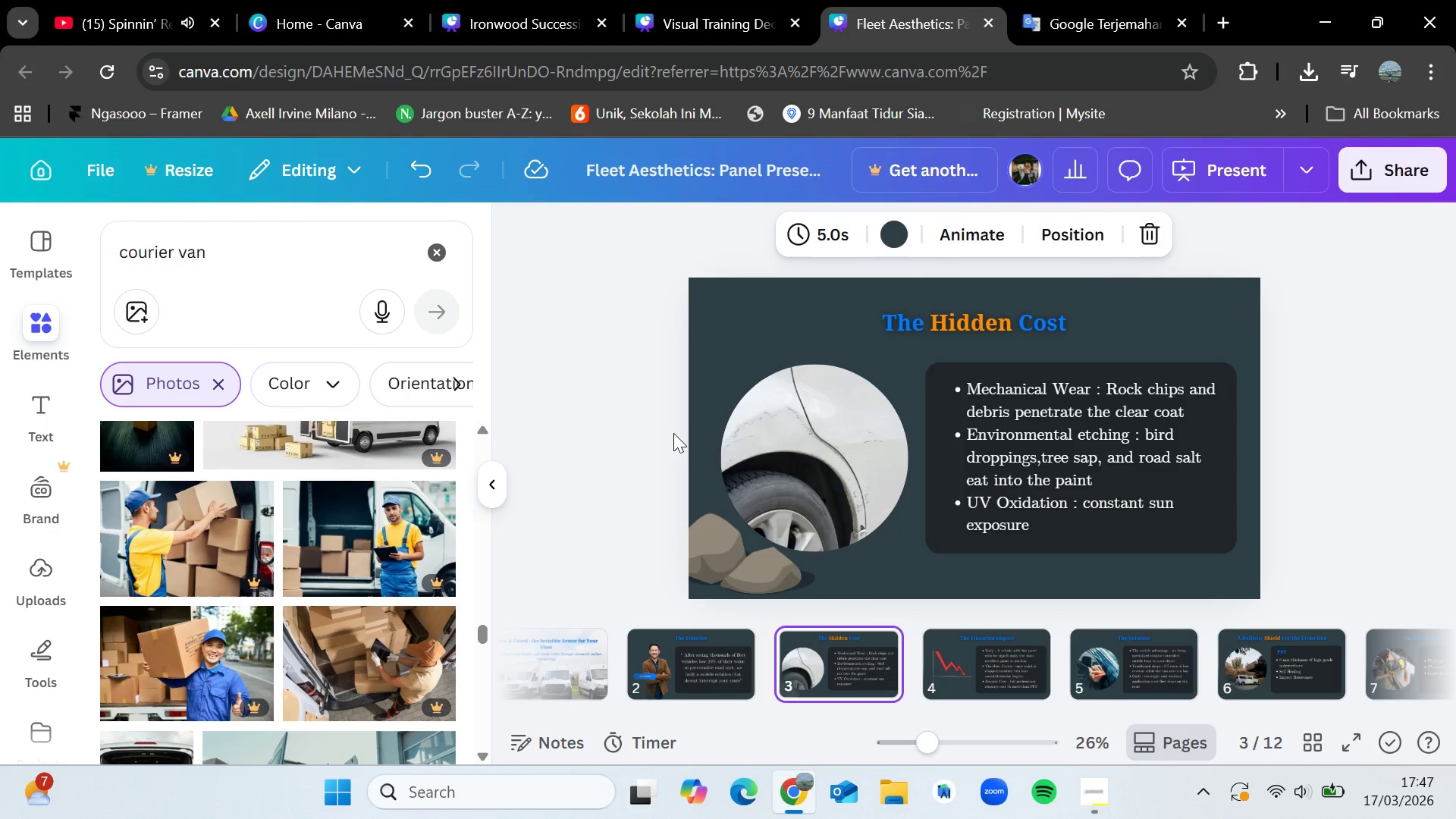 
key(ArrowRight)
 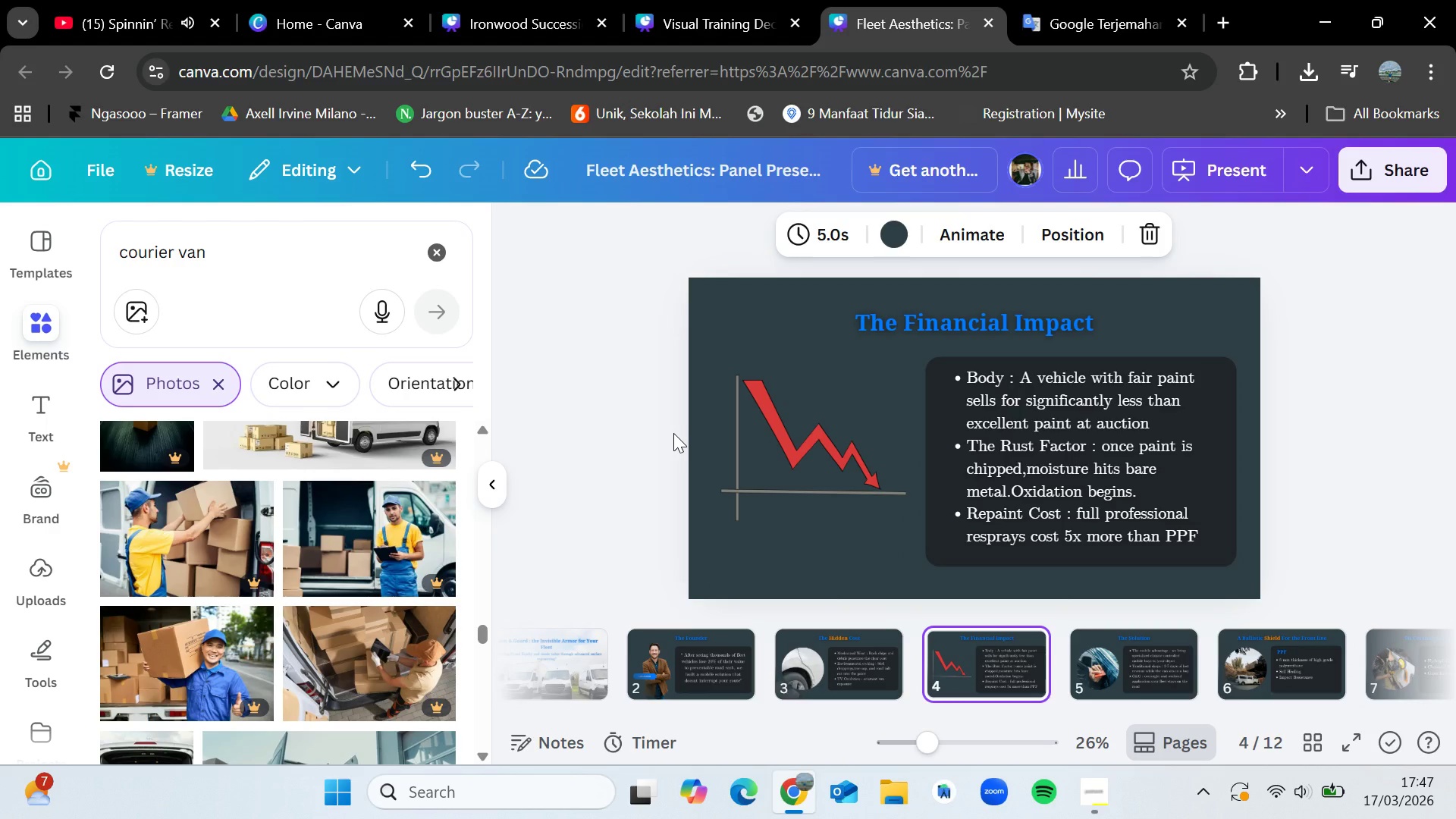 
key(ArrowRight)
 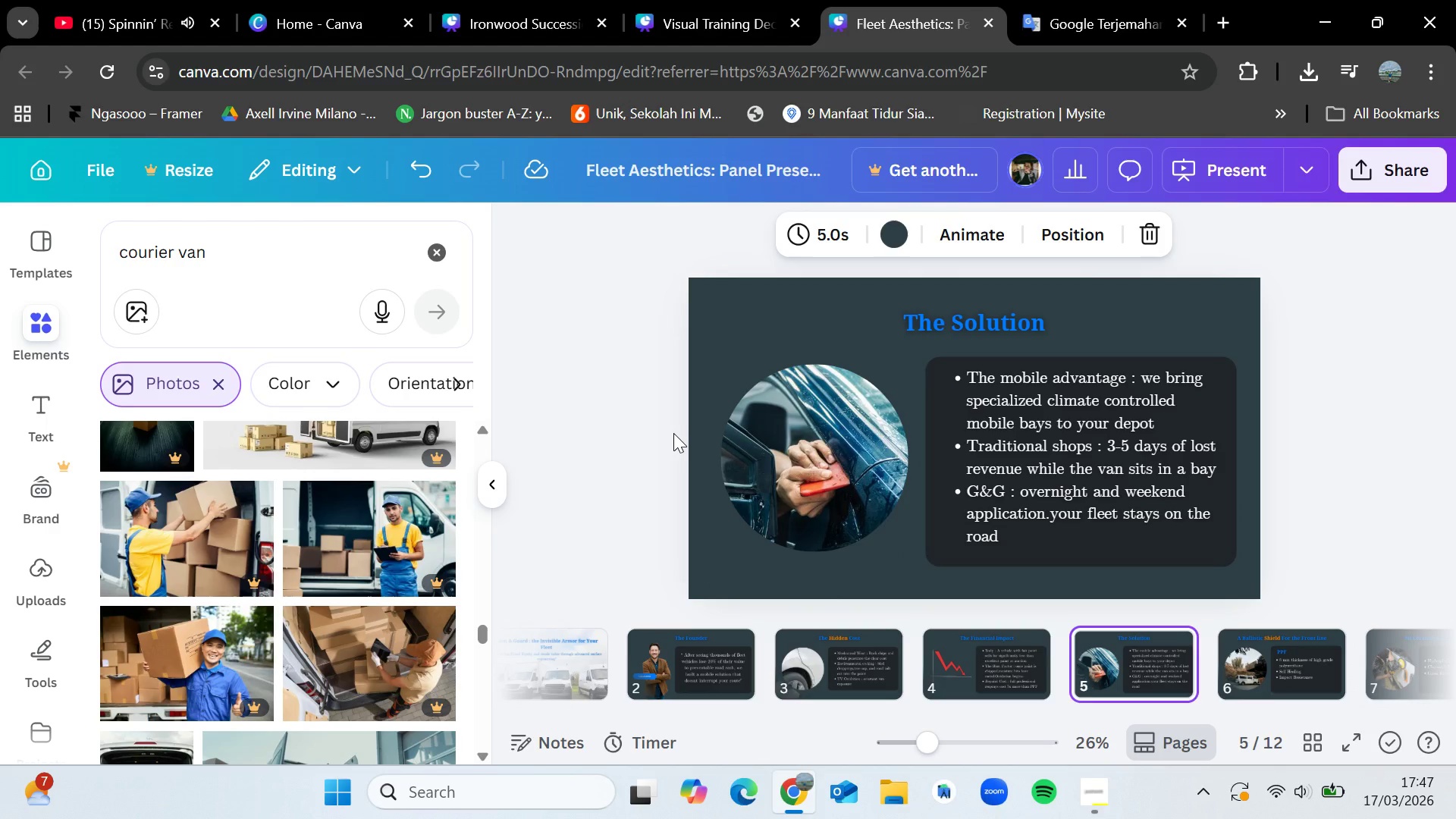 
key(ArrowLeft)
 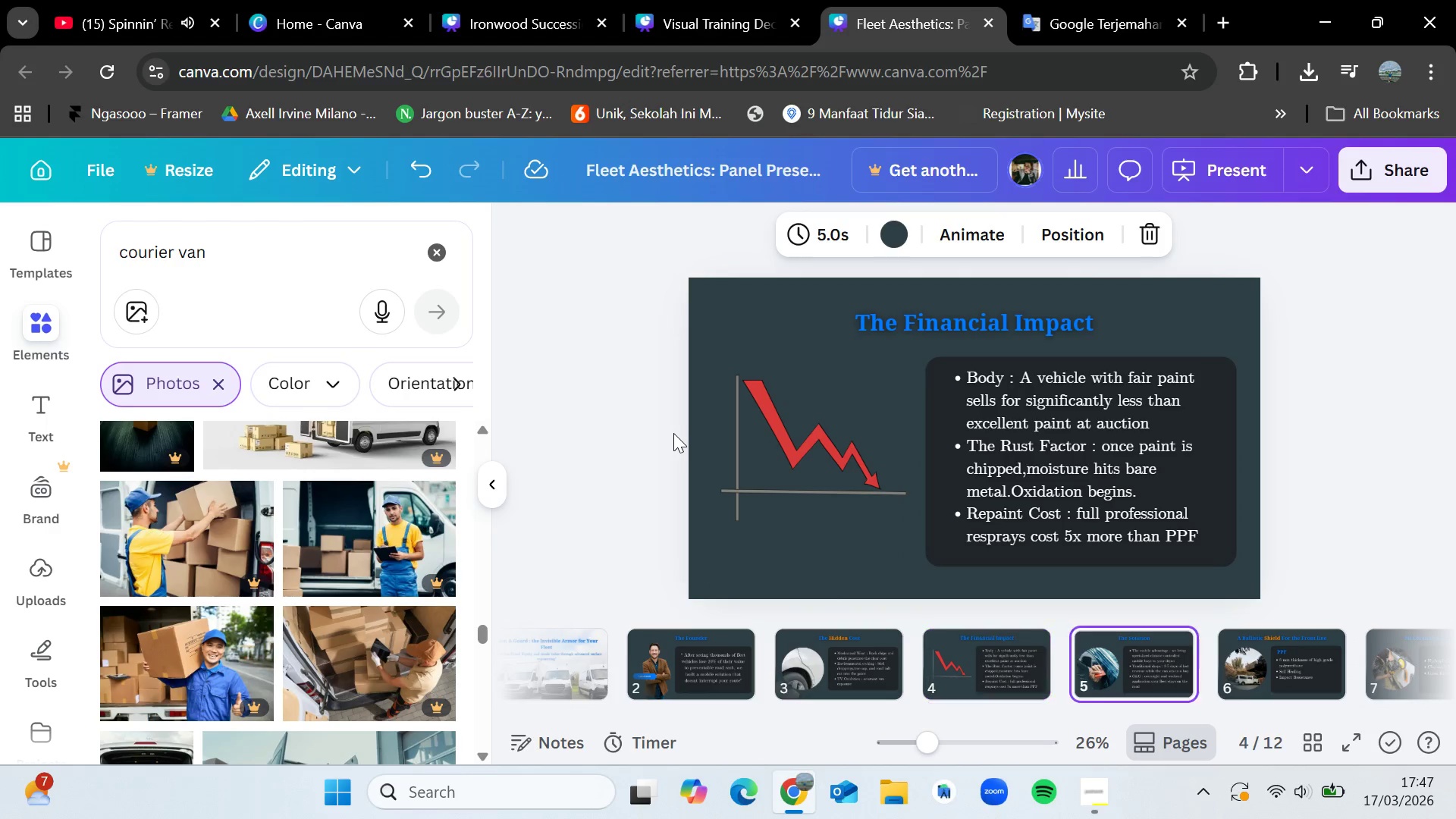 
key(ArrowRight)
 